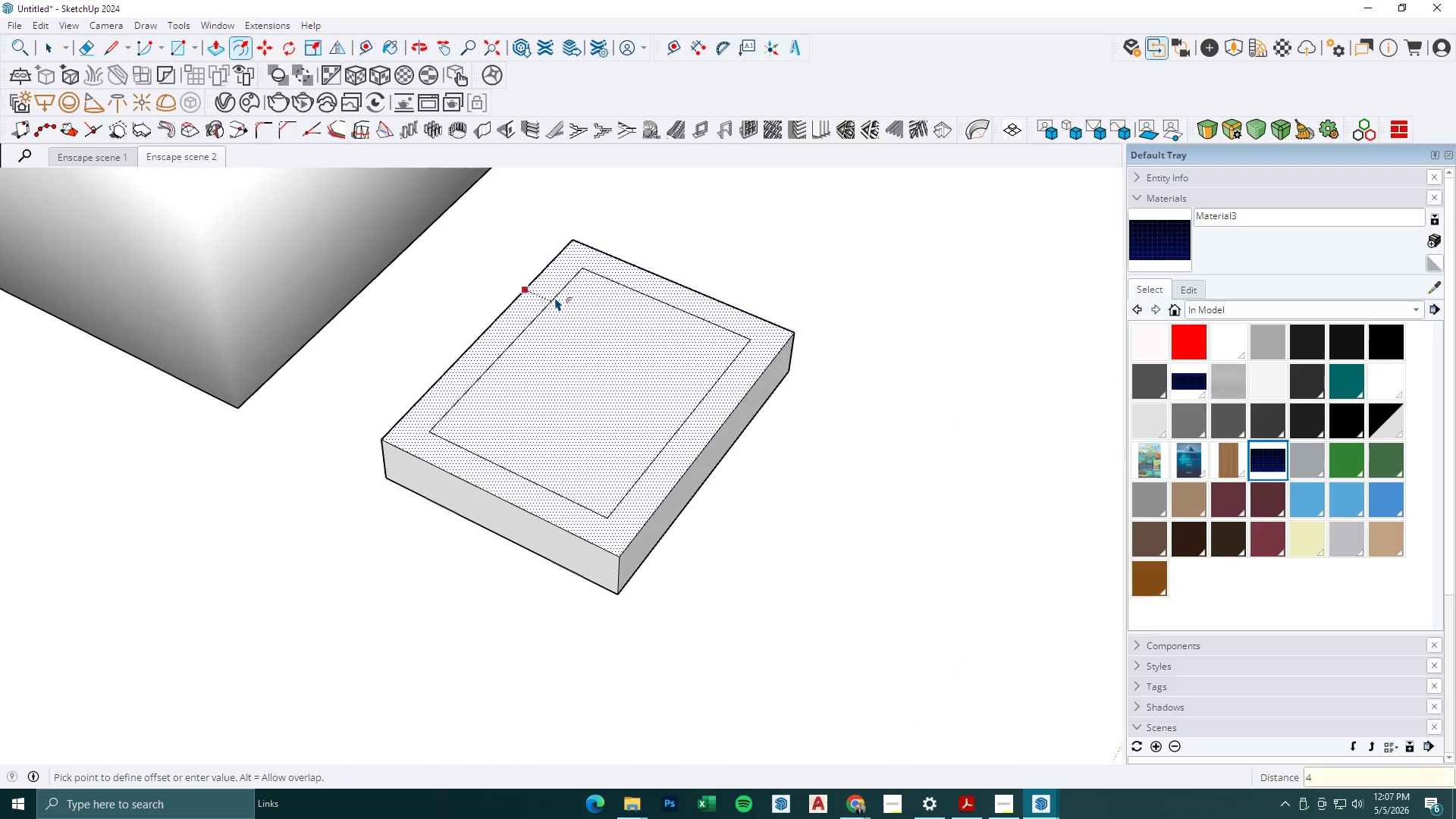 
key(Numpad0)
 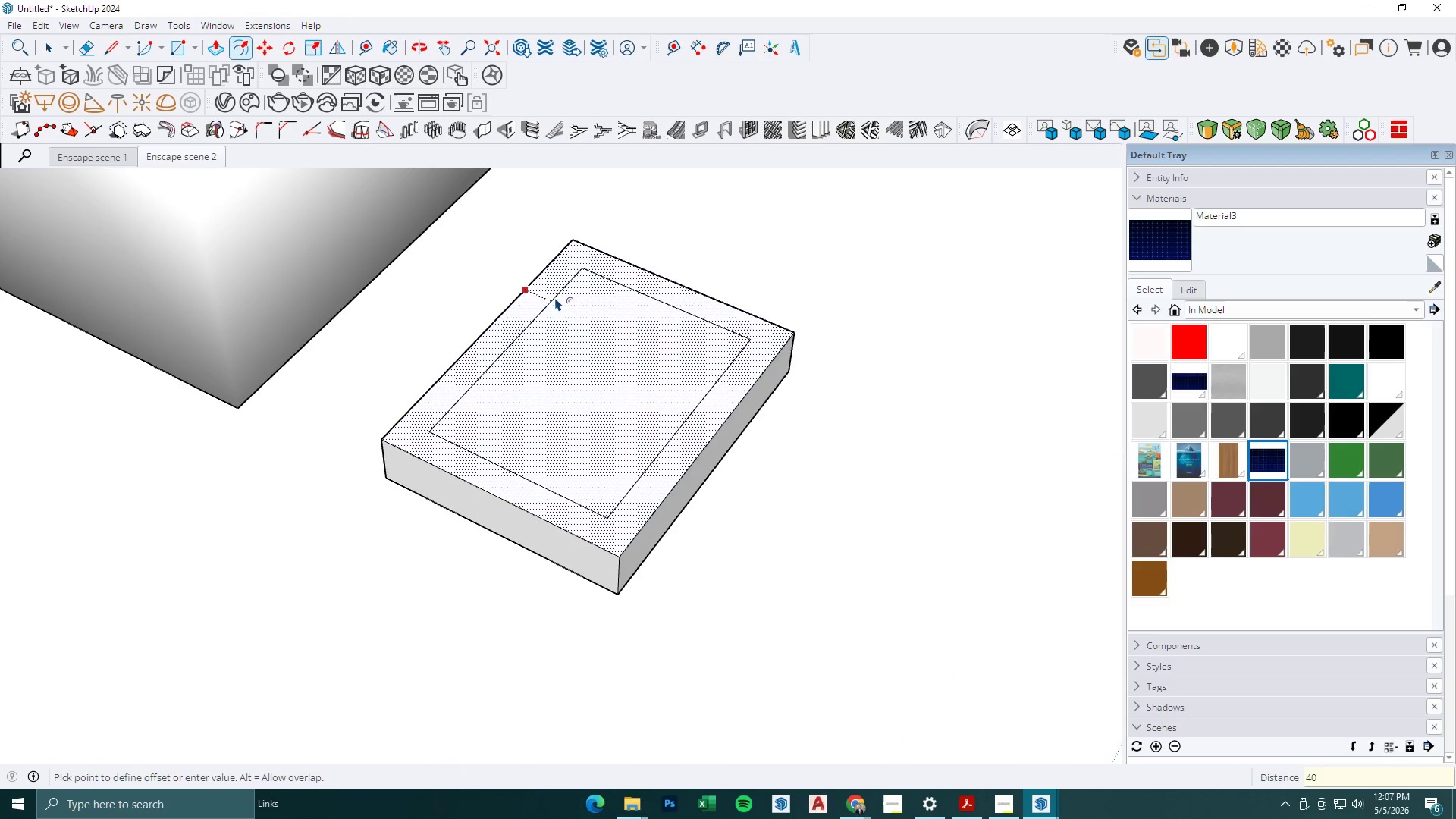 
key(Numpad0)
 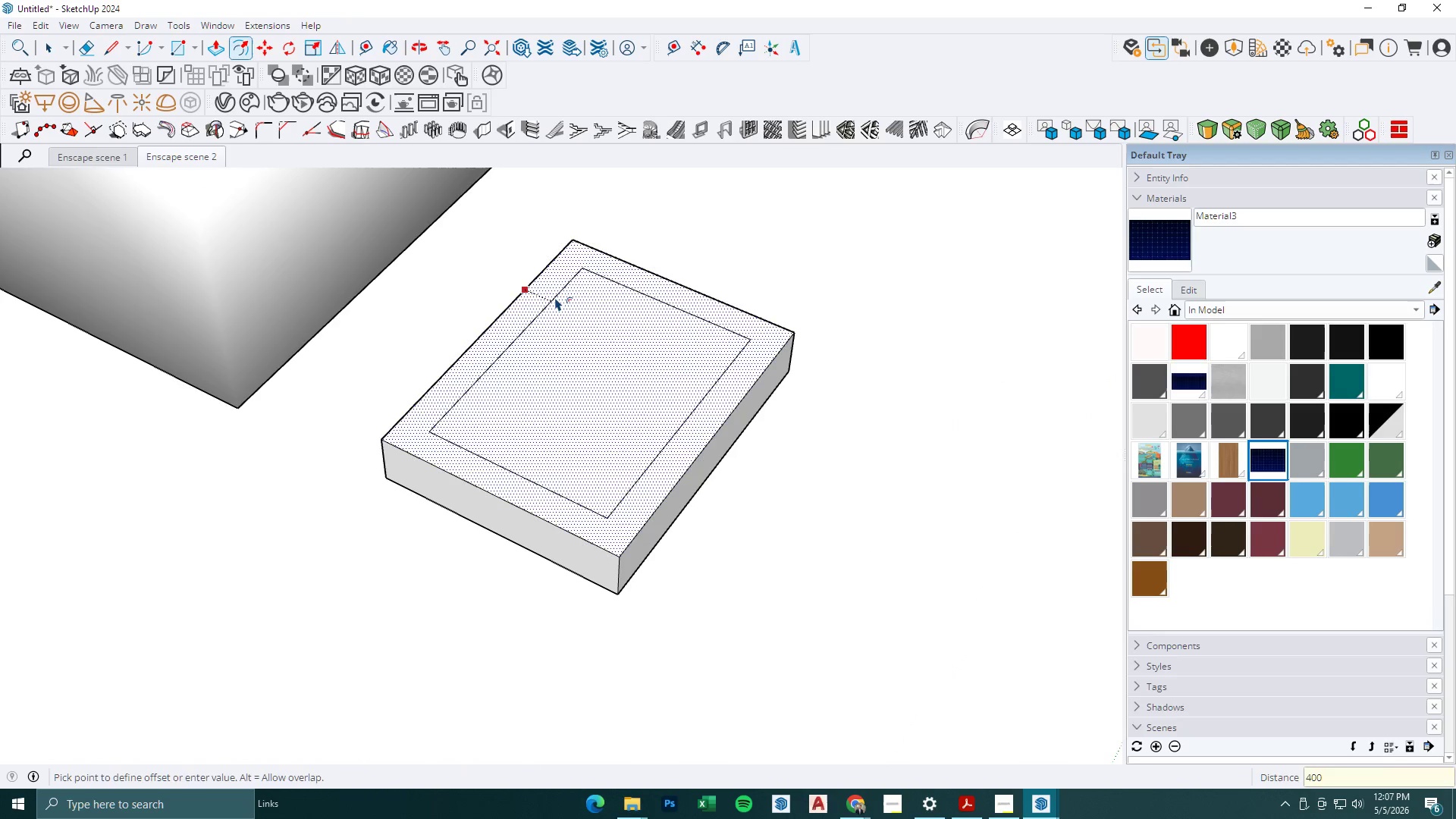 
key(NumpadEnter)
 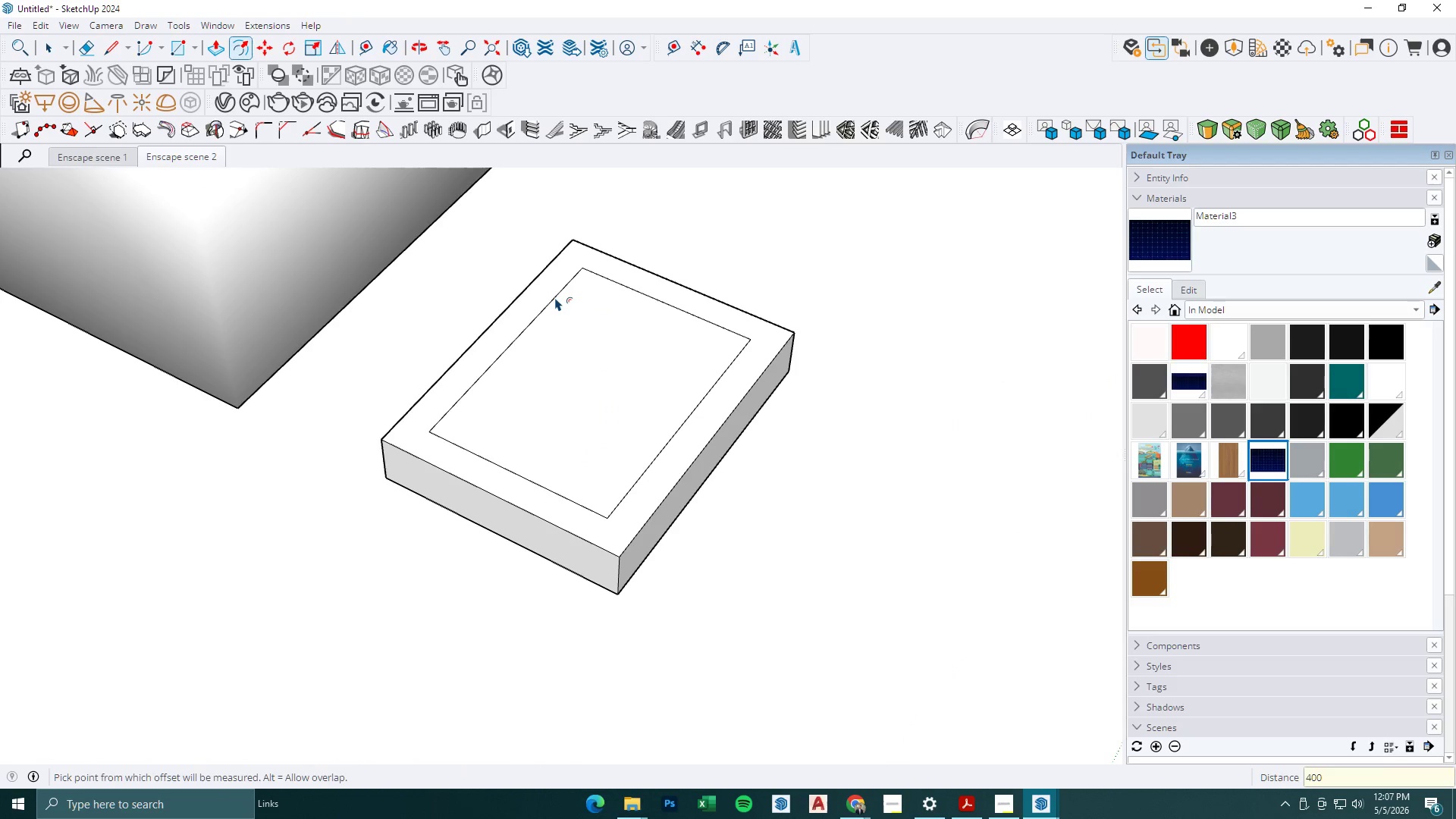 
key(O)
 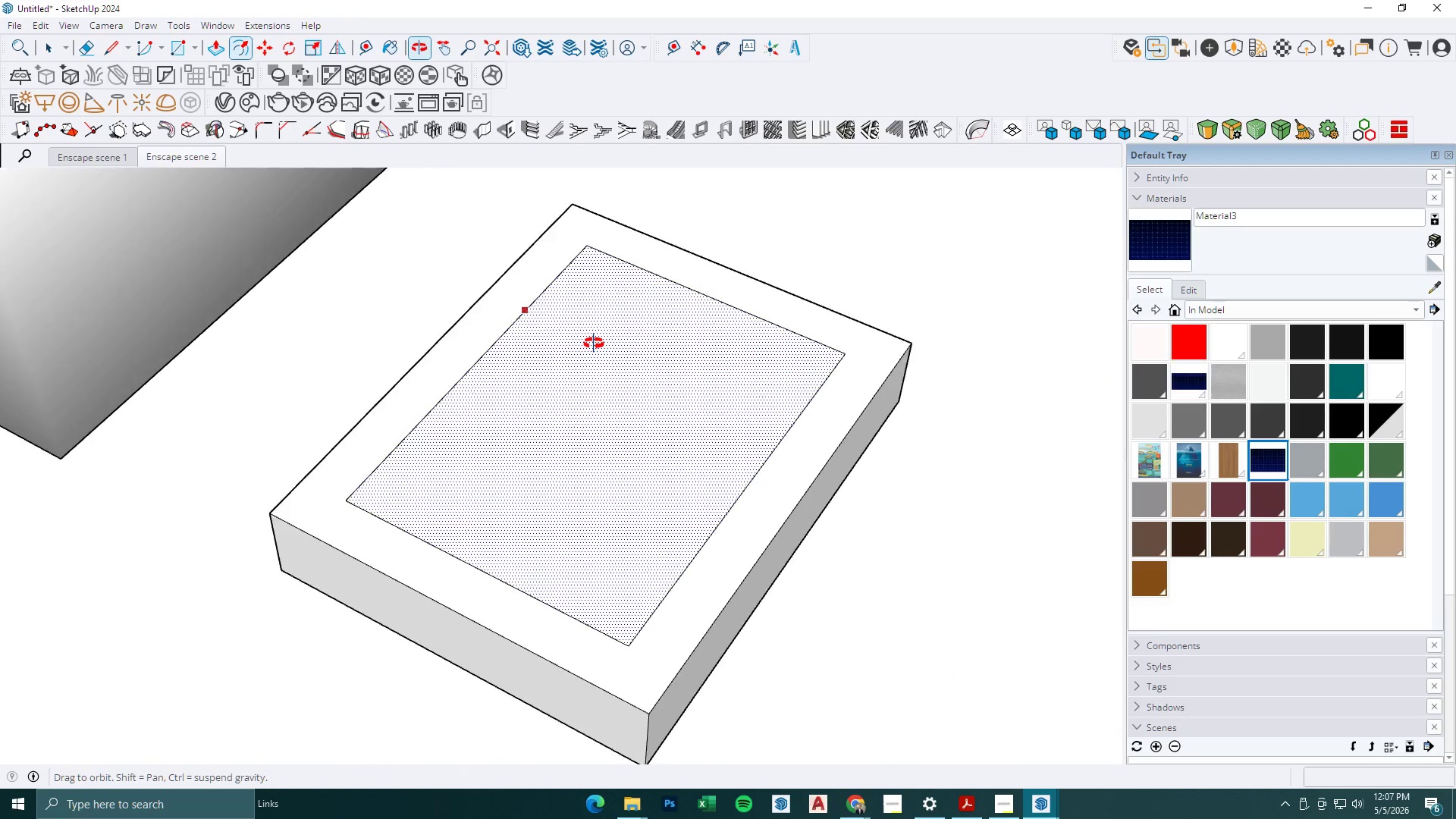 
left_click([594, 344])
 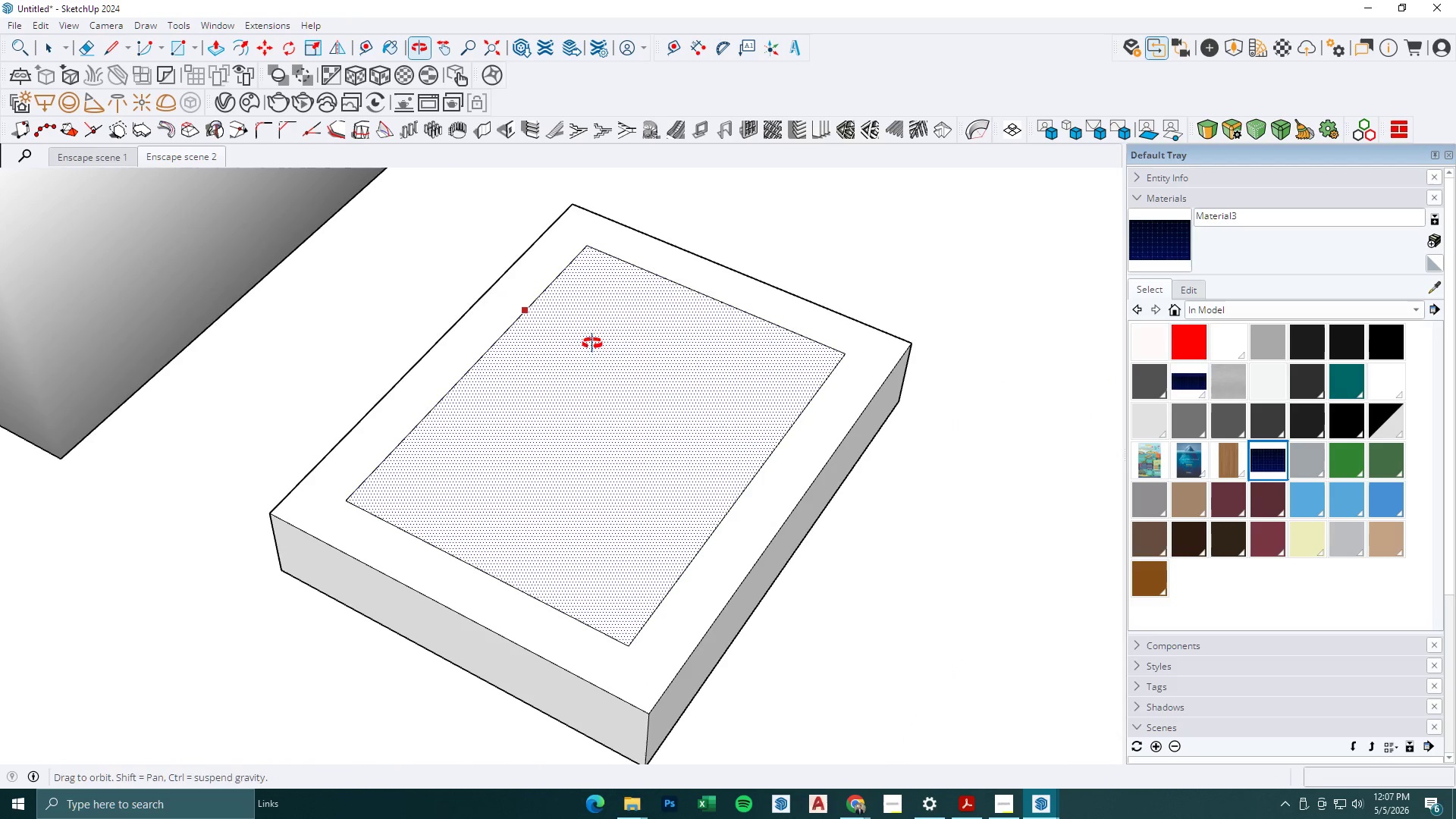 
scroll: coordinate [594, 344], scroll_direction: up, amount: 4.0
 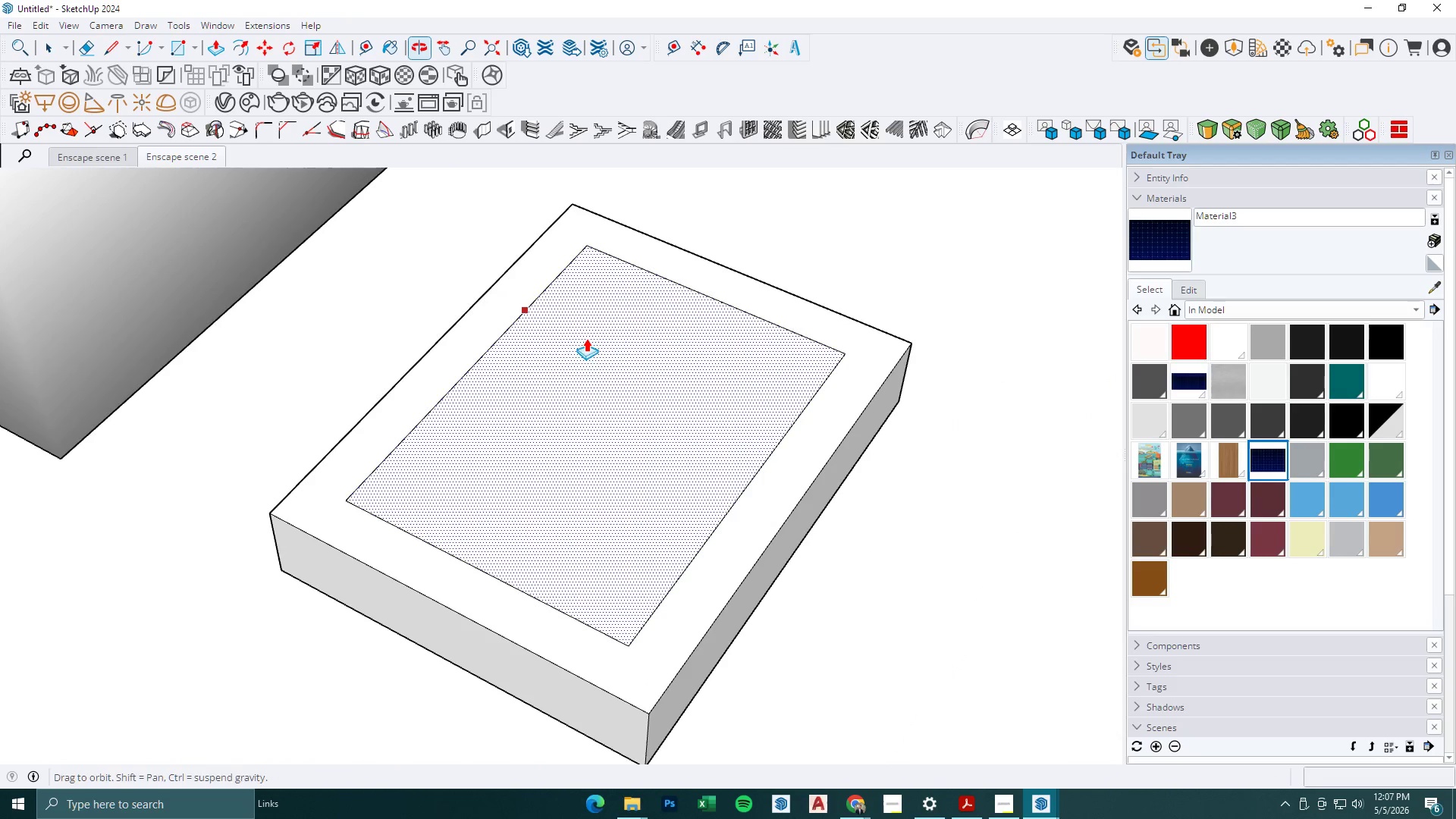 
key(P)
 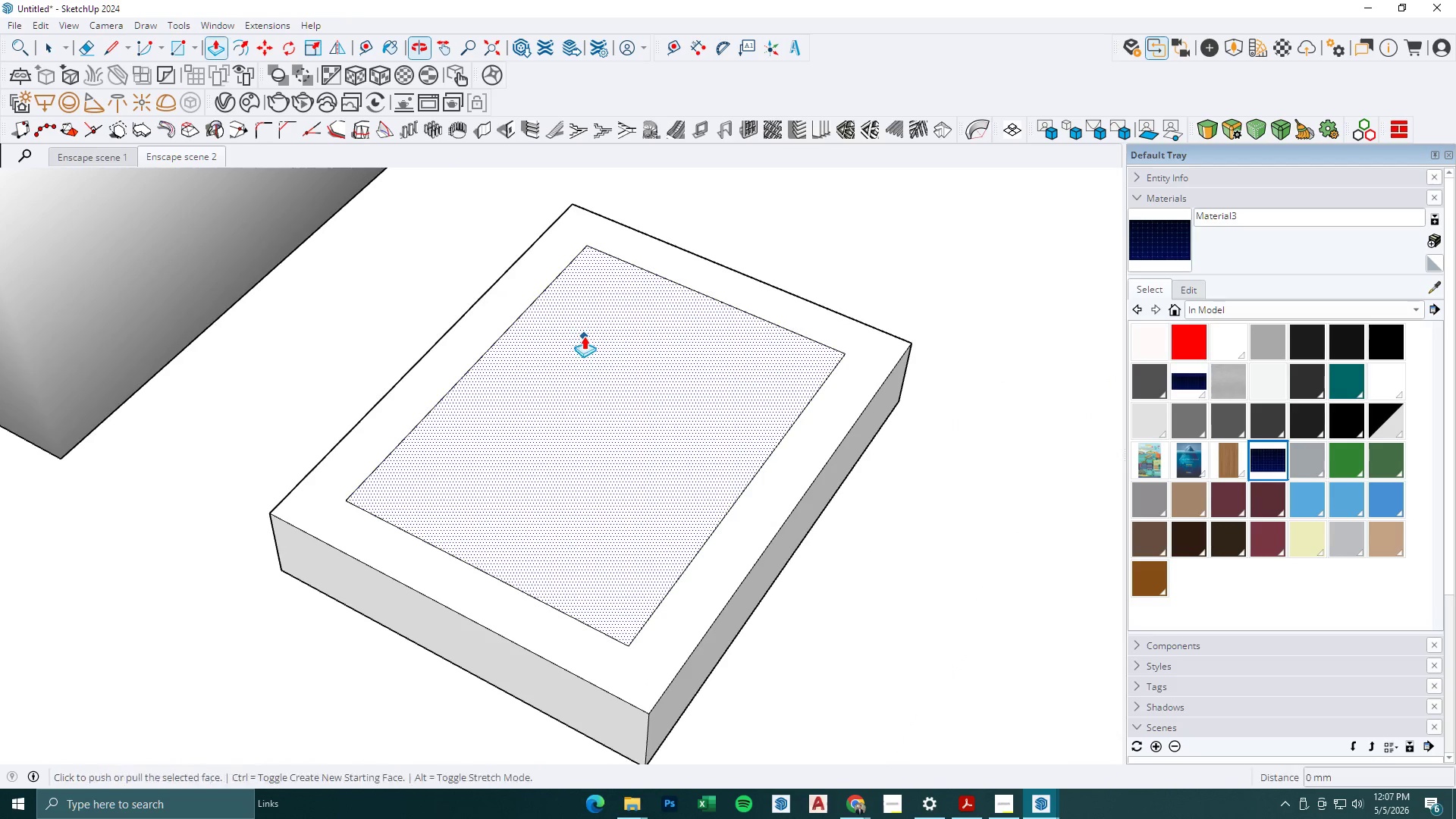 
double_click([584, 336])
 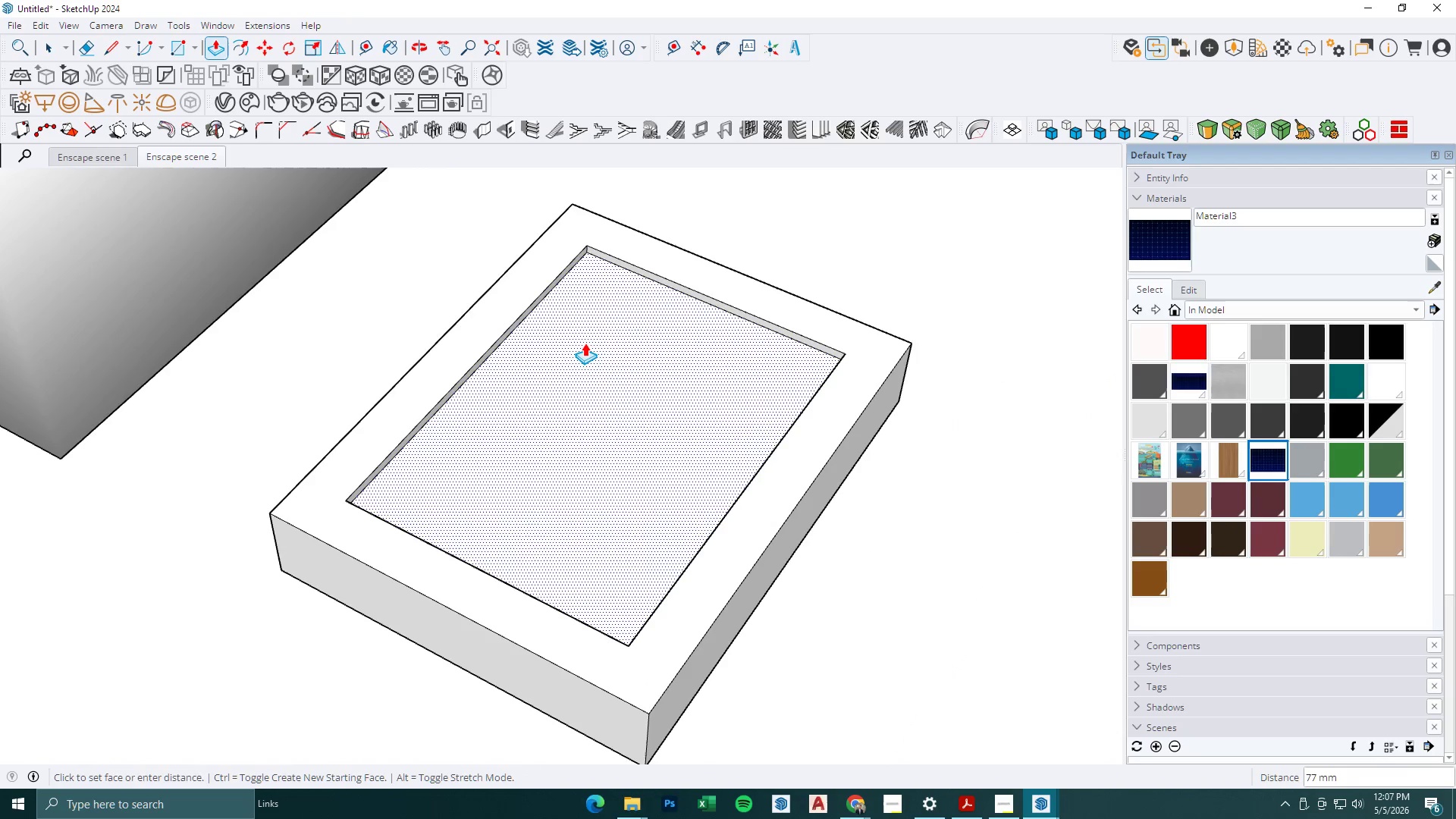 
left_click([585, 343])
 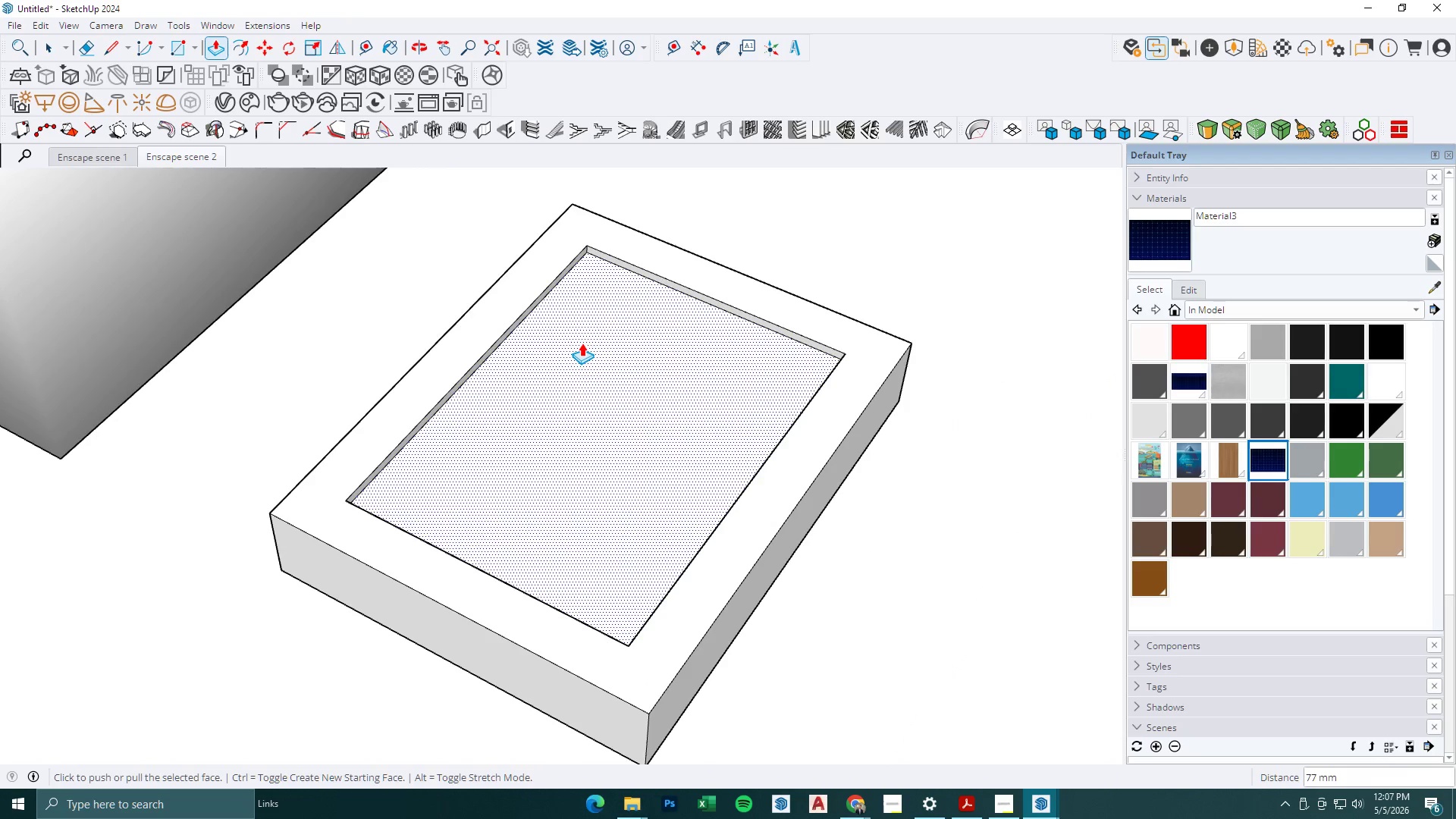 
key(Space)
 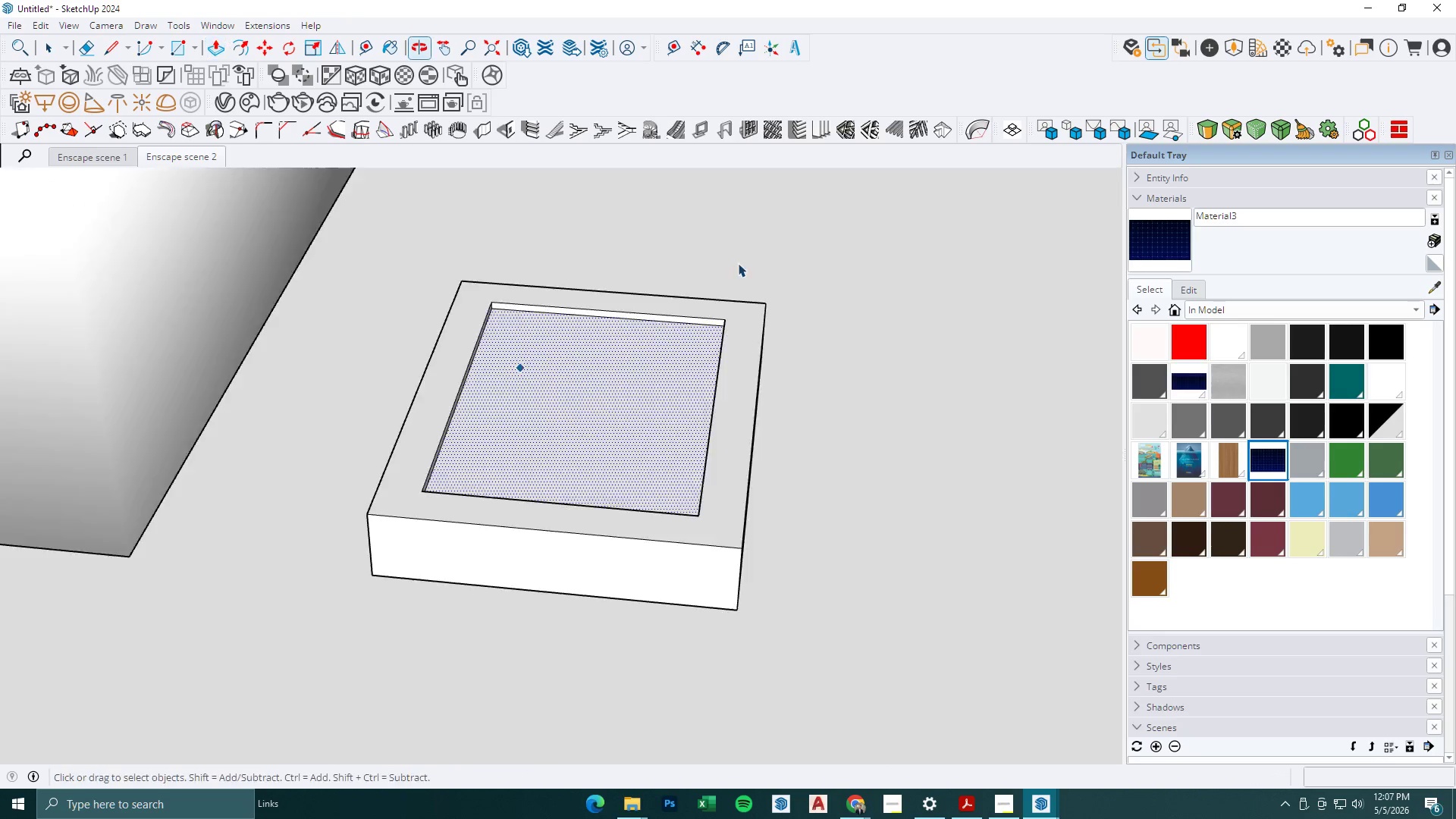 
key(Escape)
 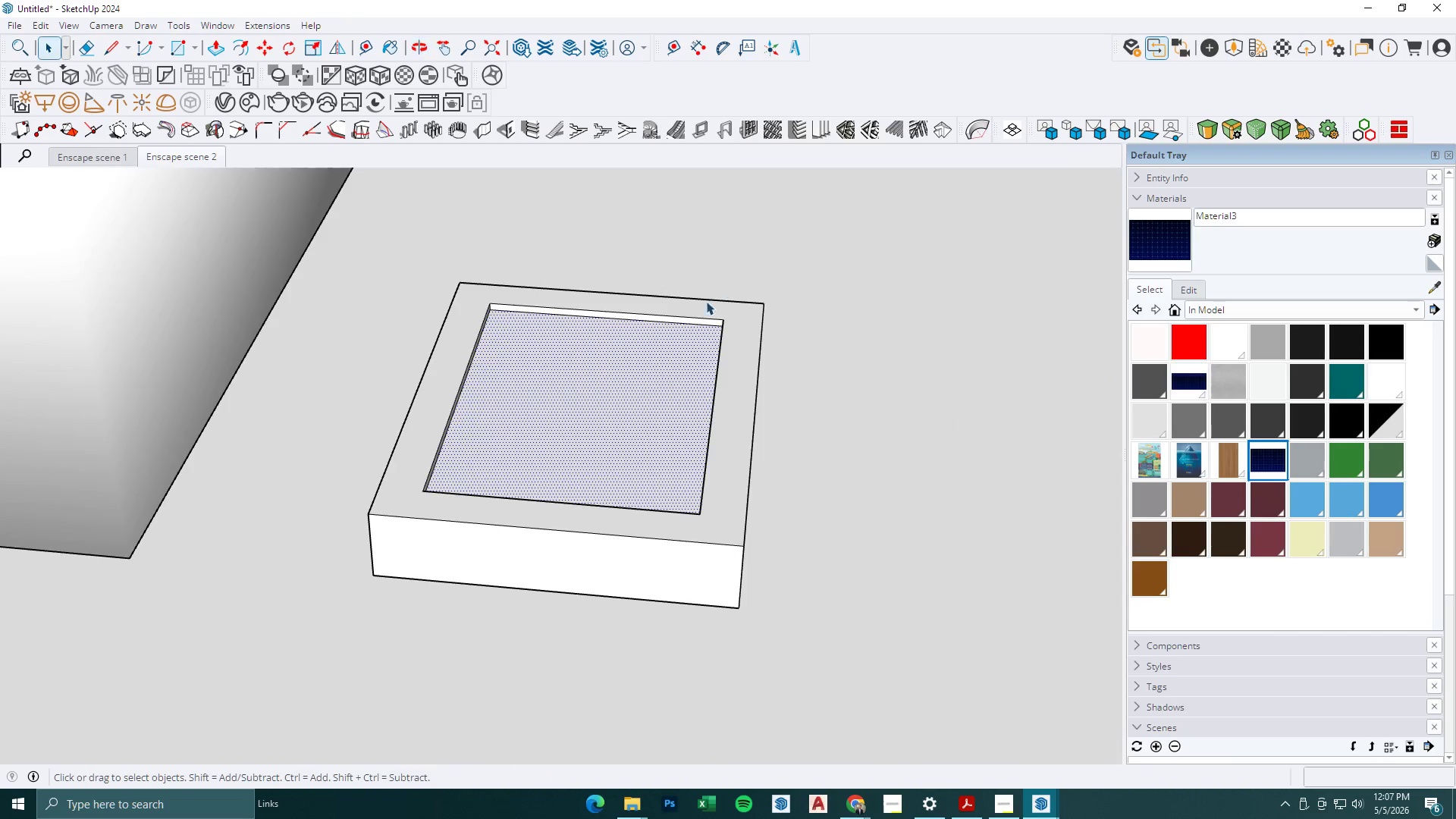 
scroll: coordinate [566, 347], scroll_direction: down, amount: 3.0
 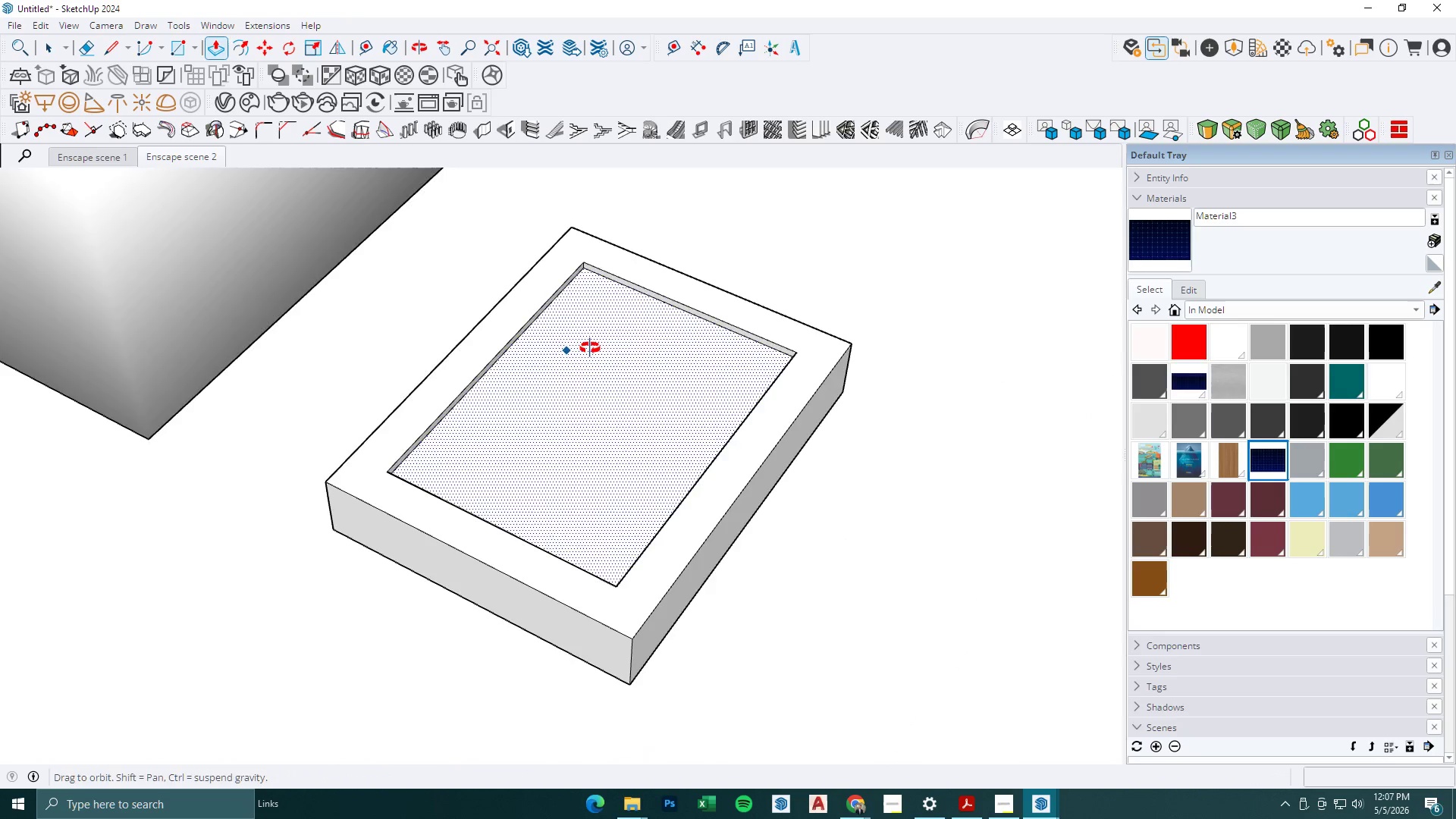 
key(Escape)
 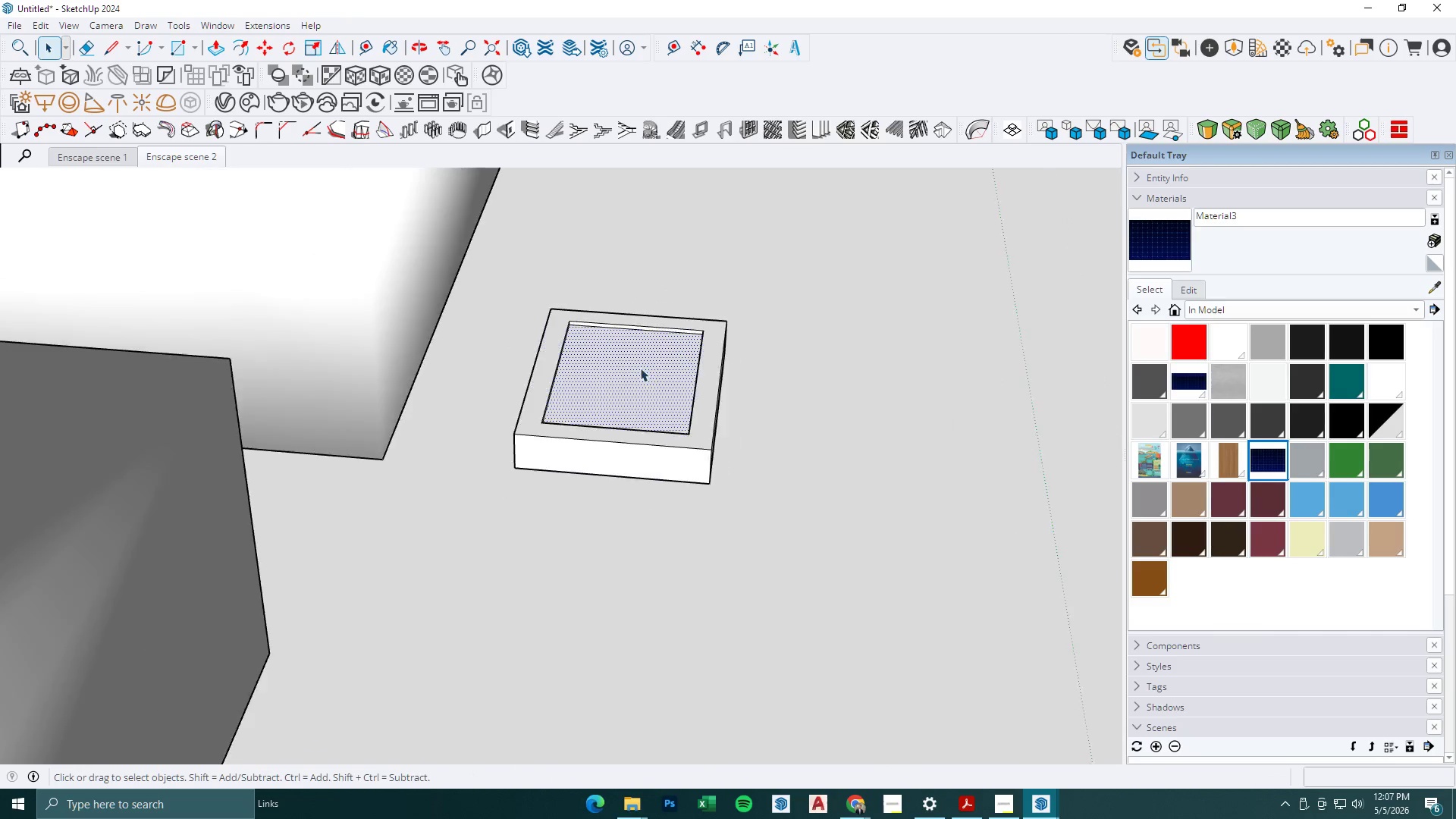 
key(Escape)
 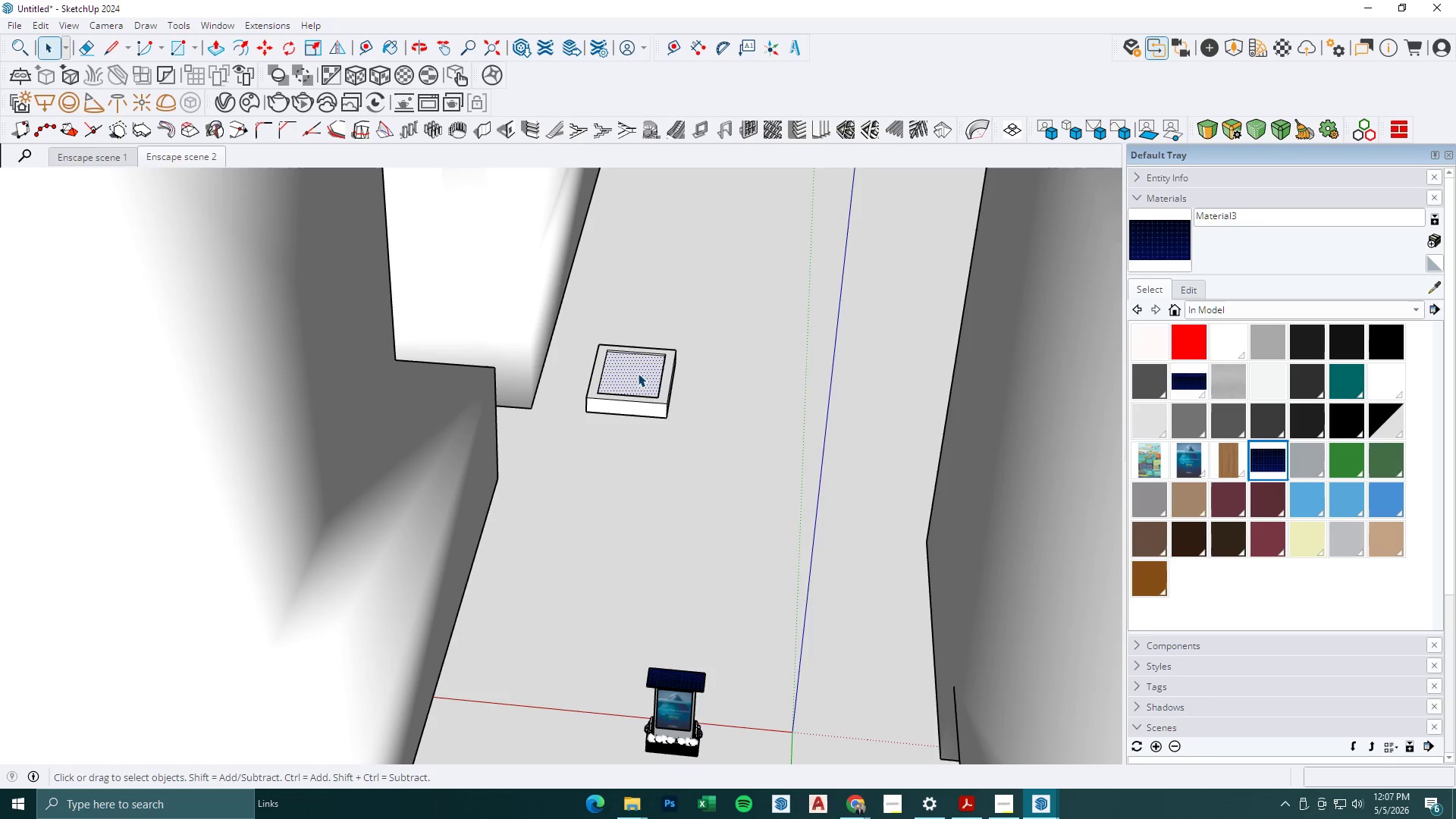 
double_click([638, 373])
 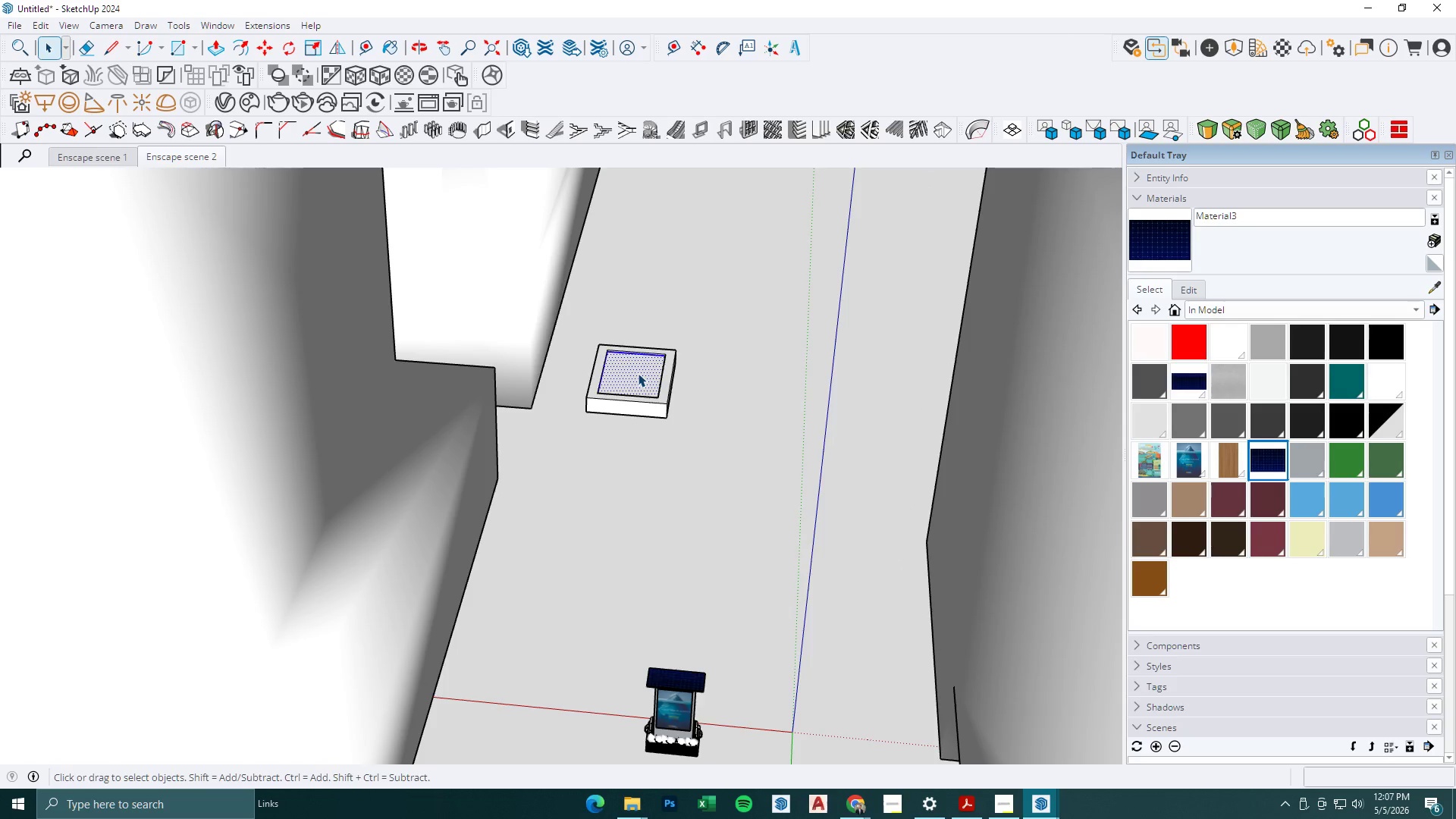 
triple_click([638, 373])
 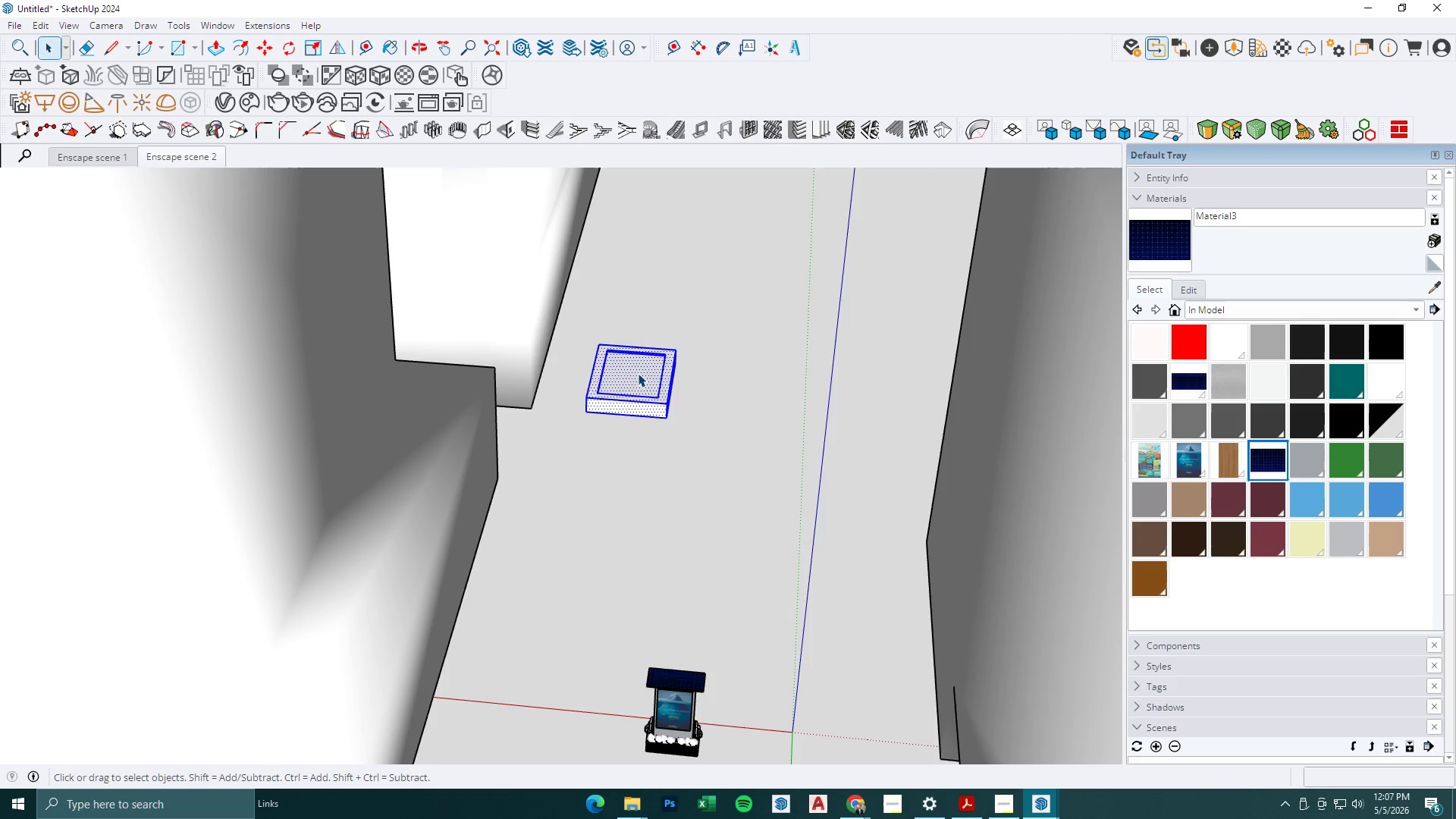 
scroll: coordinate [636, 373], scroll_direction: down, amount: 15.0
 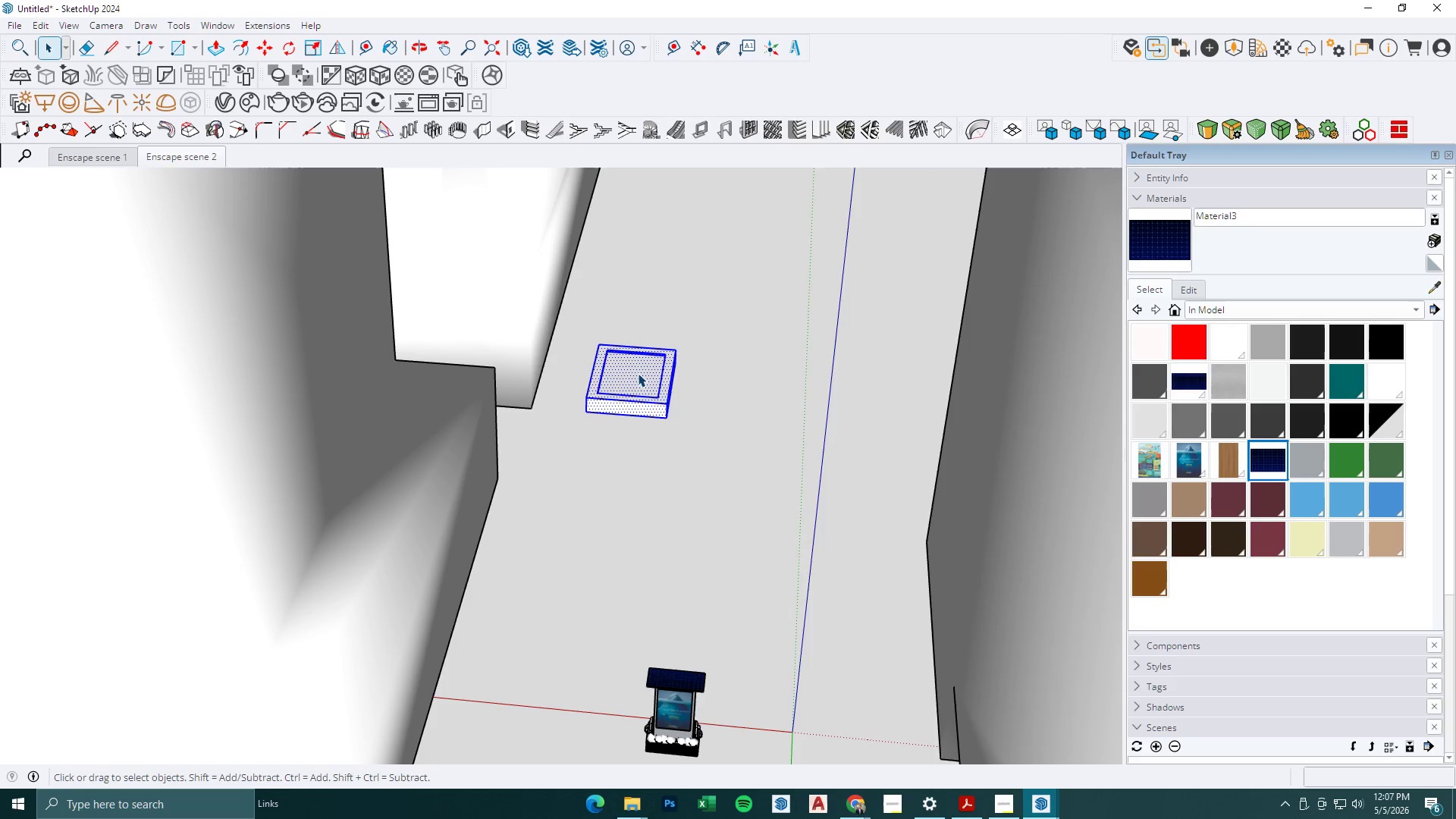 
right_click([638, 373])
 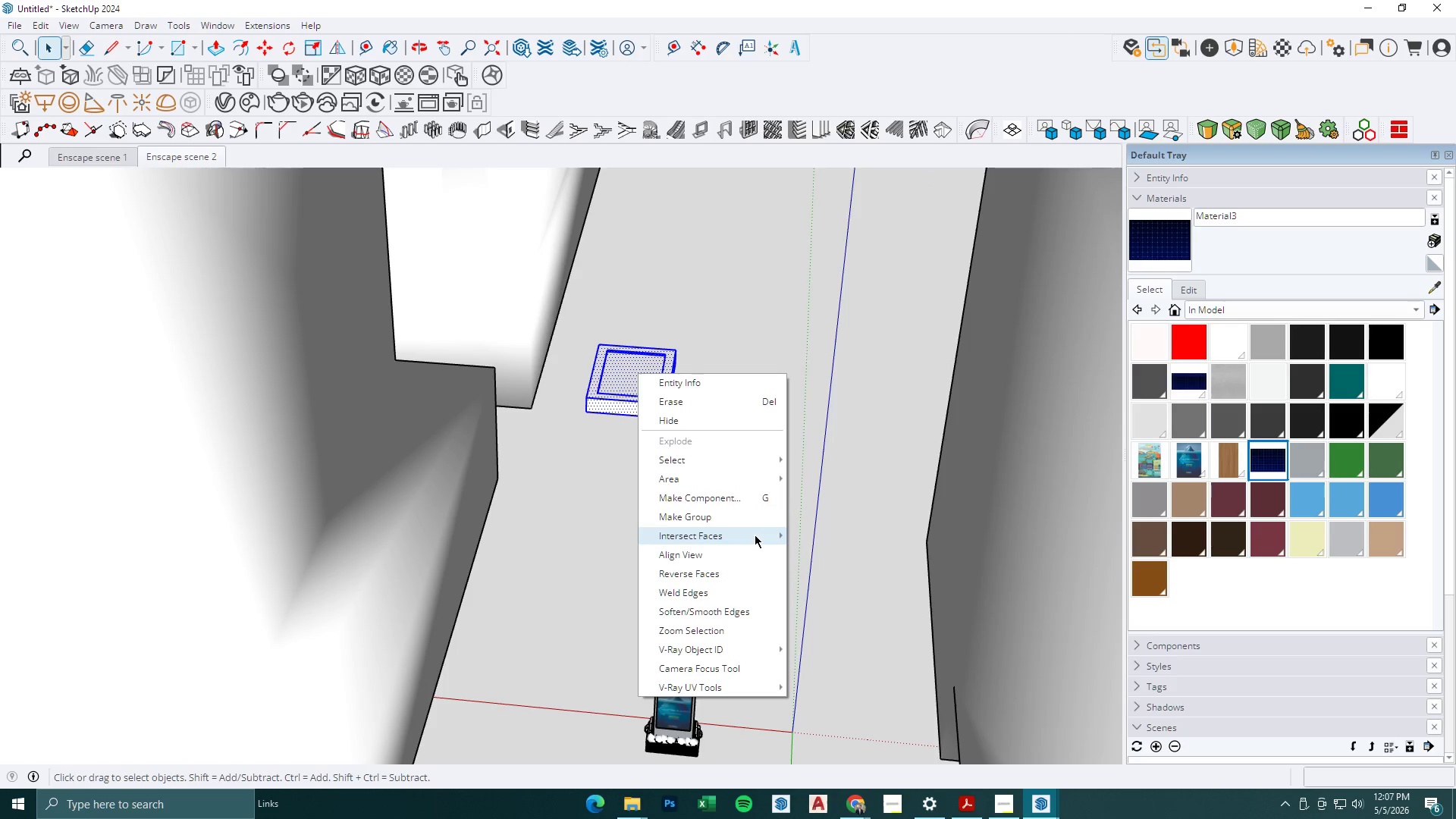 
left_click([742, 522])
 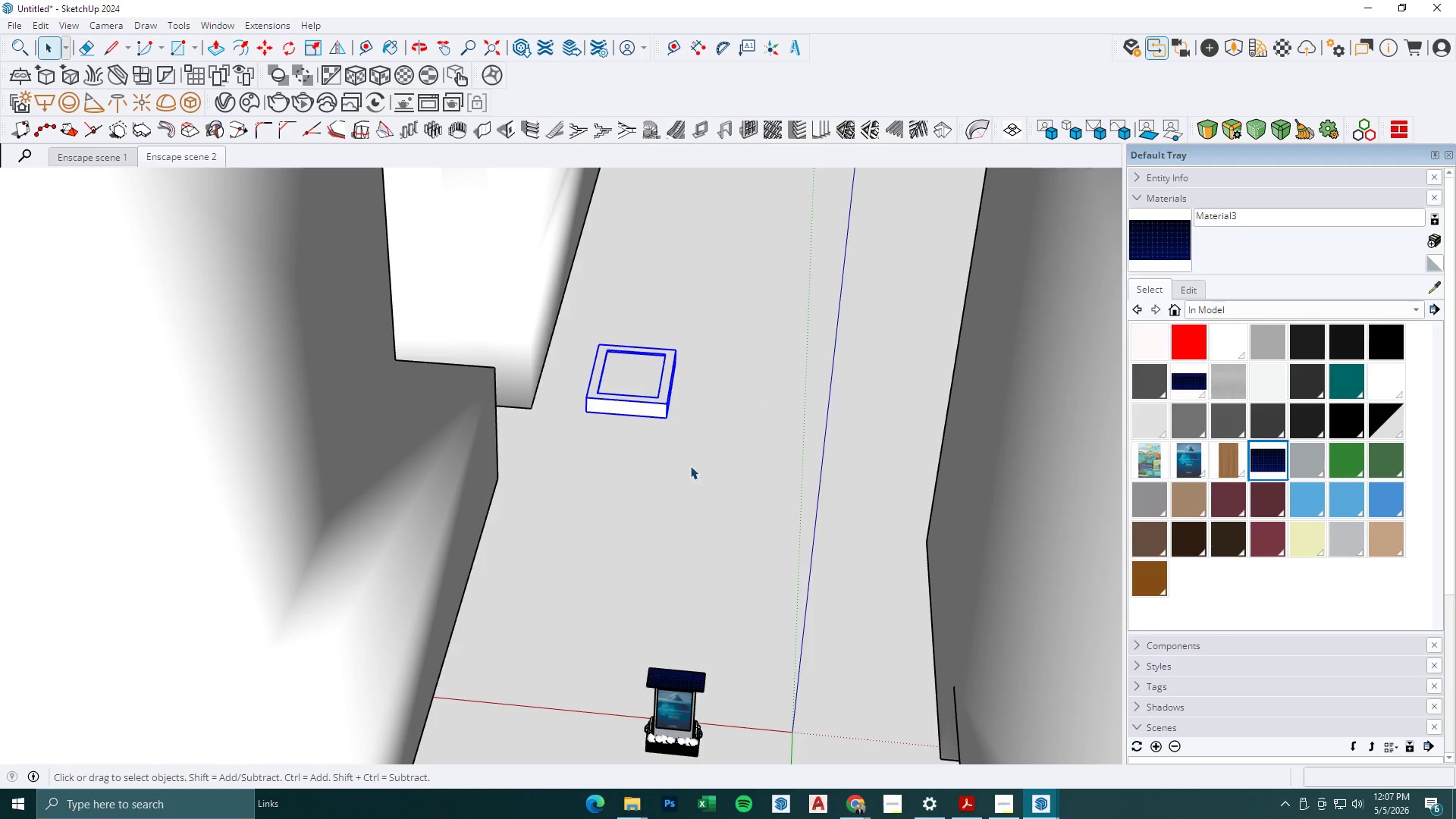 
key(N)
 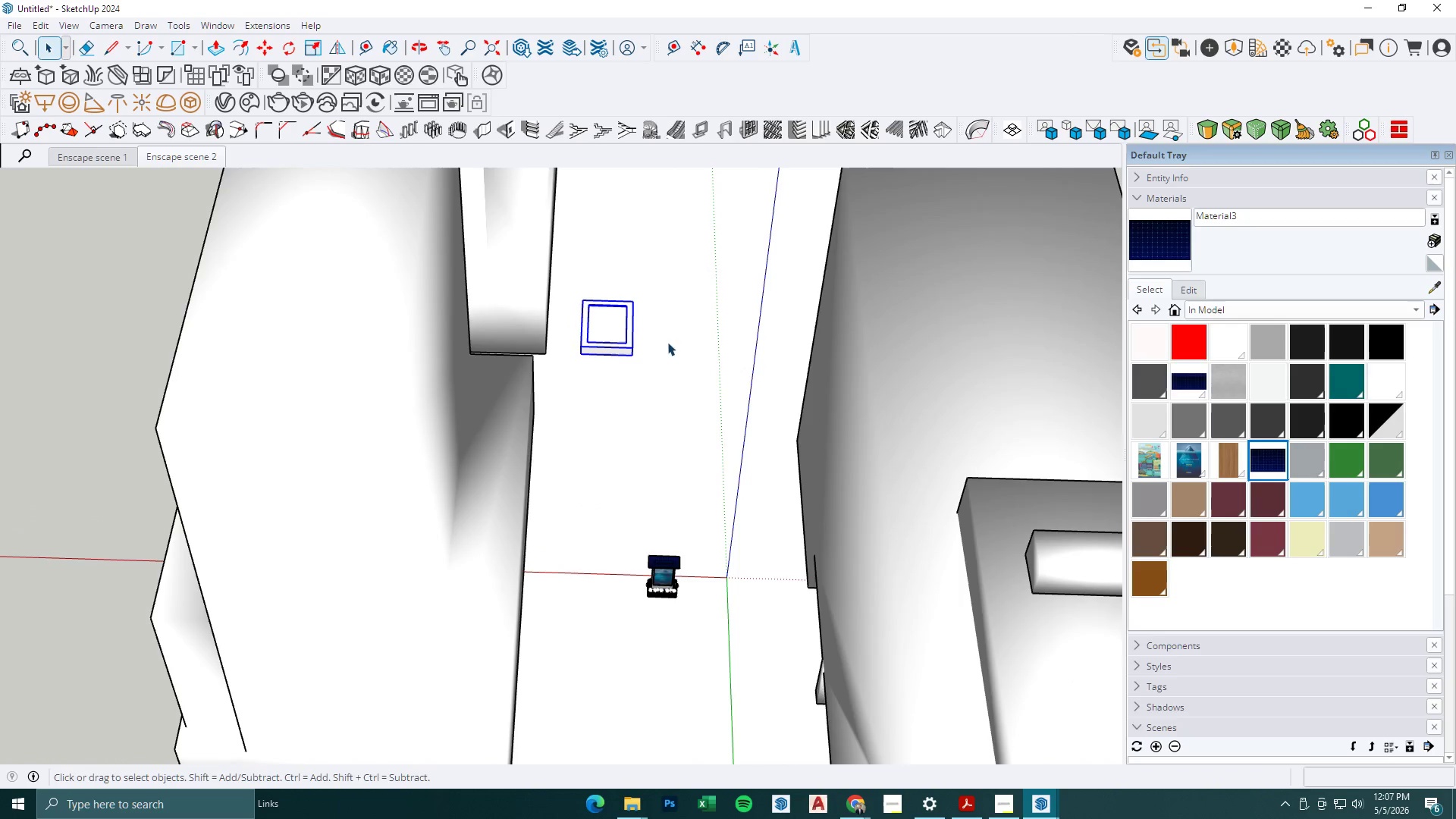 
left_click([676, 336])
 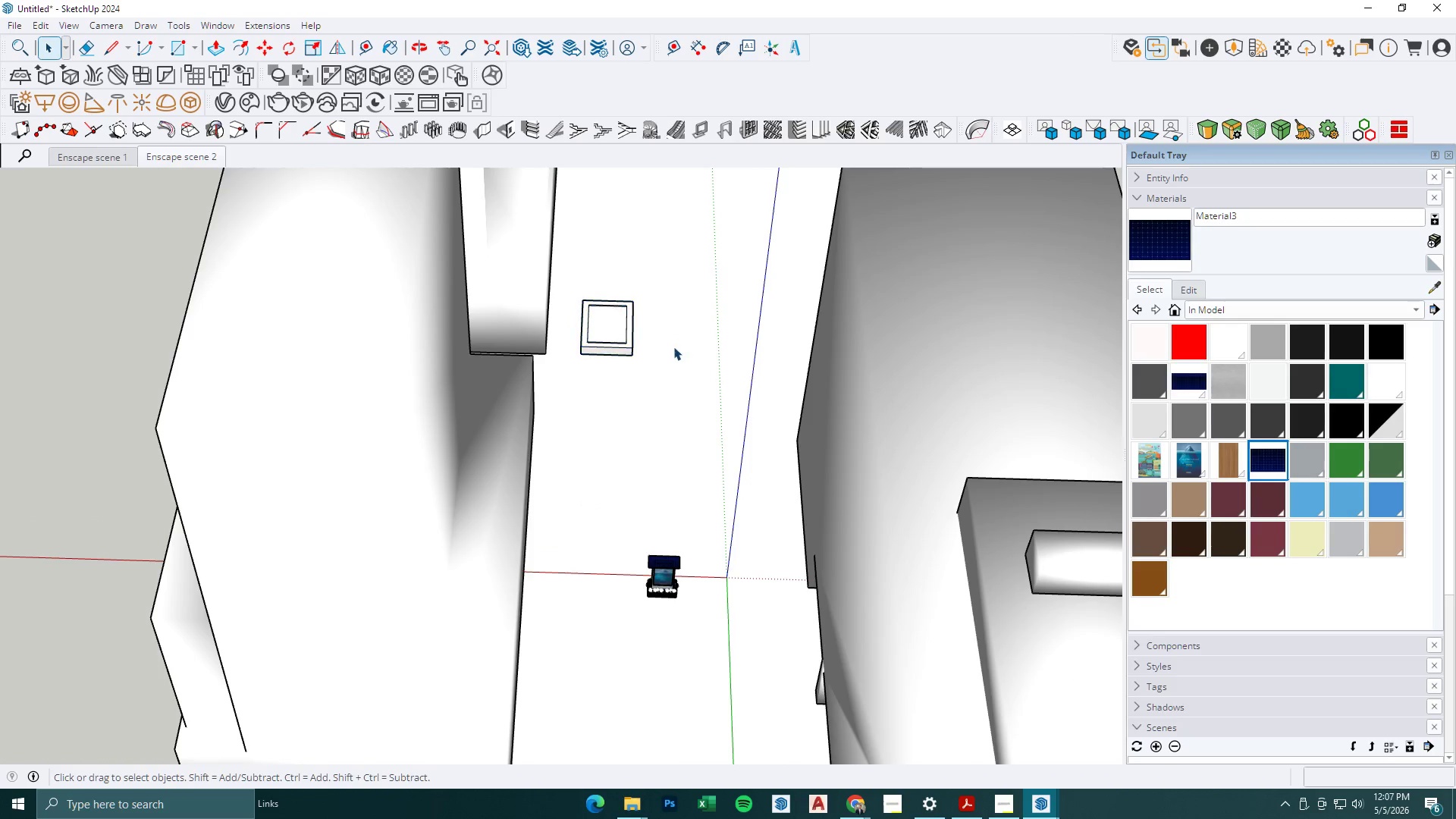 
scroll: coordinate [623, 356], scroll_direction: down, amount: 5.0
 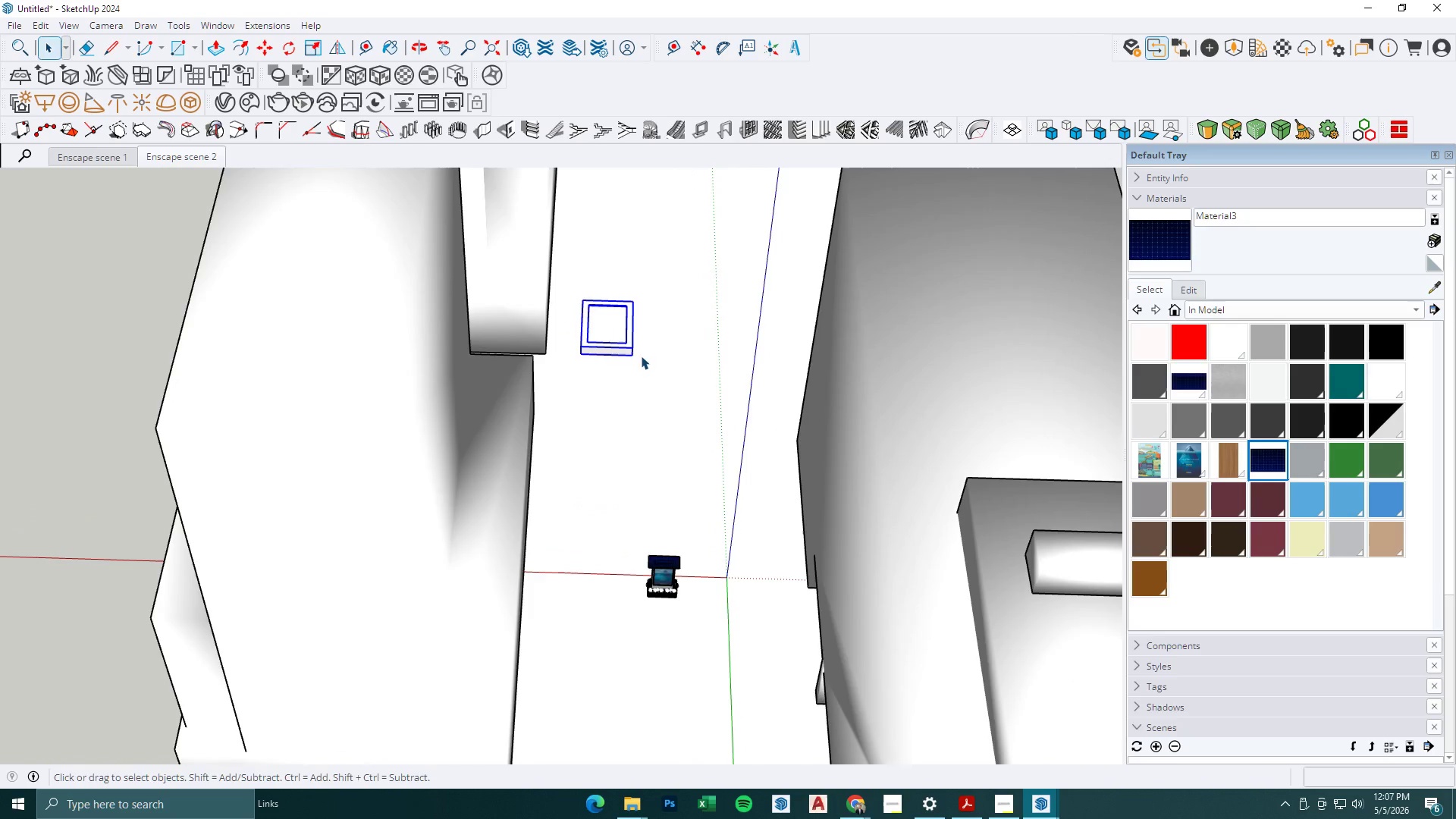 
key(Space)
 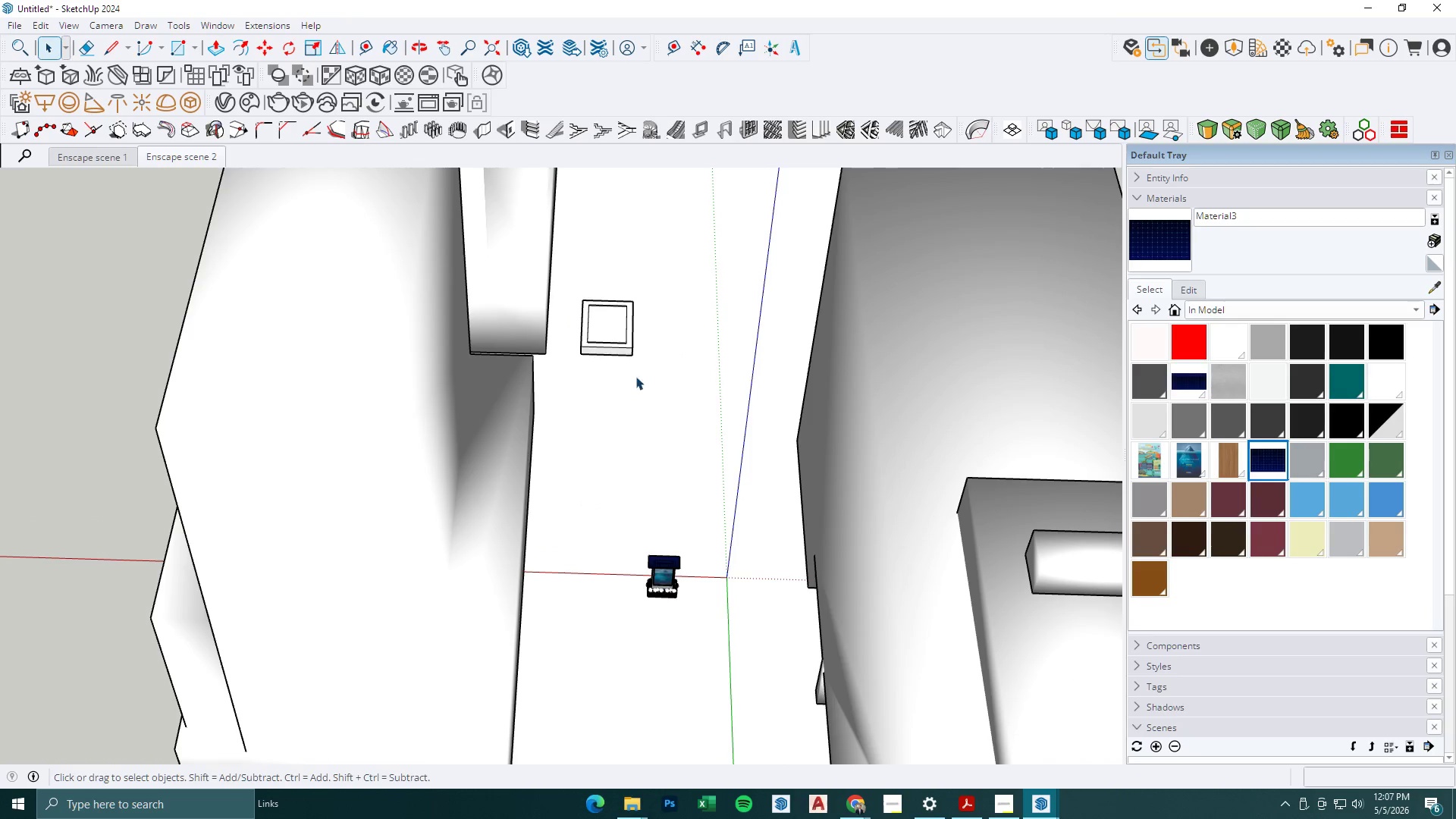 
left_click([613, 330])
 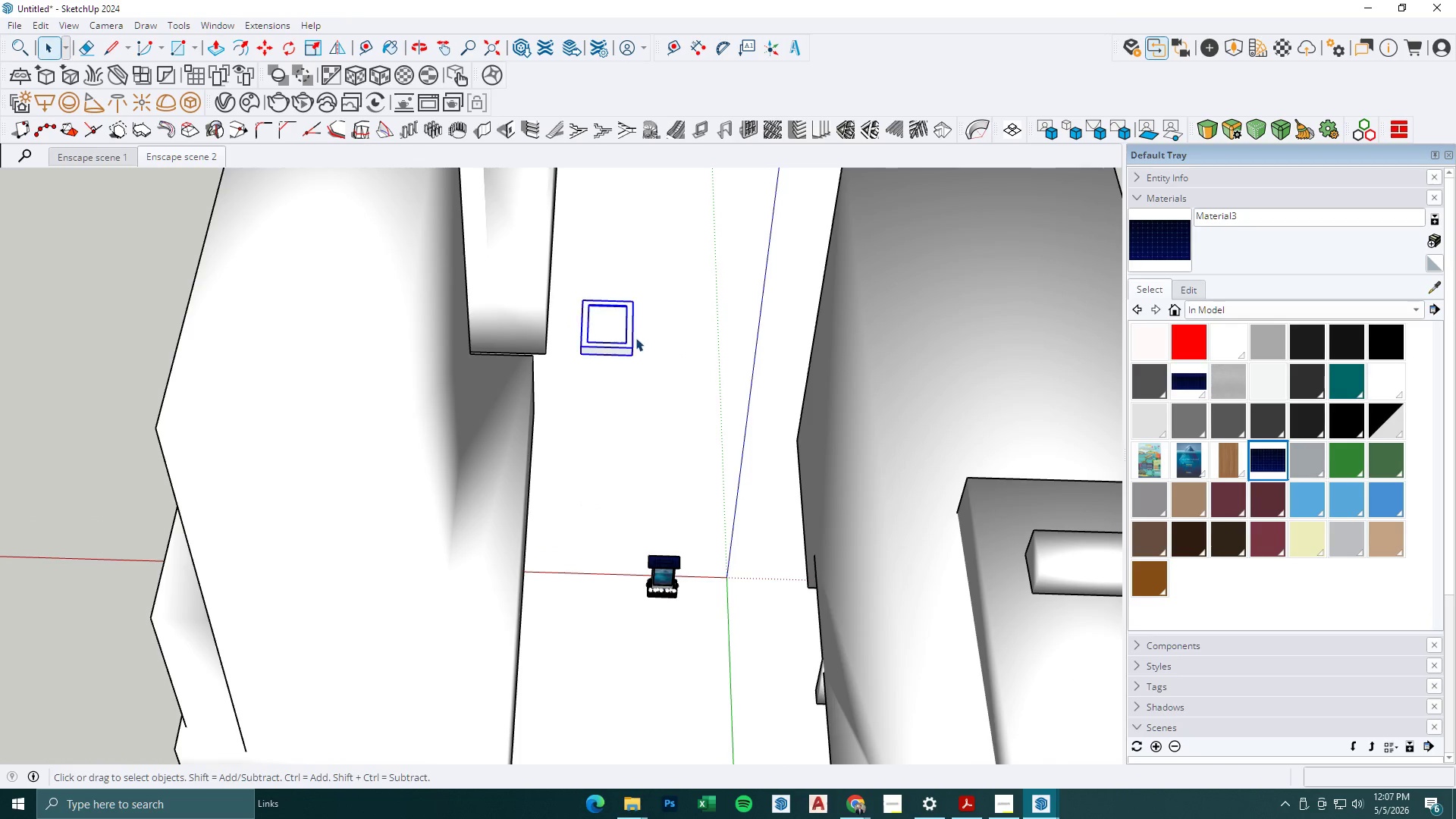 
key(M)
 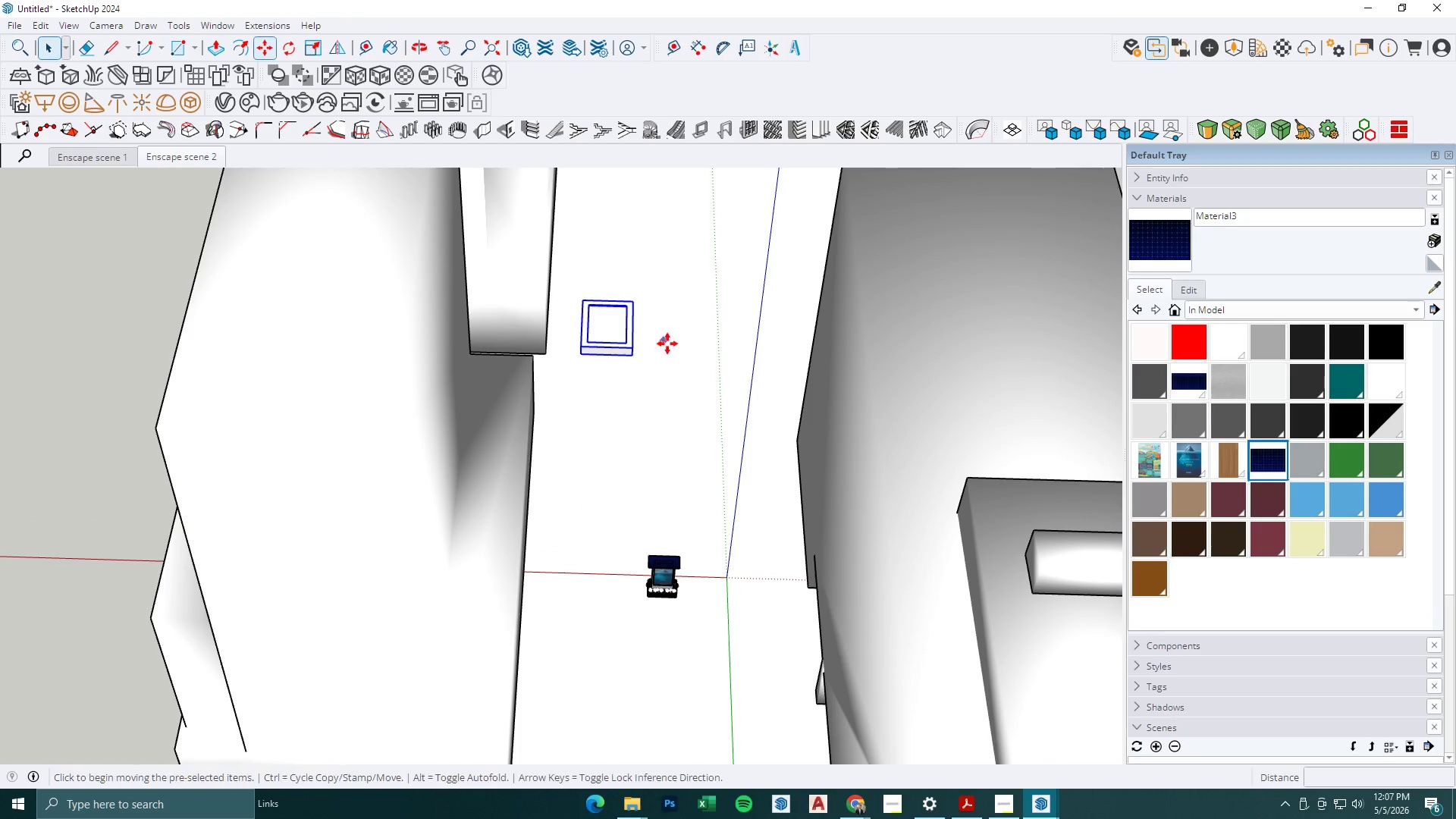 
double_click([669, 344])
 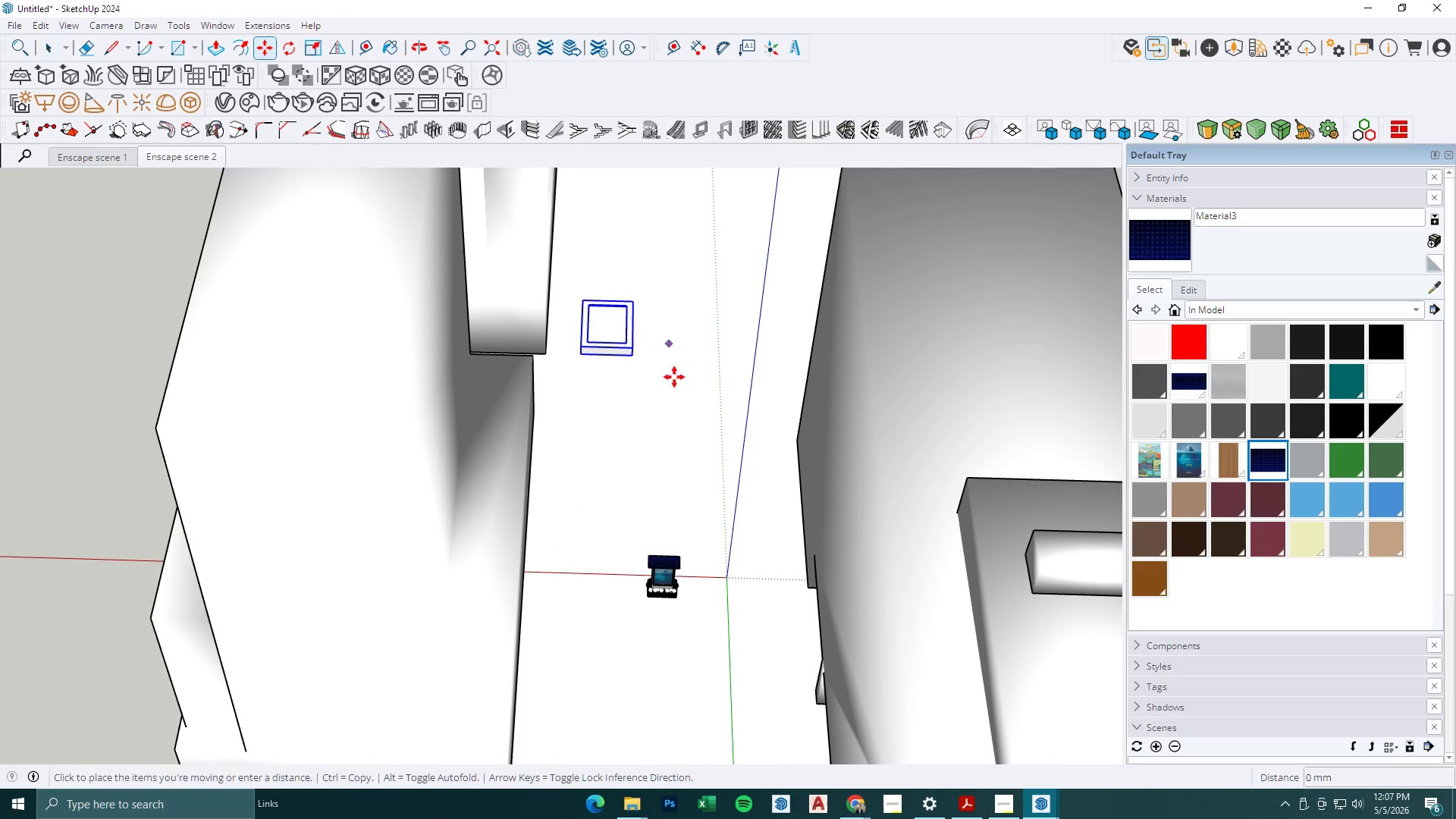 
key(Control+ControlLeft)
 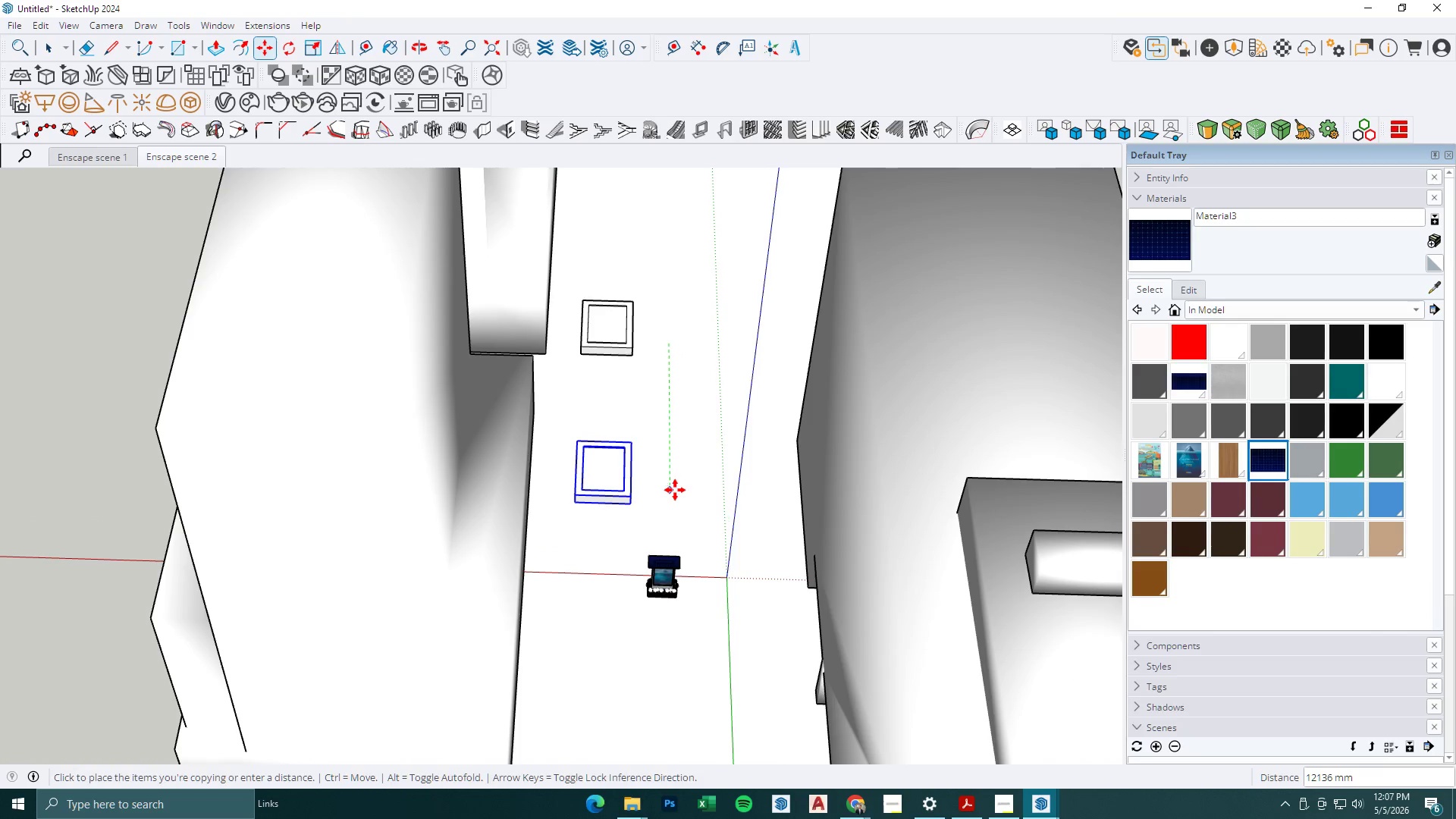 
double_click([651, 520])
 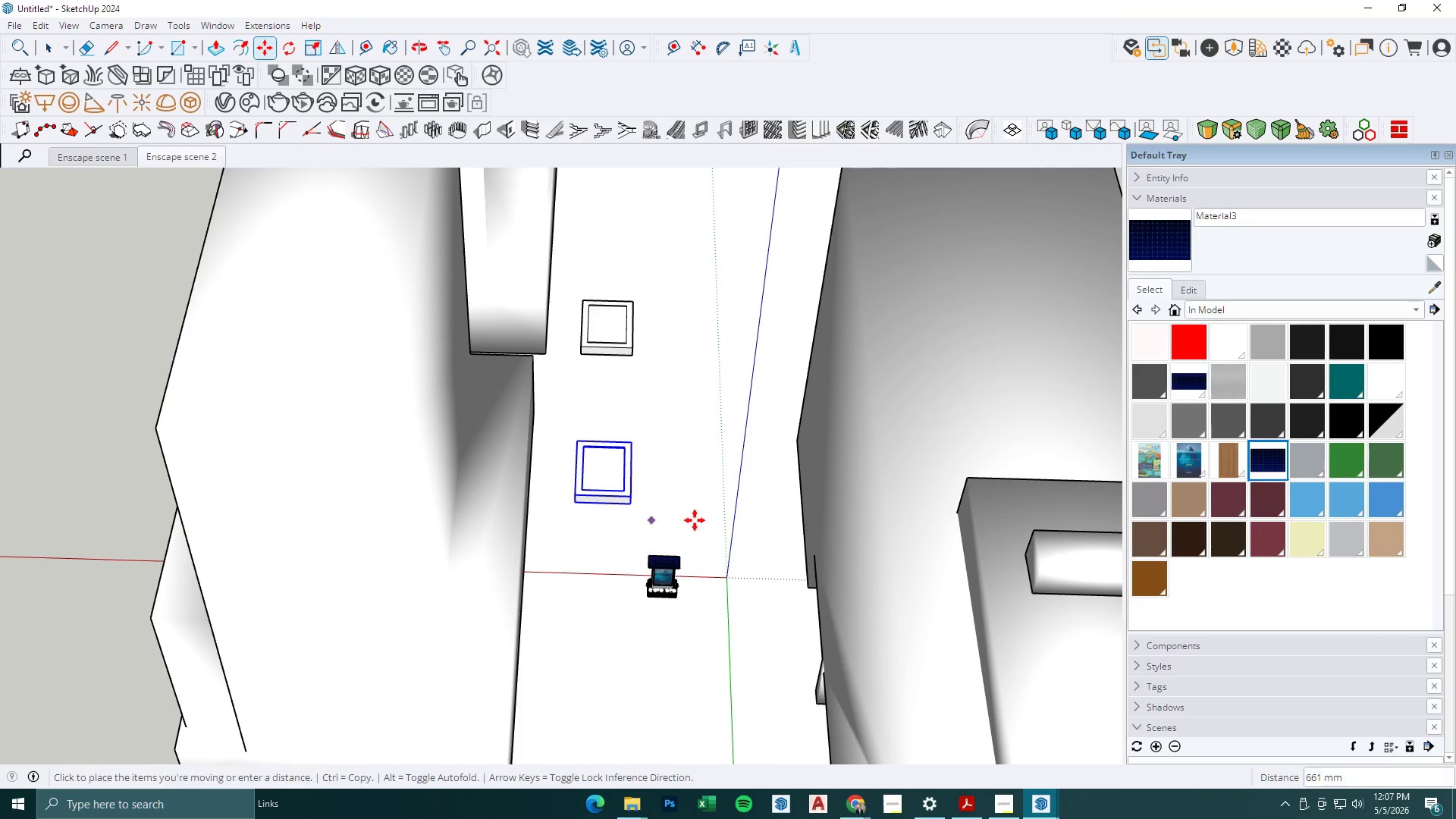 
key(Control+ControlLeft)
 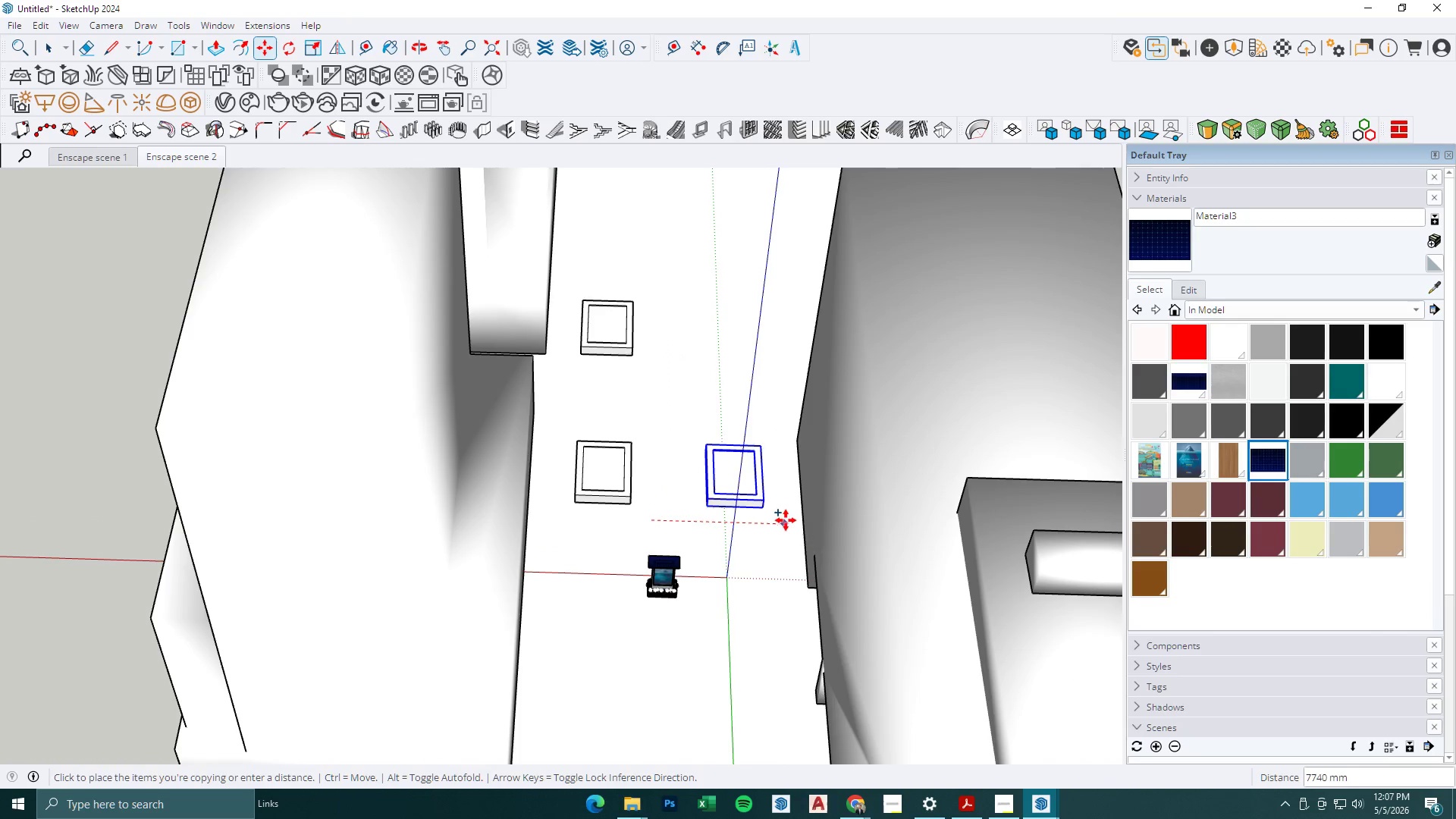 
left_click([788, 520])
 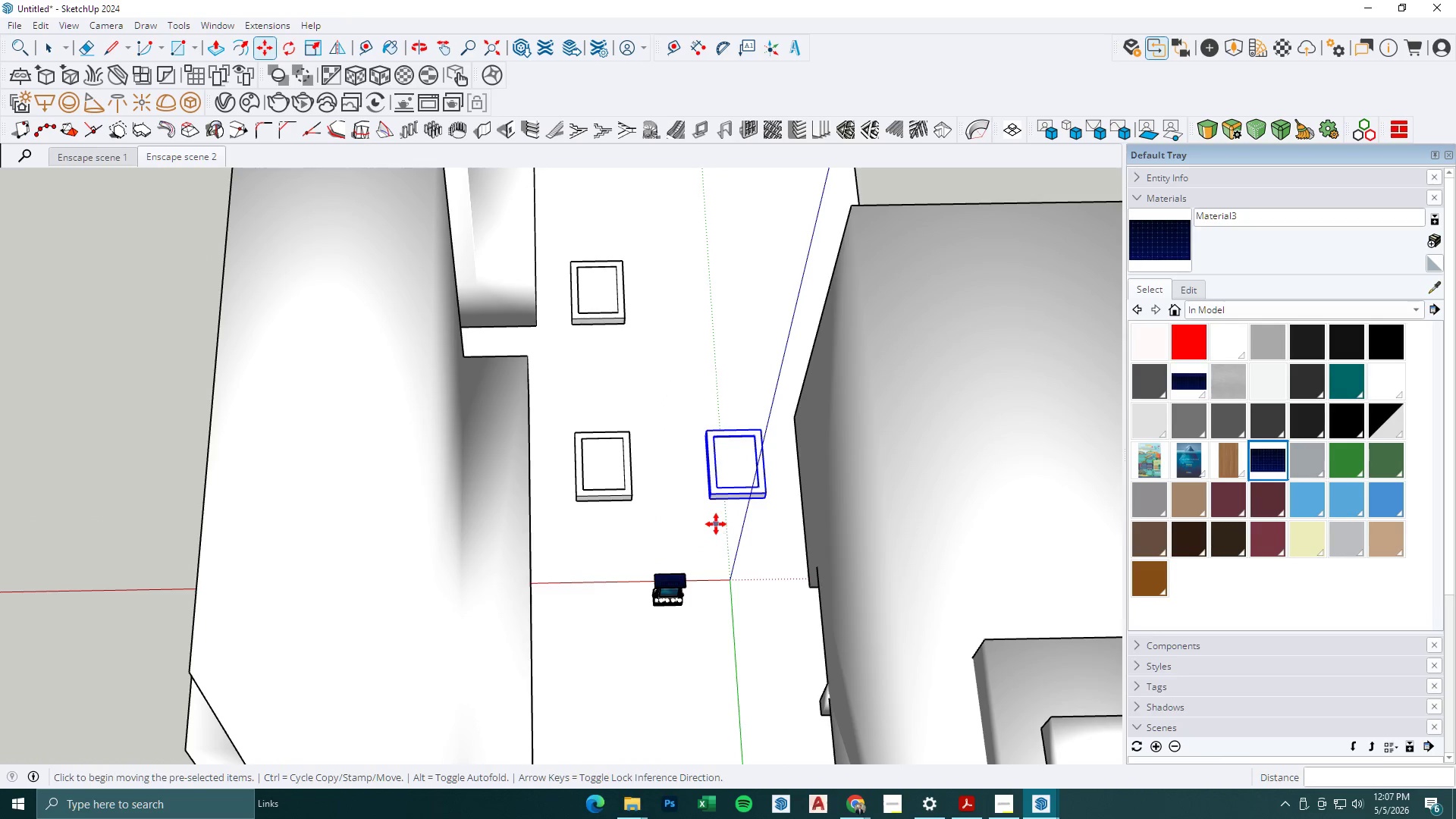 
key(Space)
 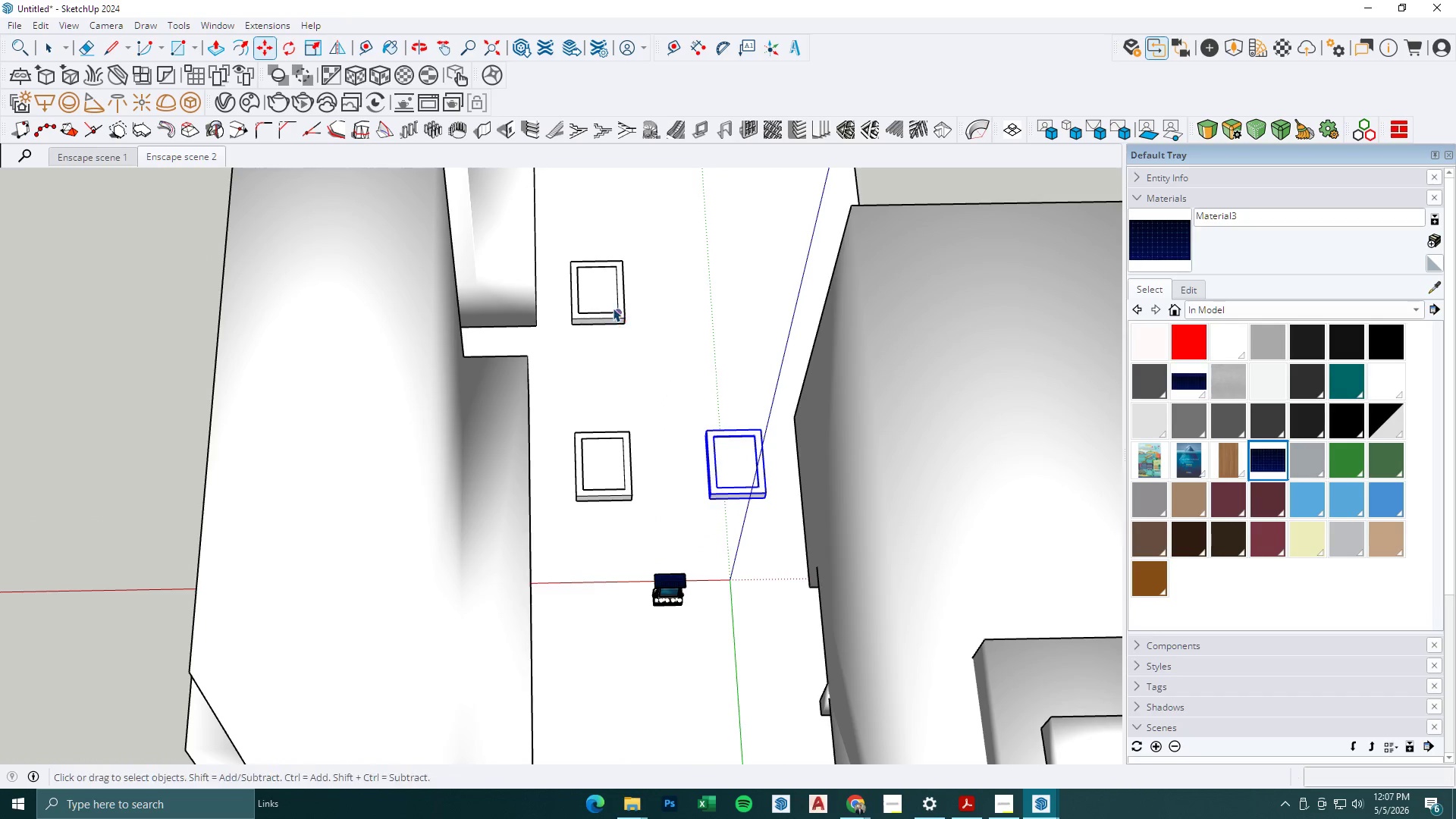 
left_click([613, 308])
 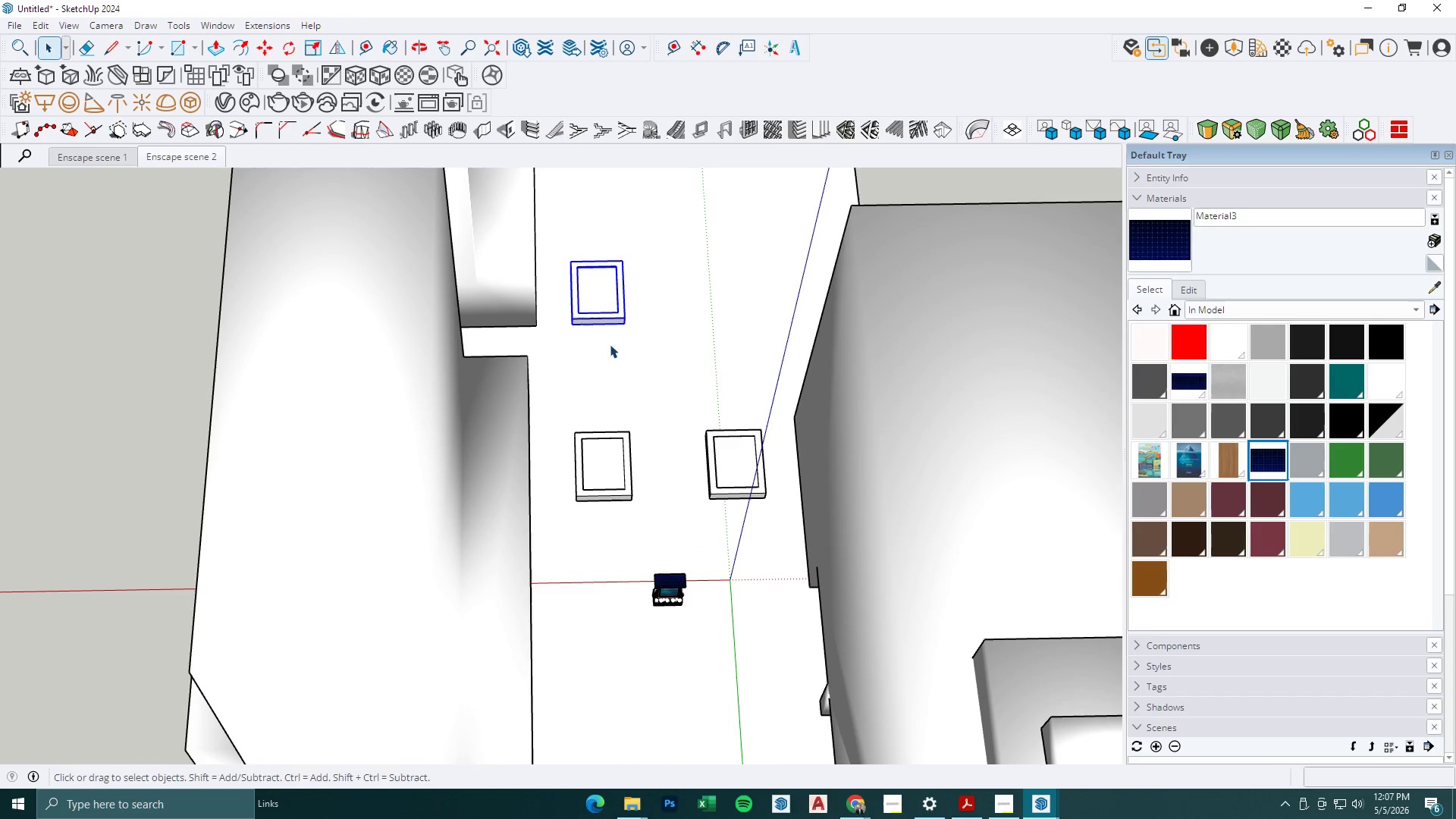 
key(M)
 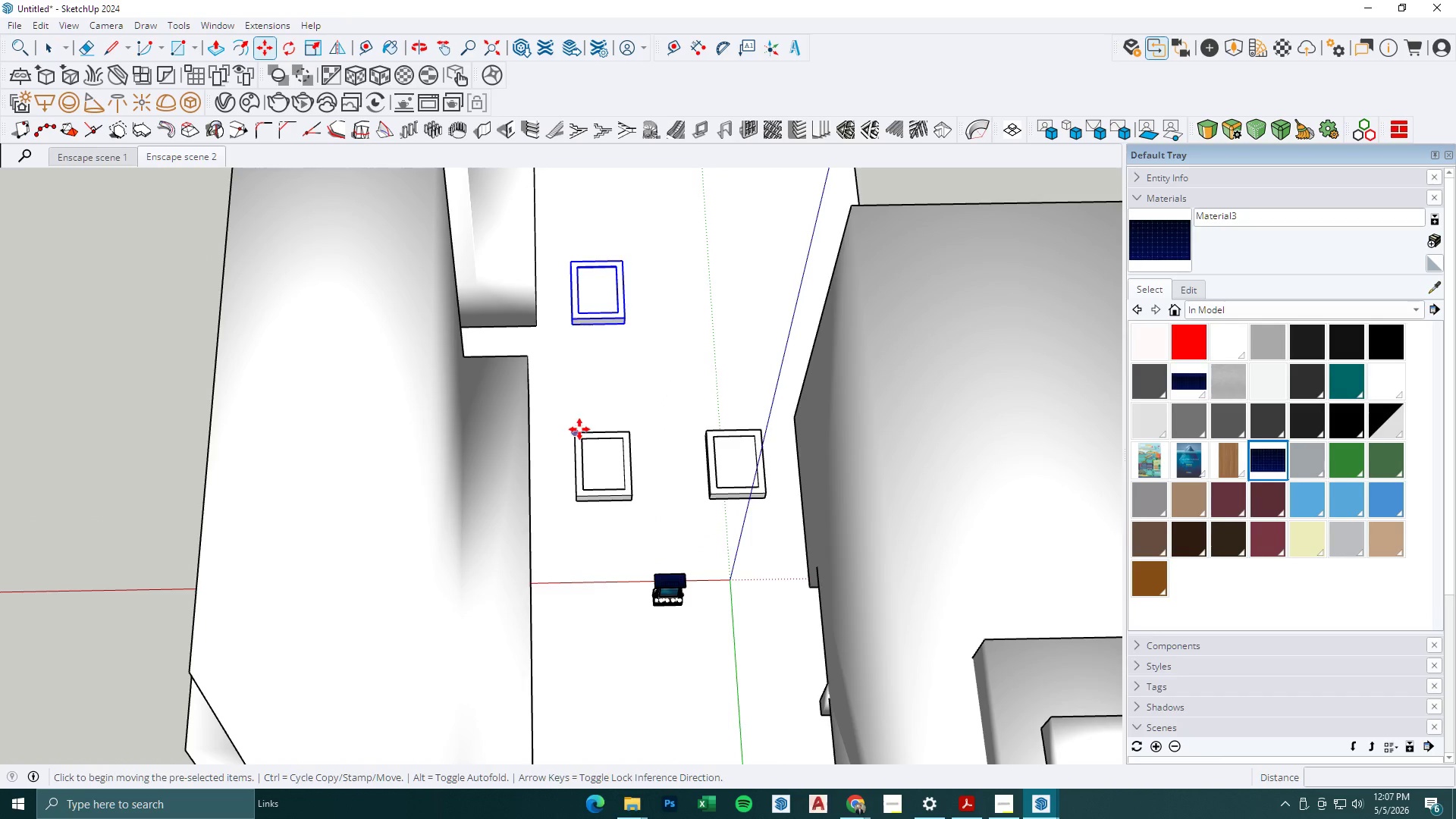 
left_click([579, 429])
 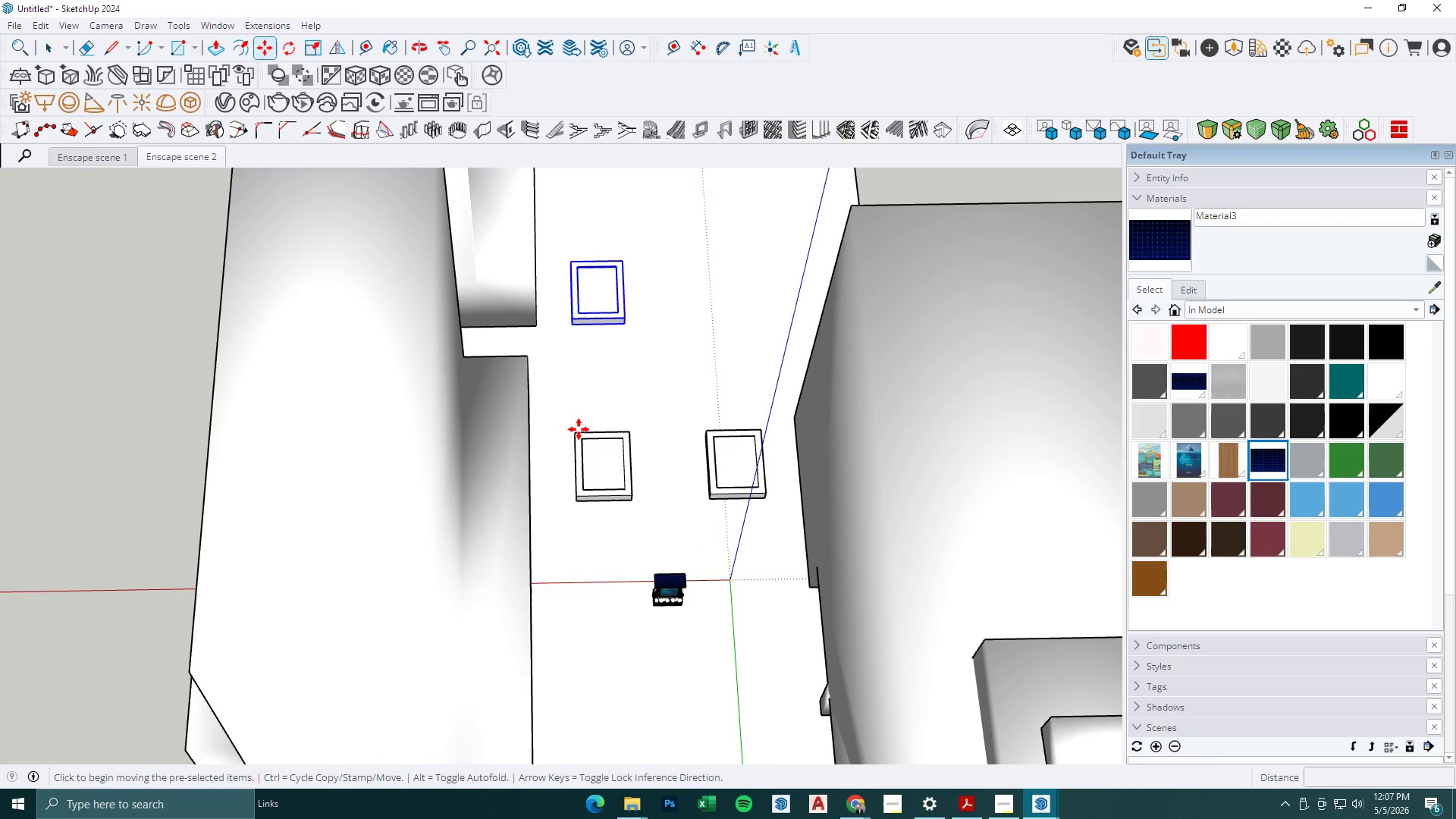 
key(Control+ControlLeft)
 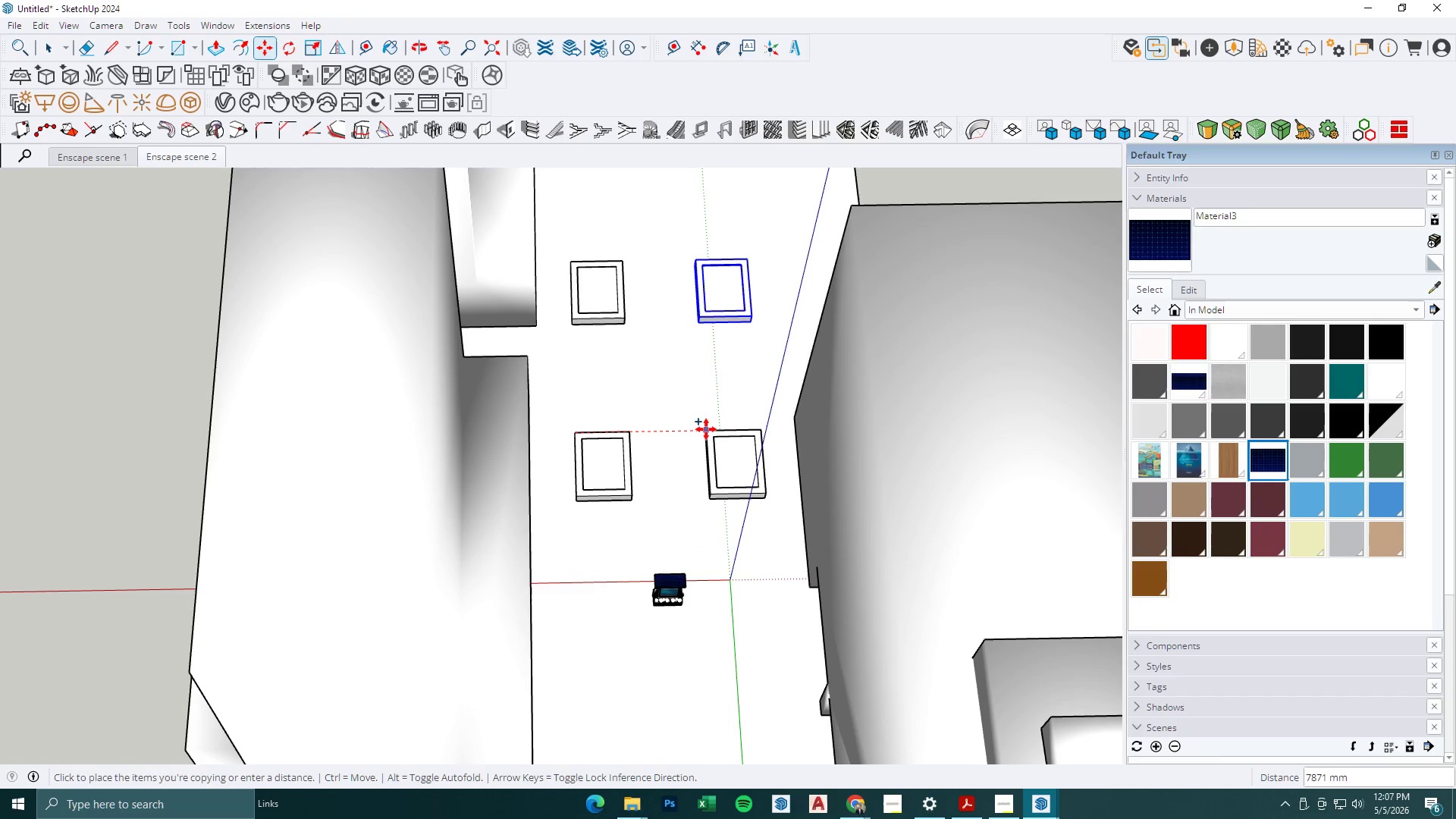 
left_click([706, 429])
 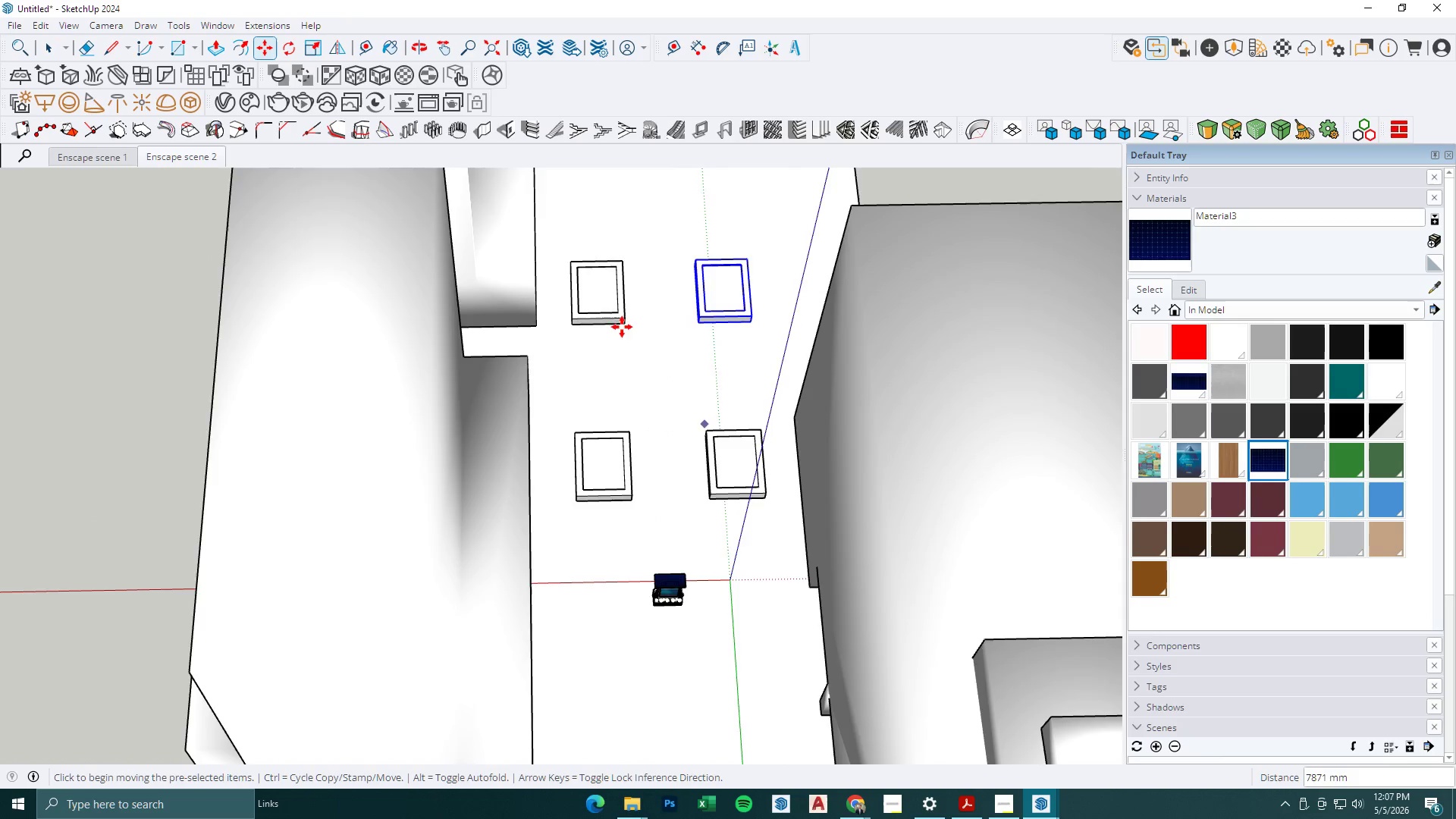 
key(Space)
 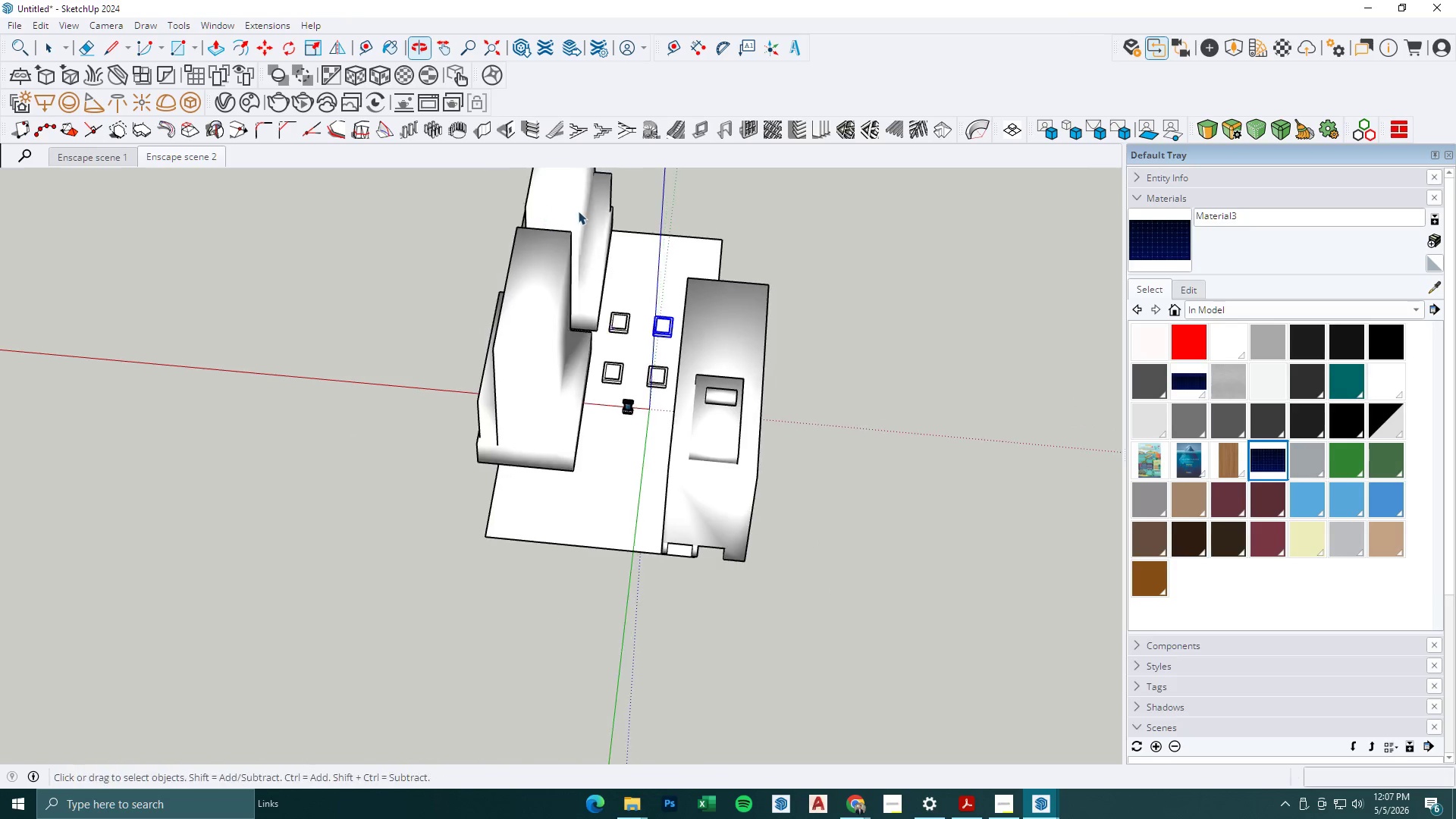 
left_click([579, 211])
 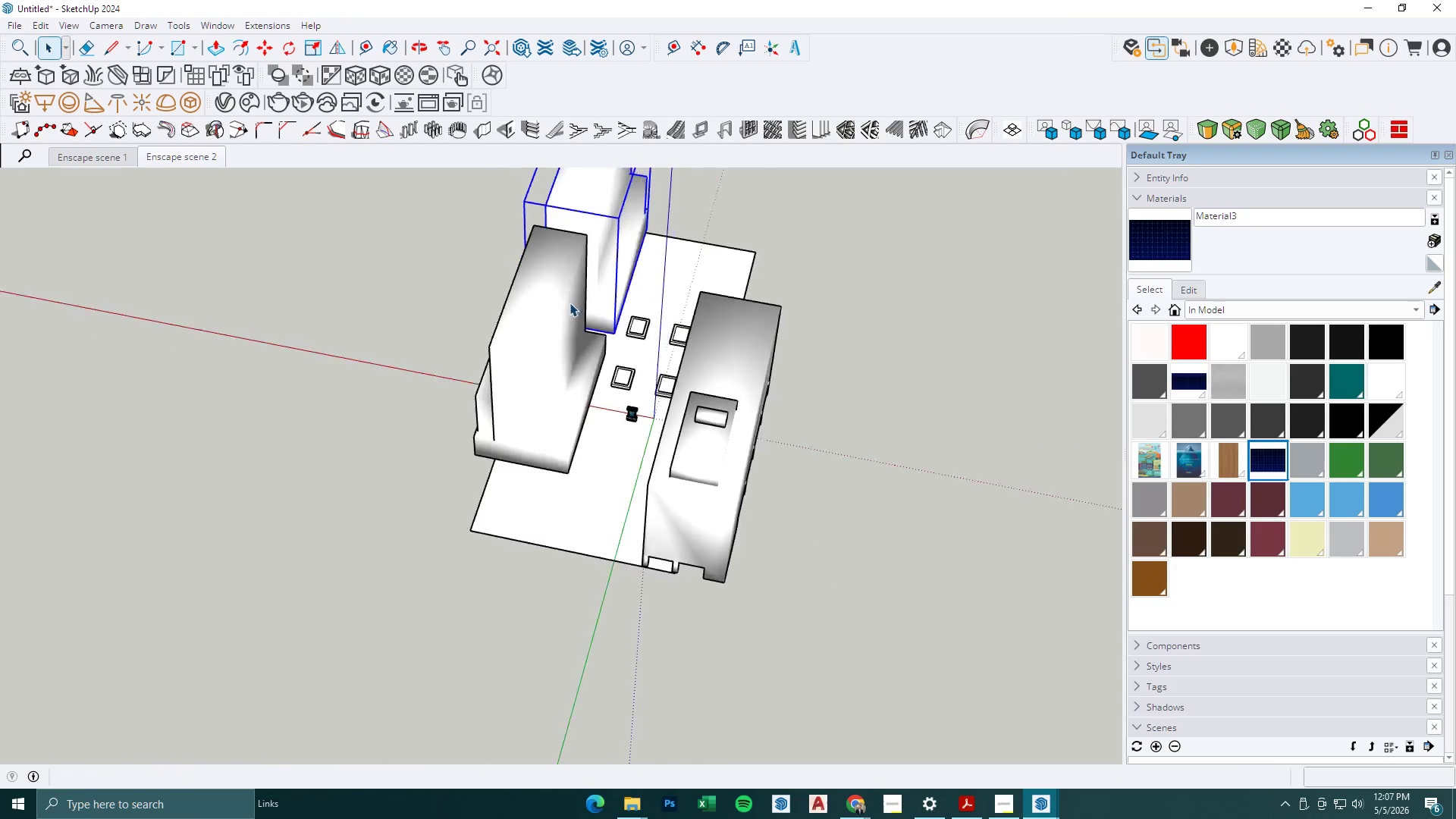 
scroll: coordinate [595, 303], scroll_direction: down, amount: 12.0
 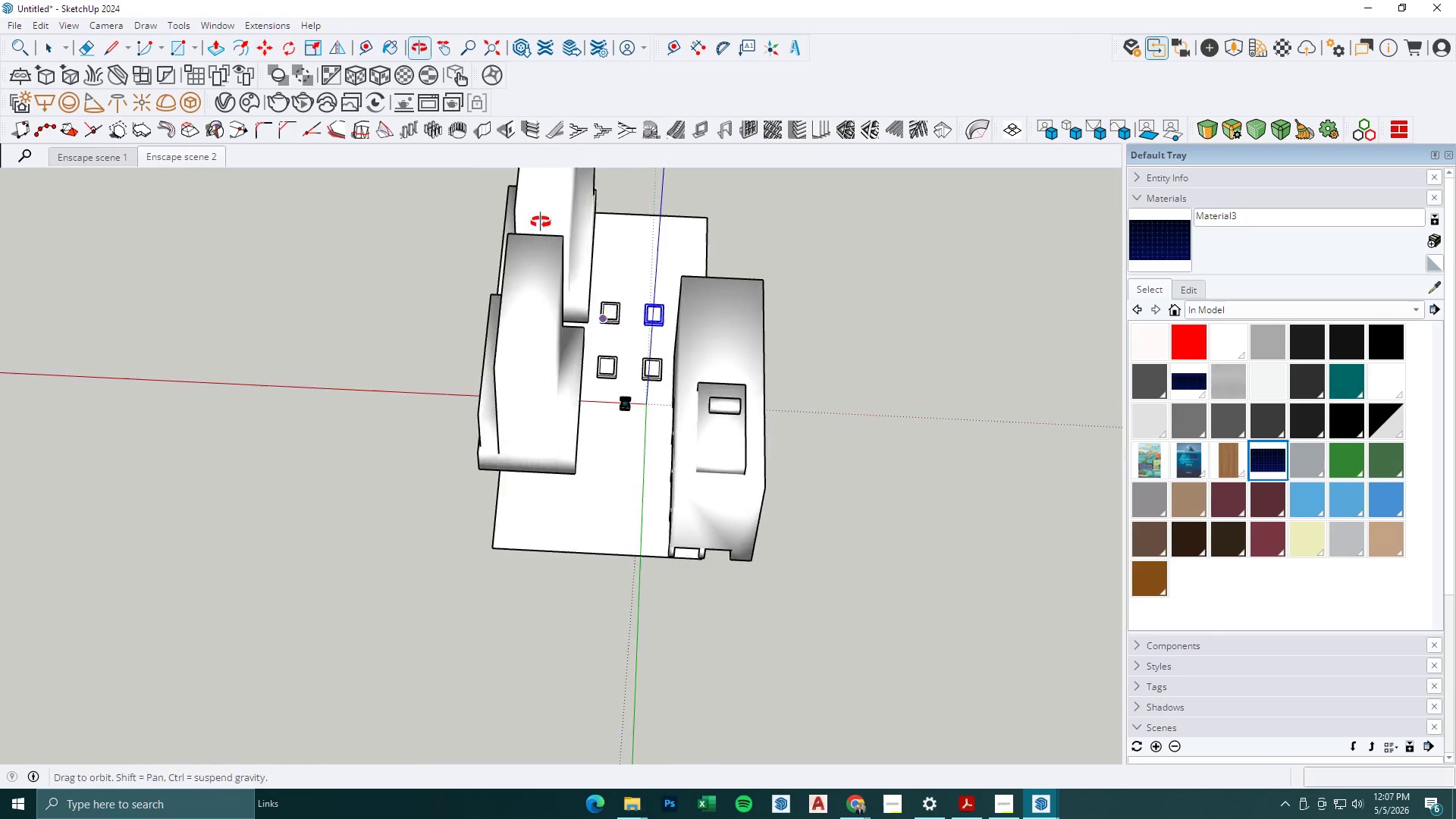 
key(M)
 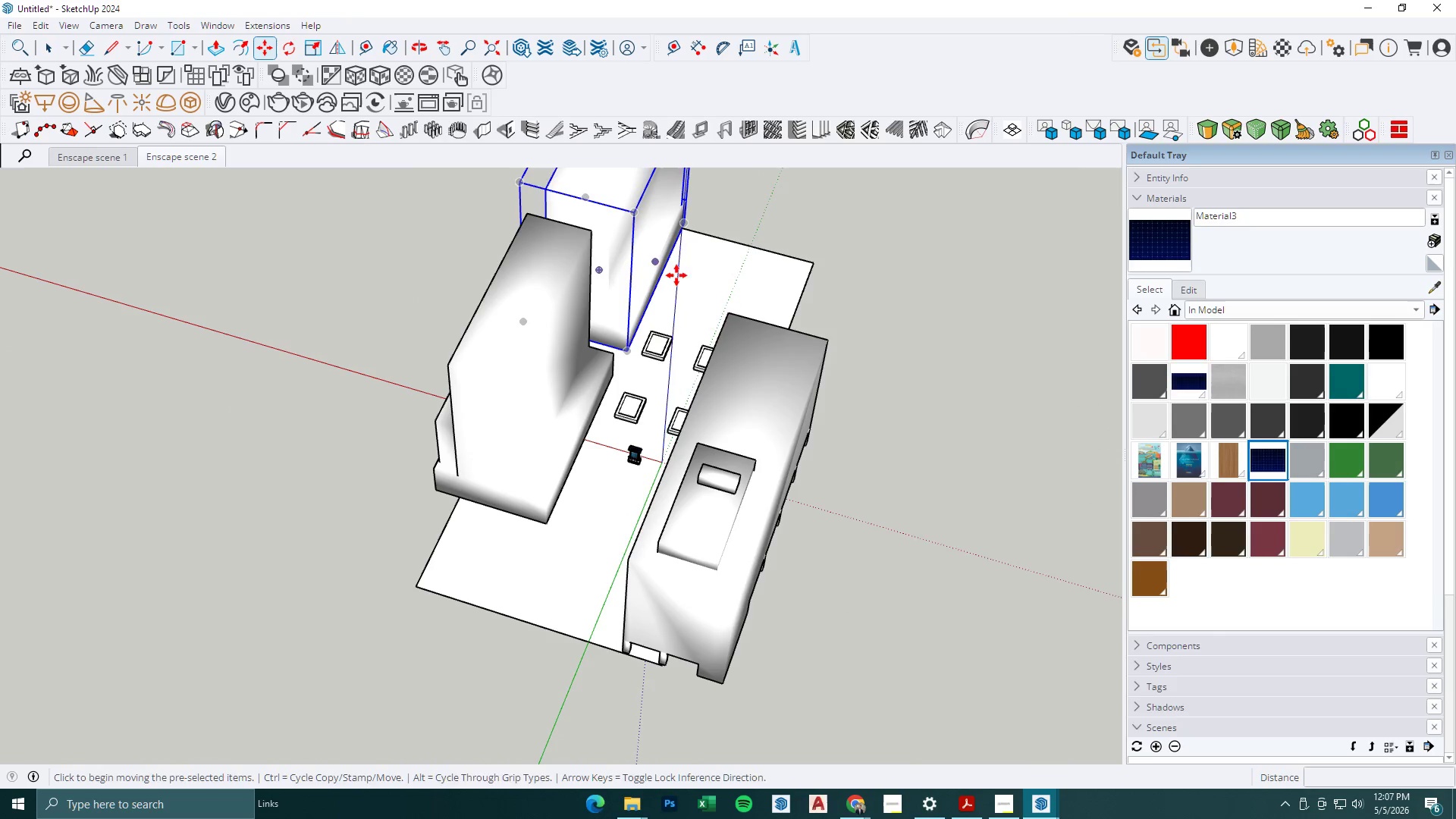 
left_click_drag(start_coordinate=[684, 279], to_coordinate=[711, 290])
 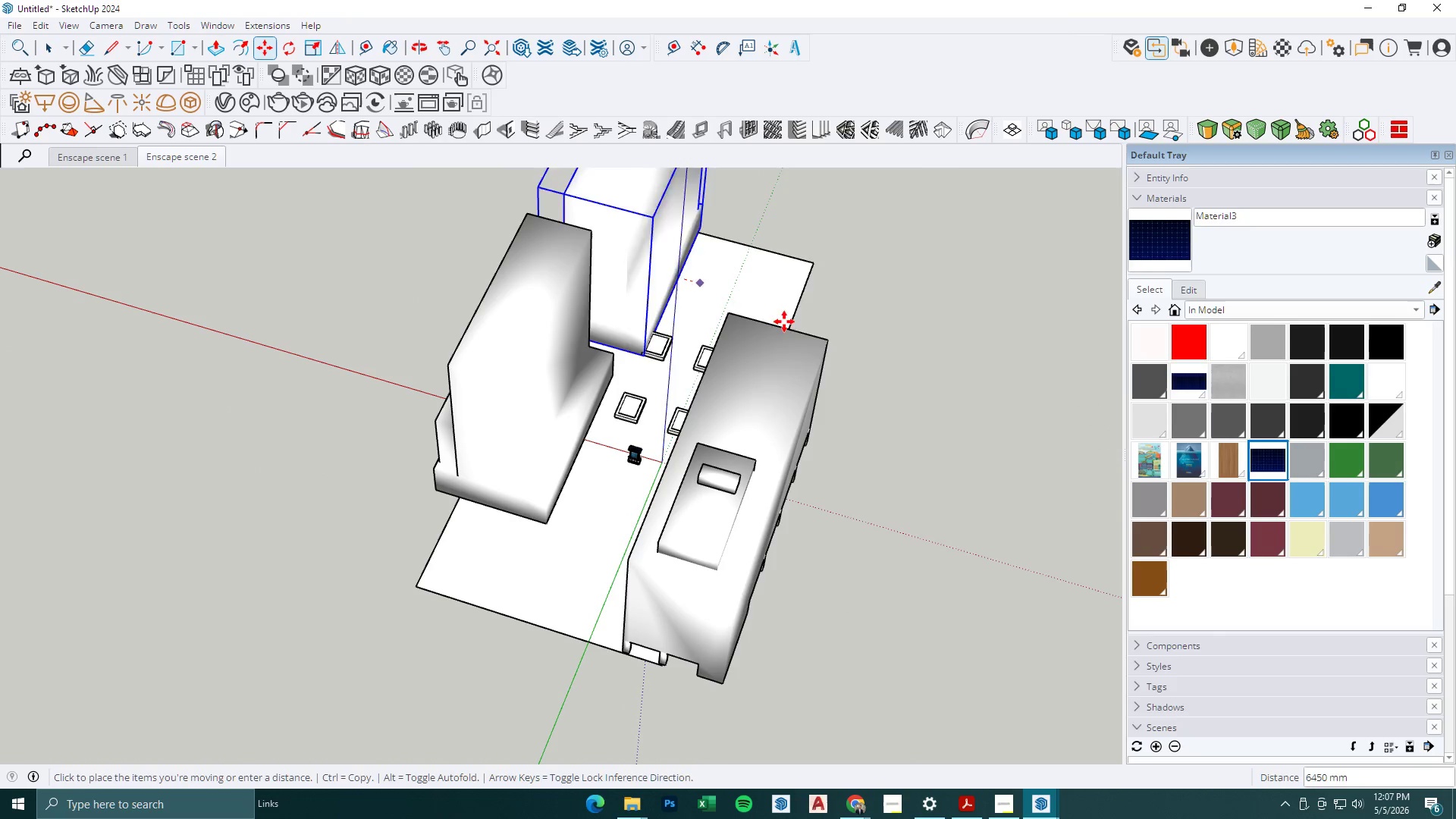 
key(Control+ControlLeft)
 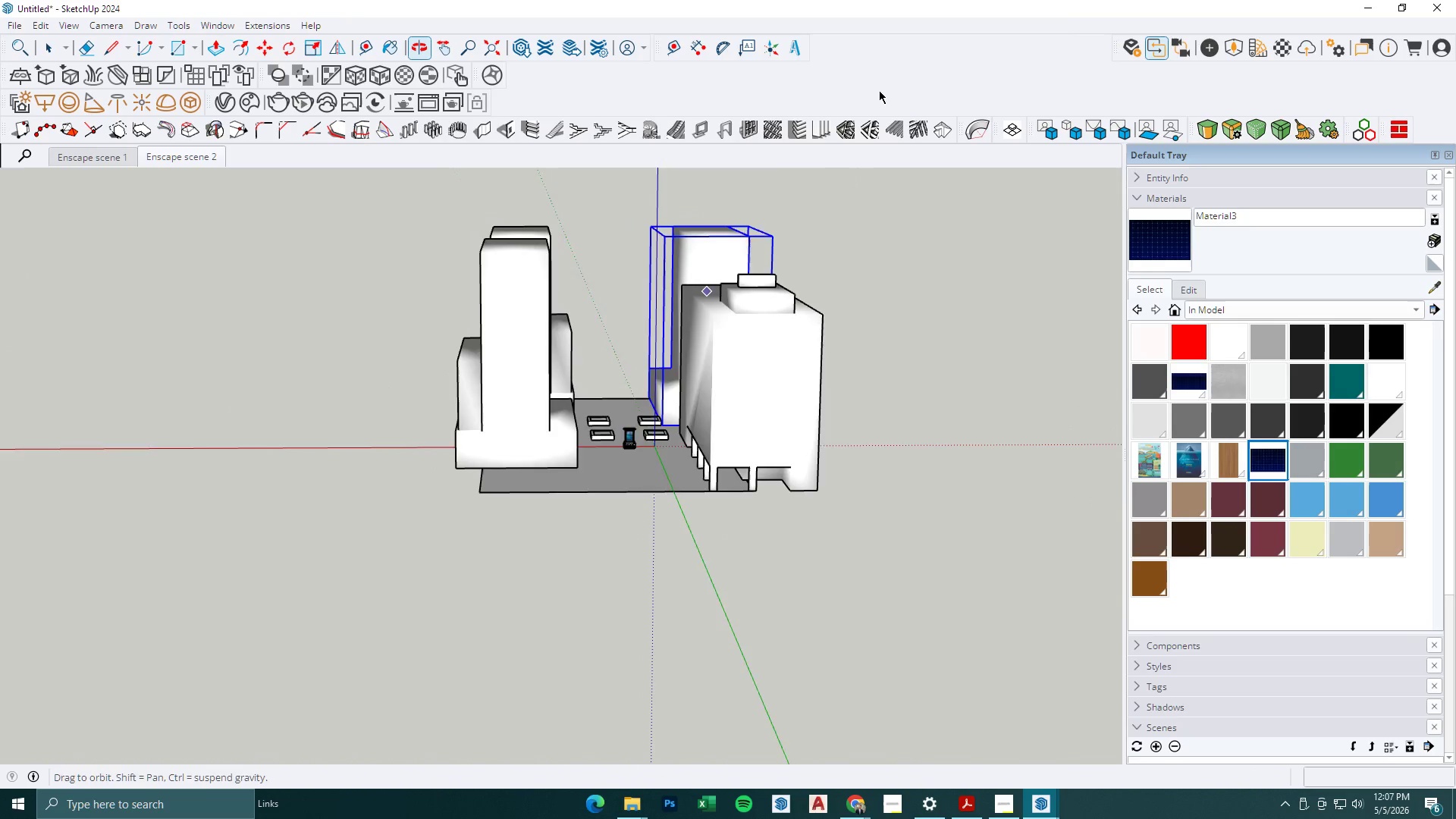 
scroll: coordinate [635, 271], scroll_direction: up, amount: 2.0
 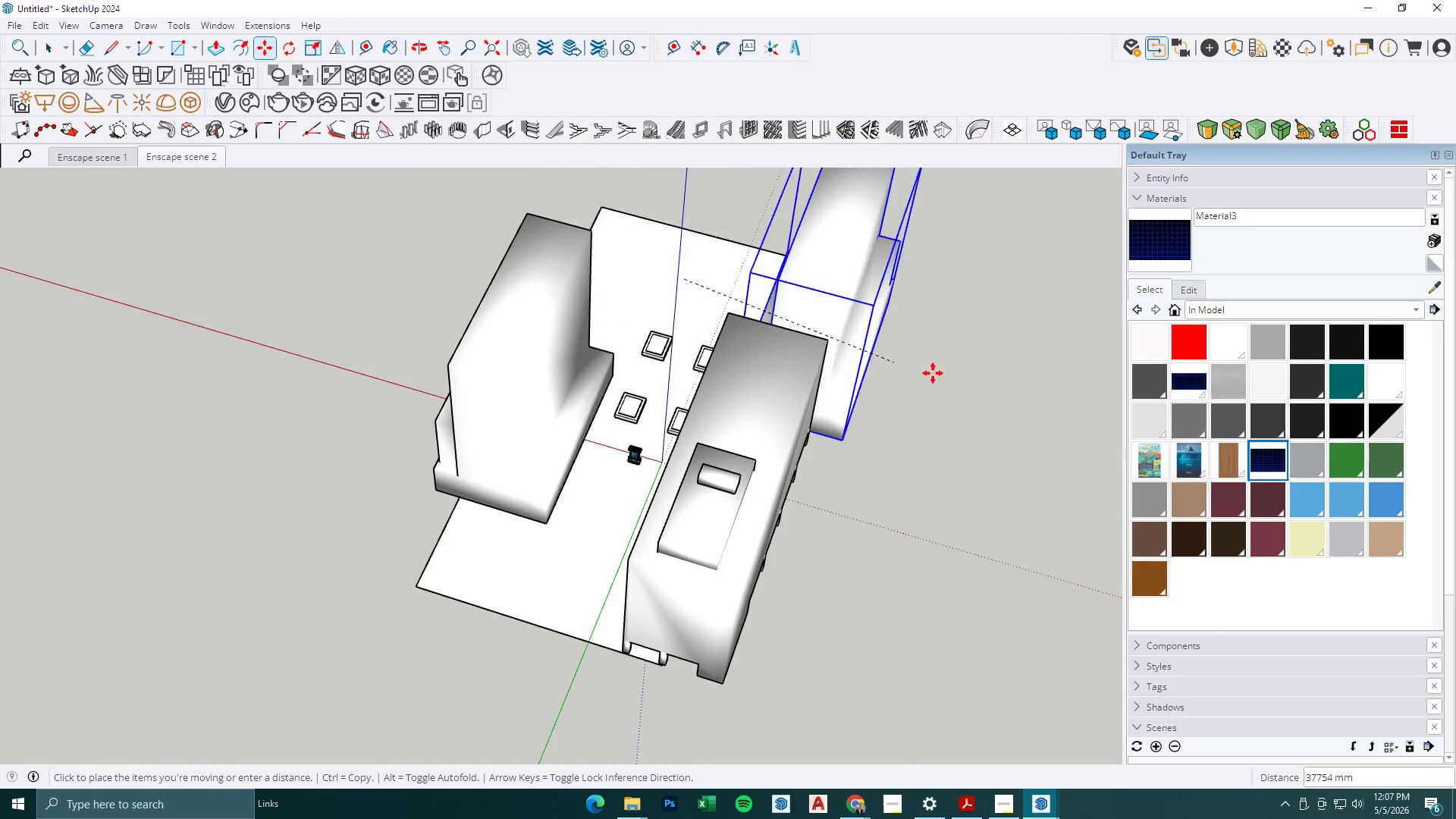 
key(Space)
 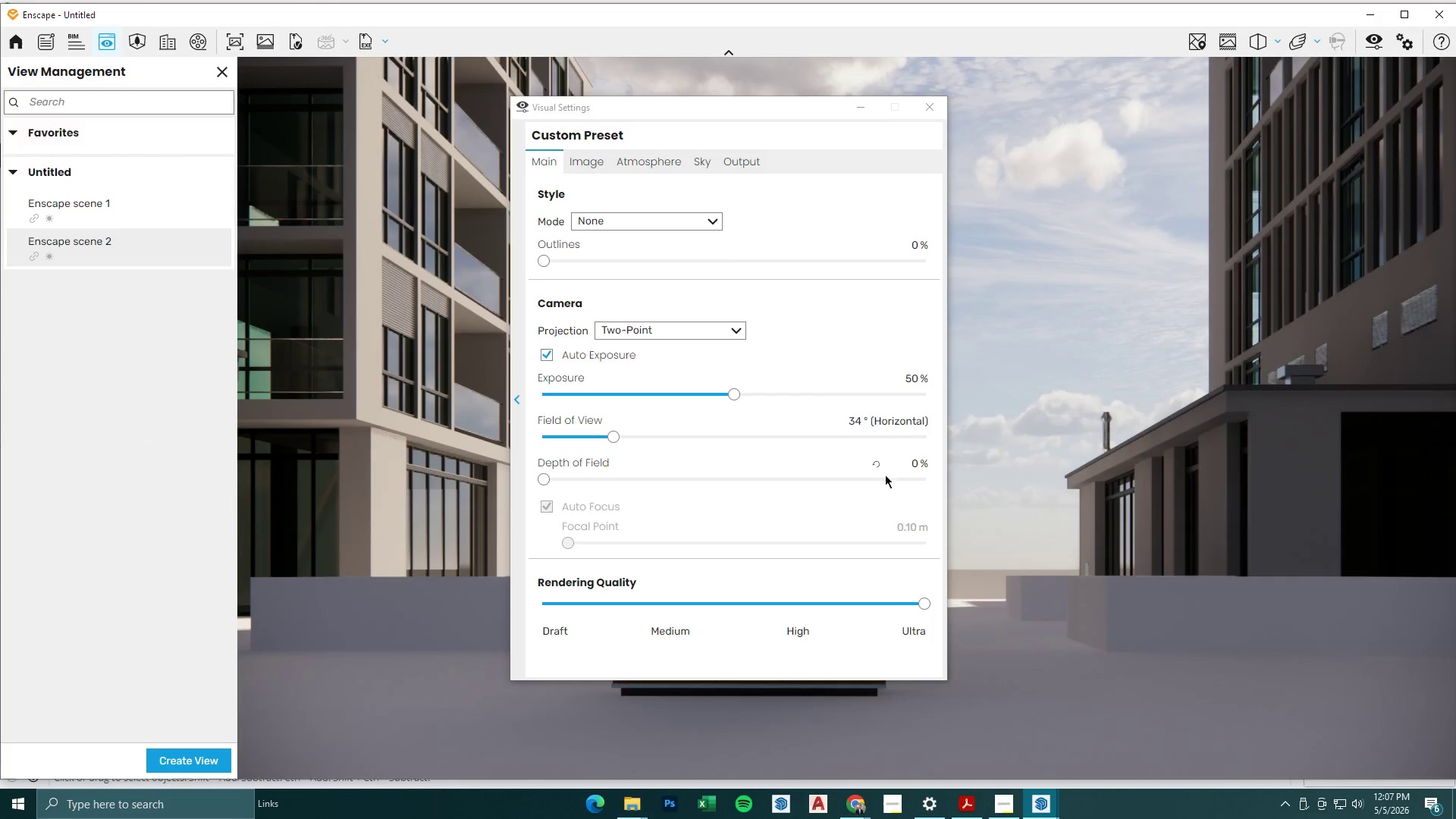 
left_click([861, 113])
 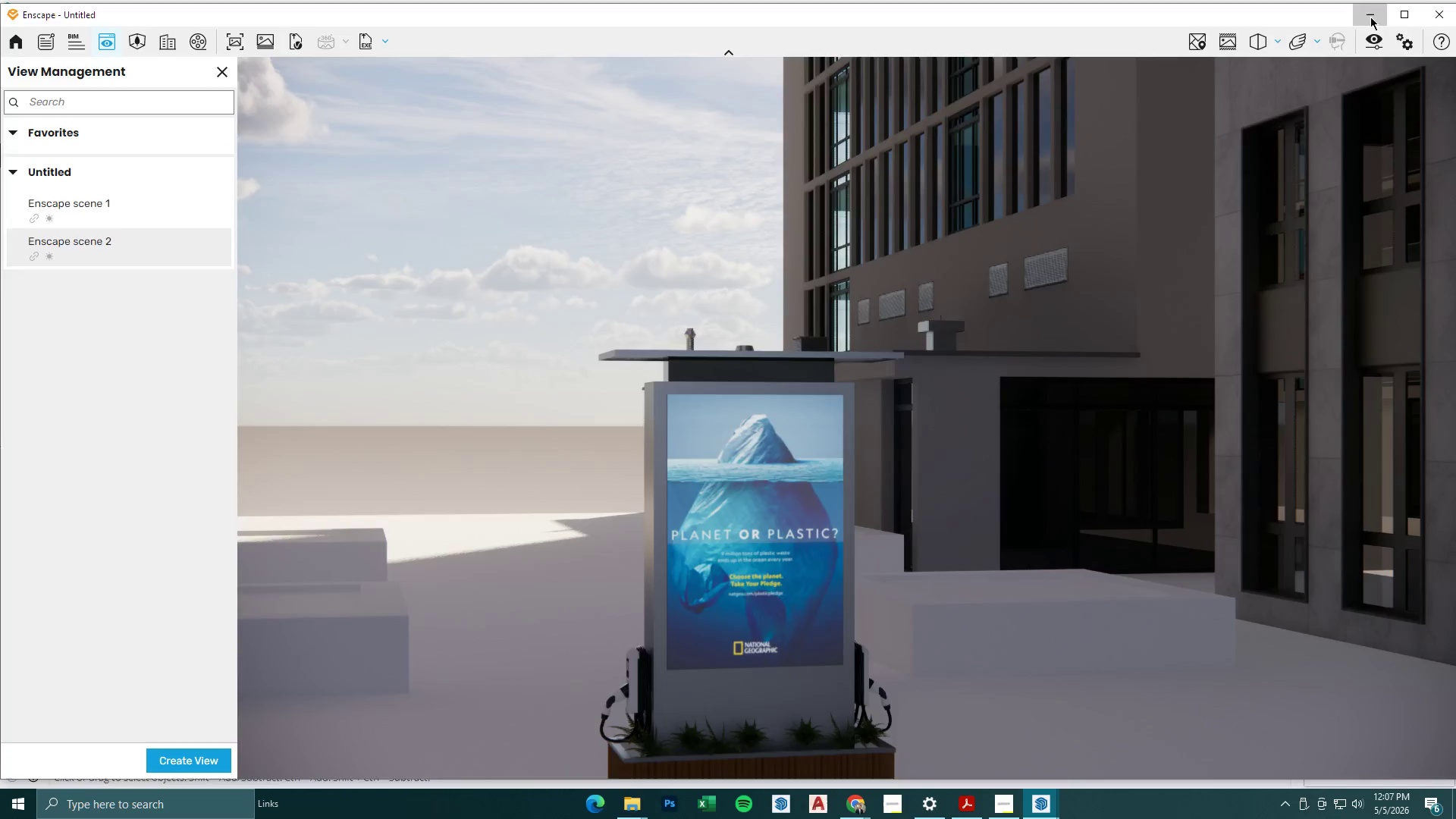 
wait(6.55)
 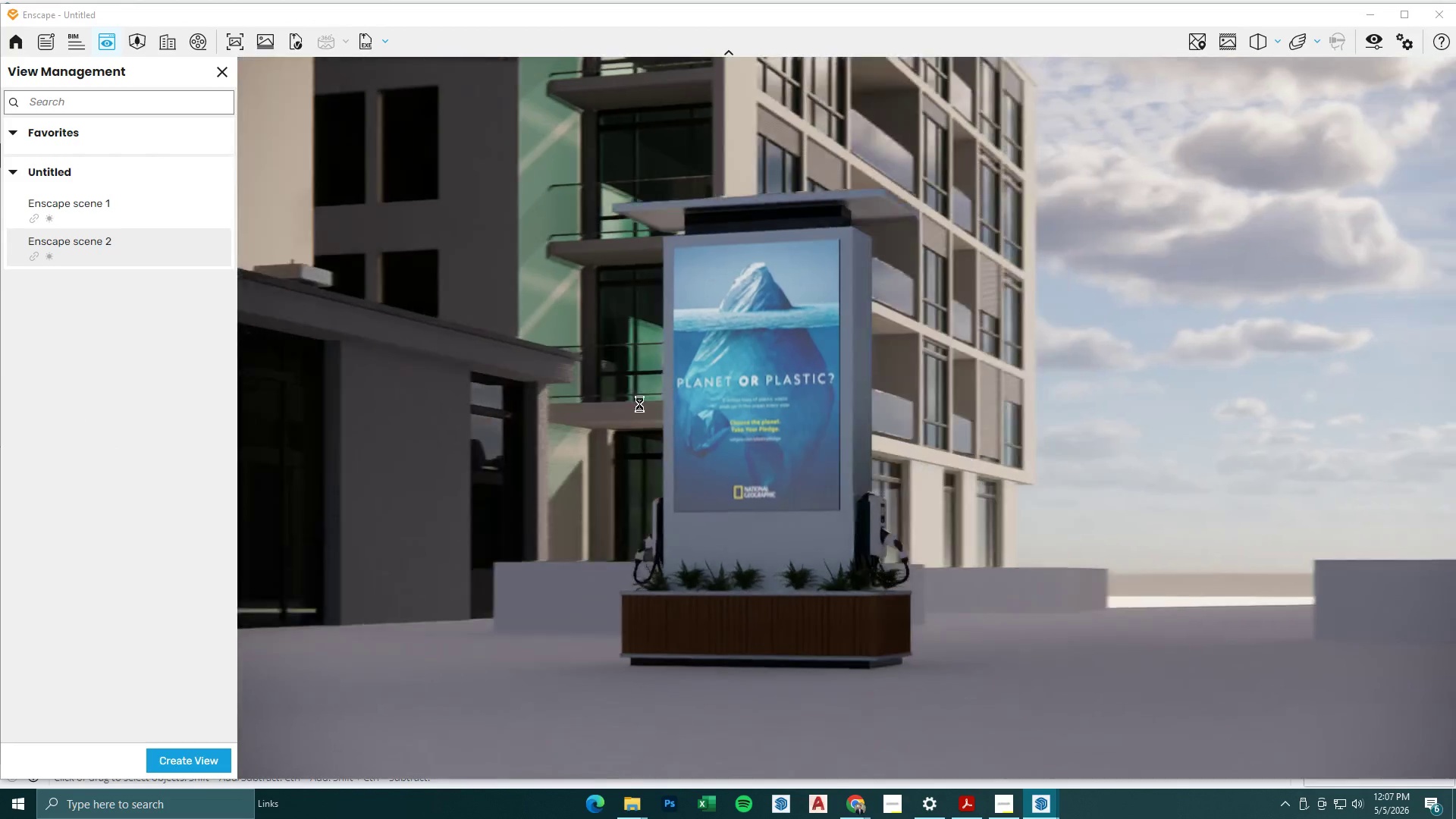 
left_click([290, 44])
 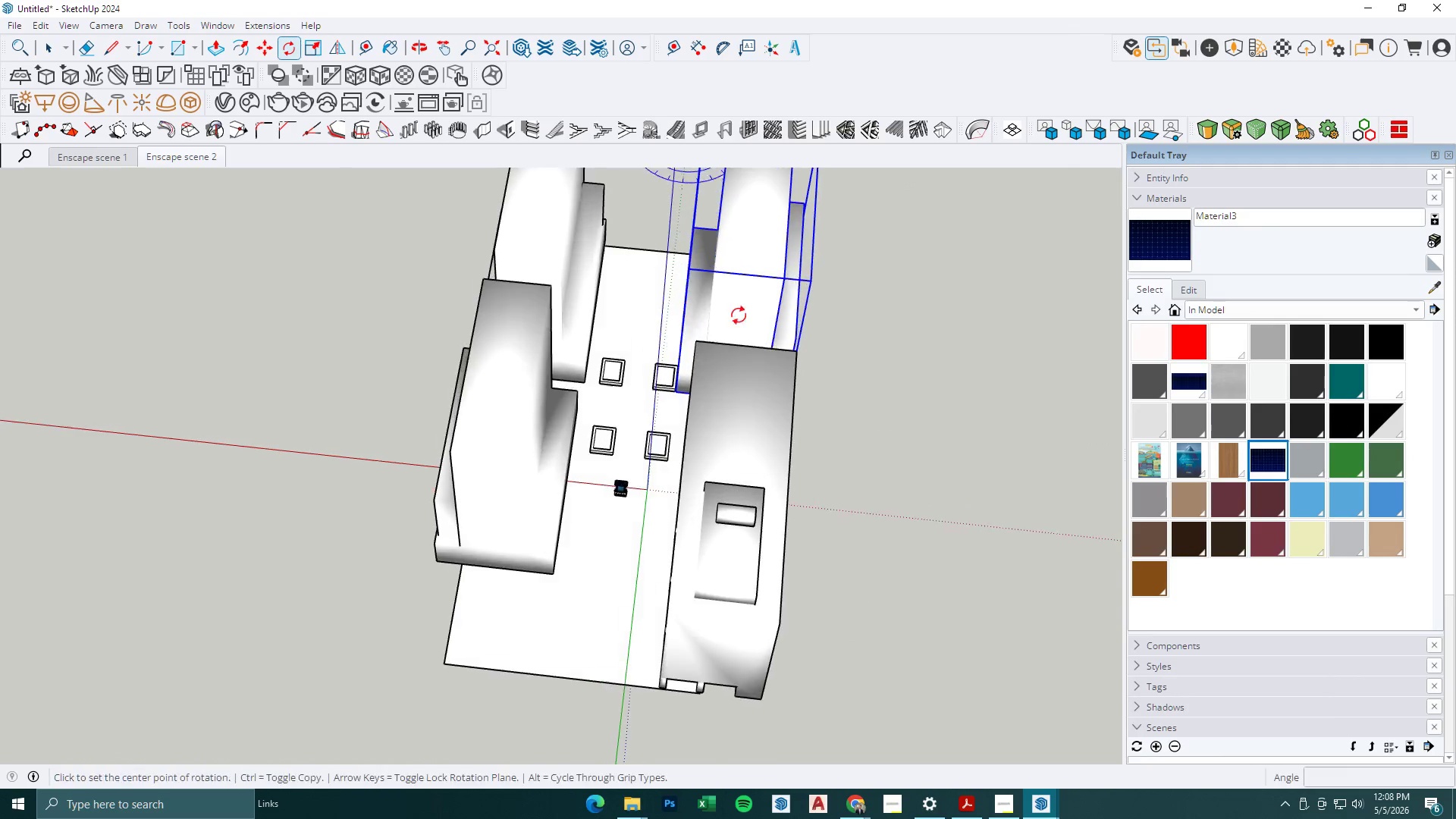 
double_click([852, 283])
 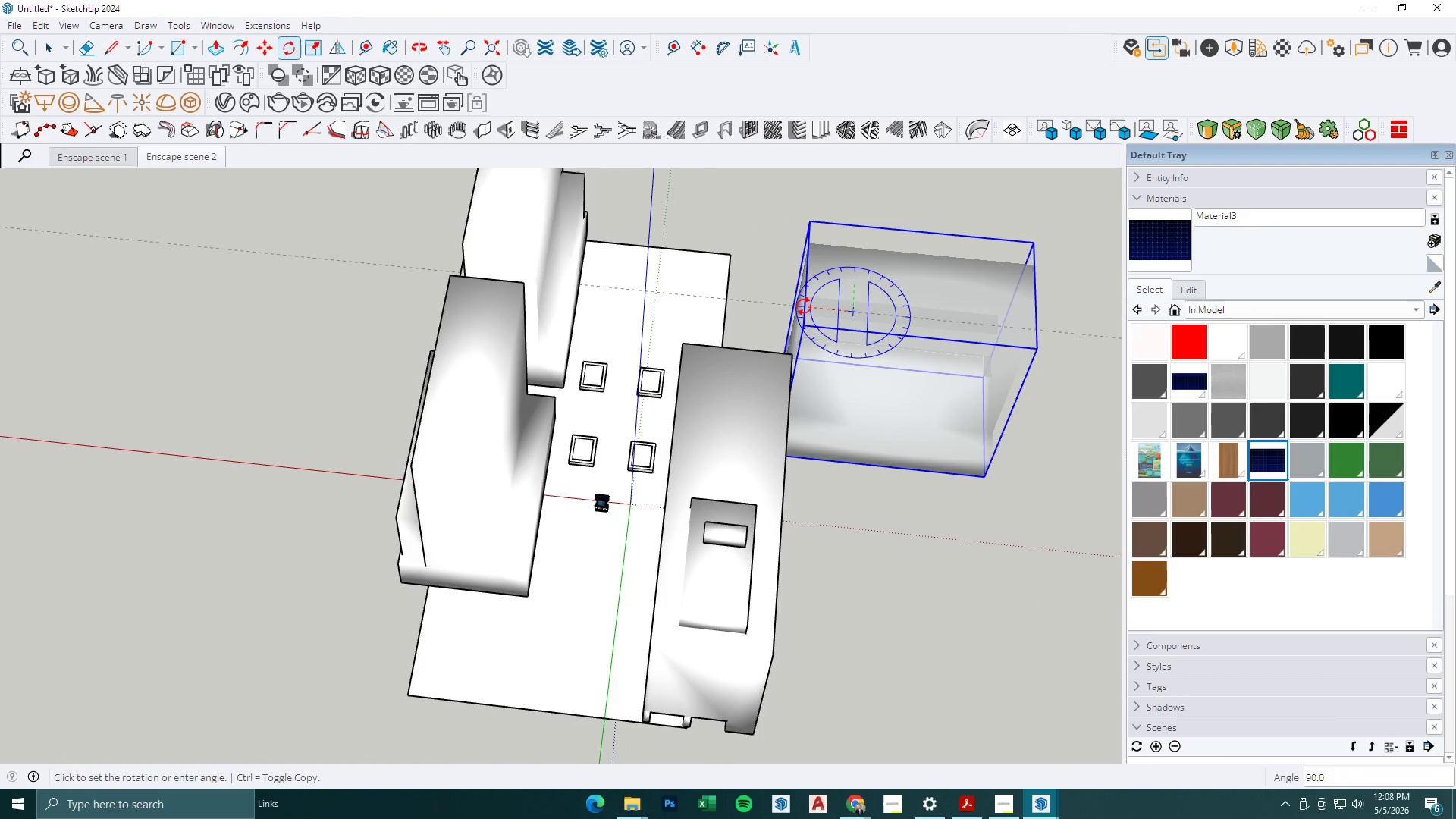 
scroll: coordinate [846, 315], scroll_direction: up, amount: 1.0
 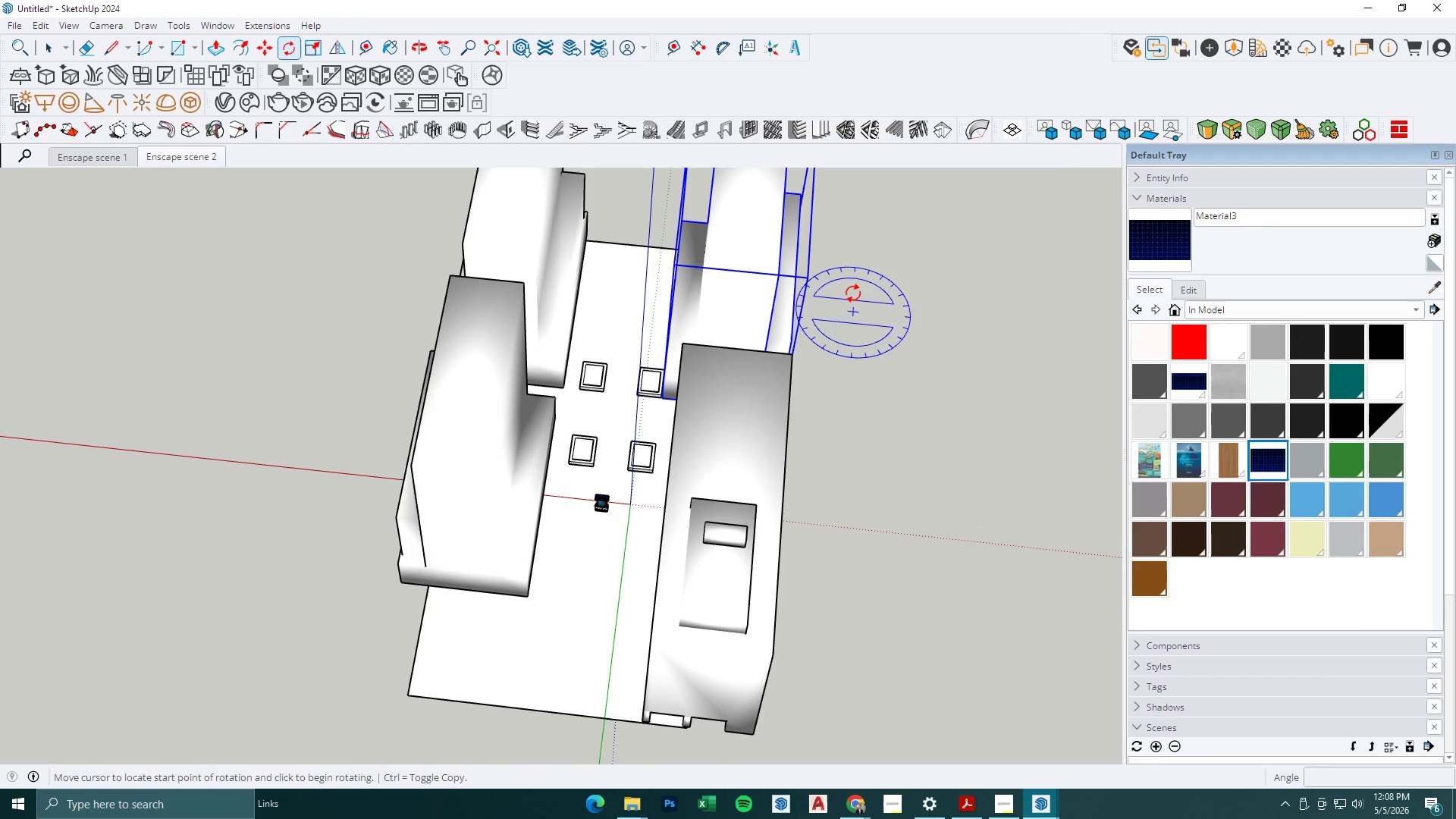 
left_click([804, 308])
 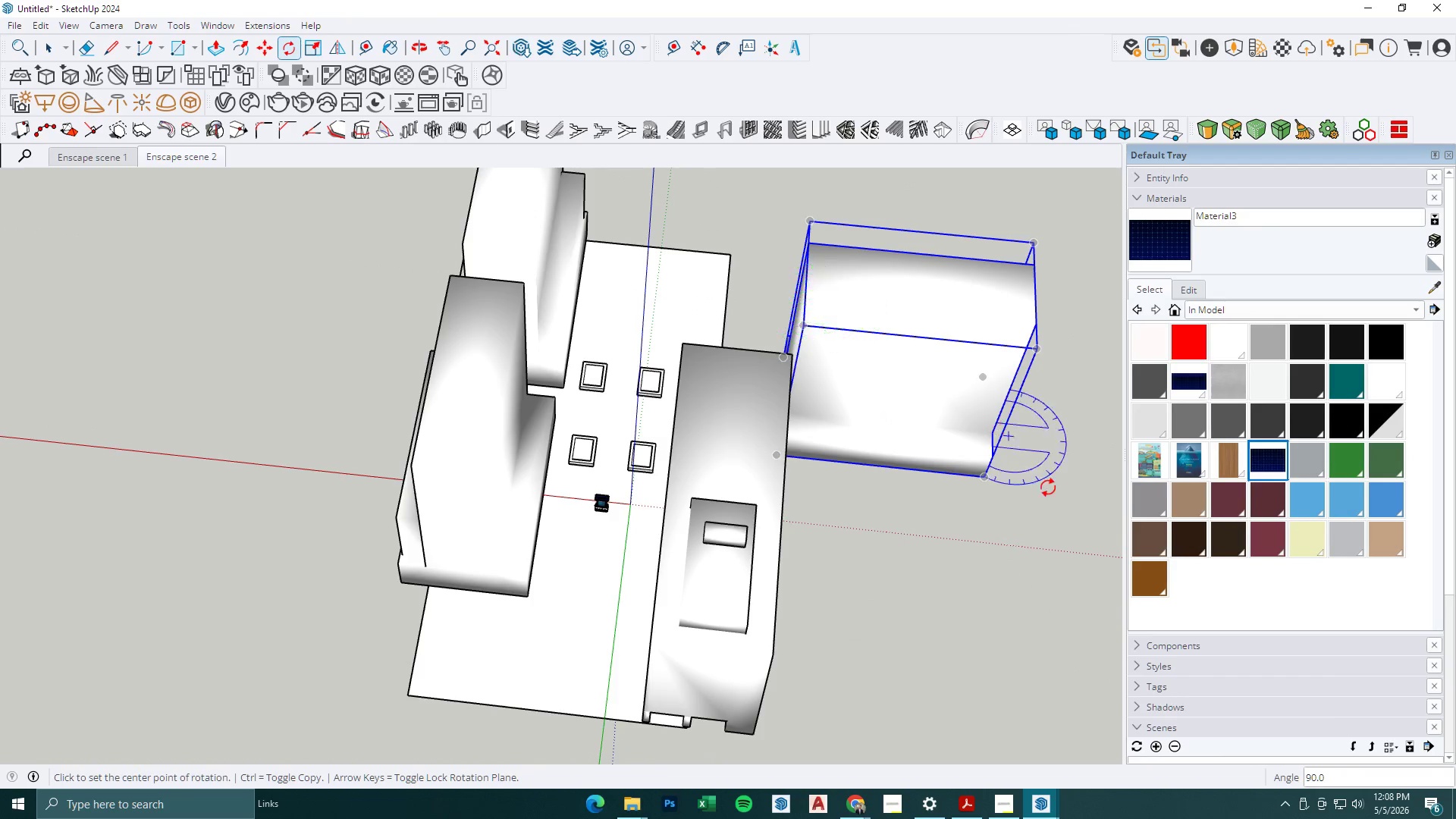 
key(M)
 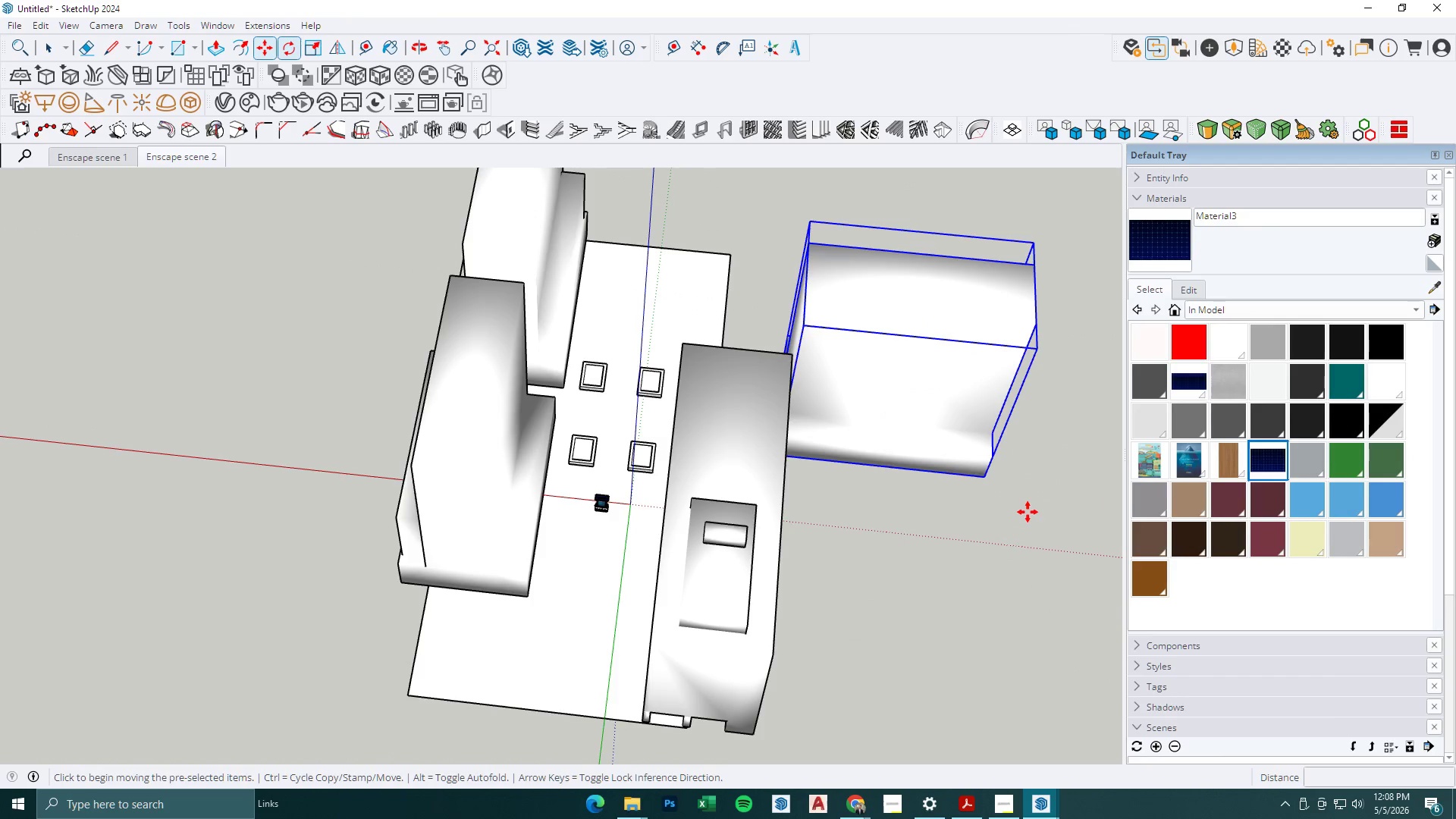 
left_click_drag(start_coordinate=[1028, 512], to_coordinate=[1021, 499])
 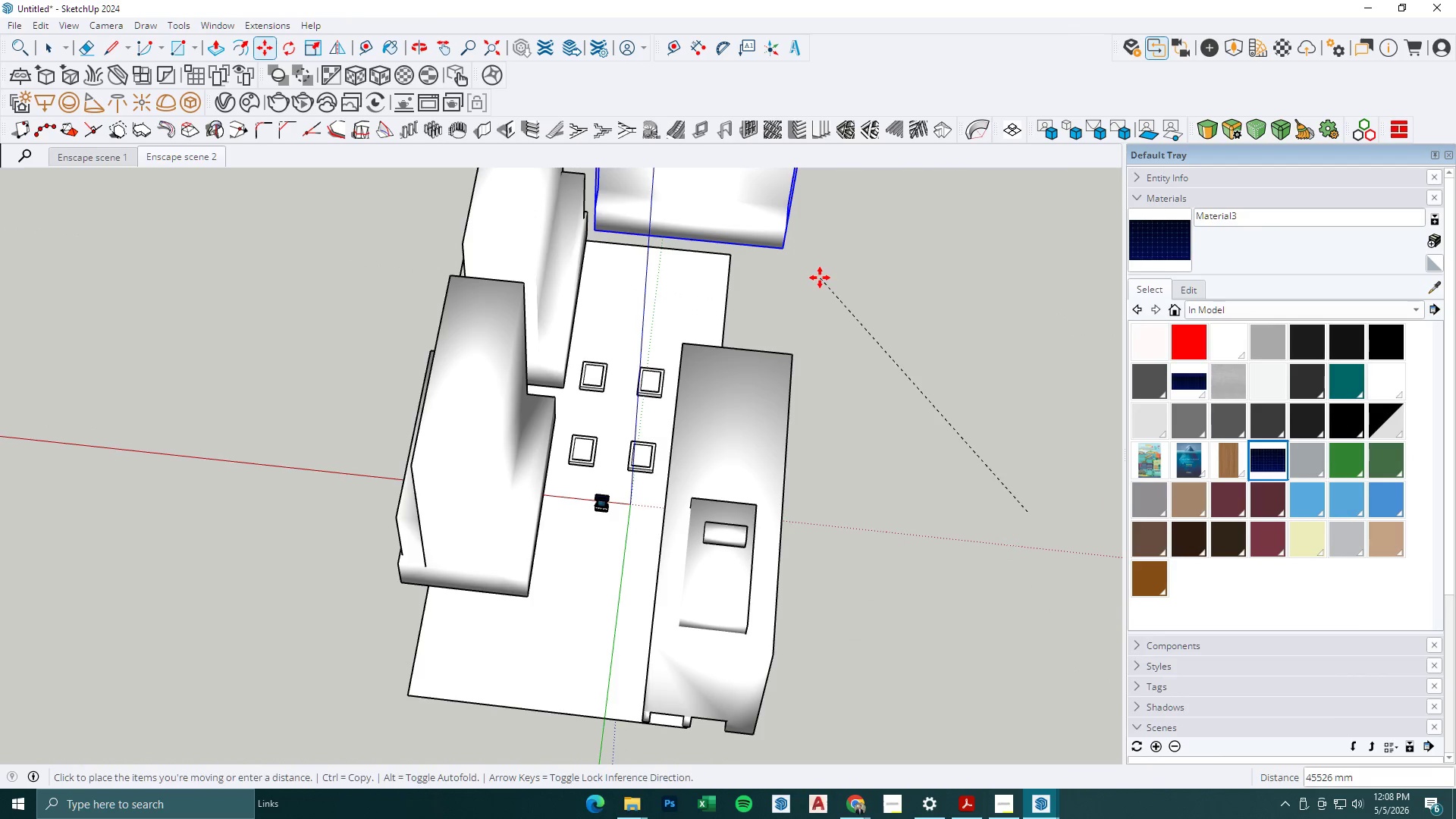 
scroll: coordinate [810, 326], scroll_direction: down, amount: 1.0
 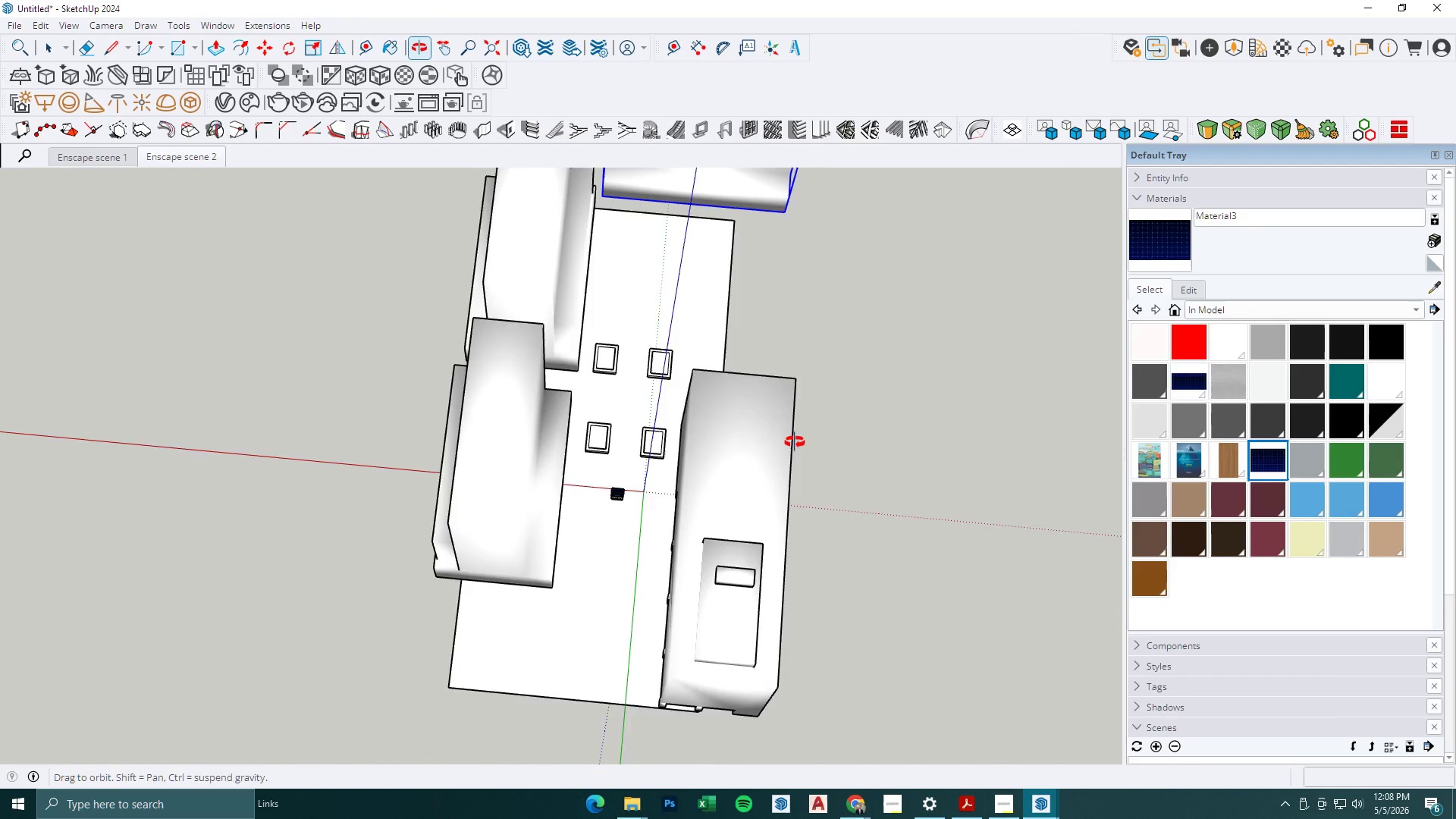 
key(Space)
 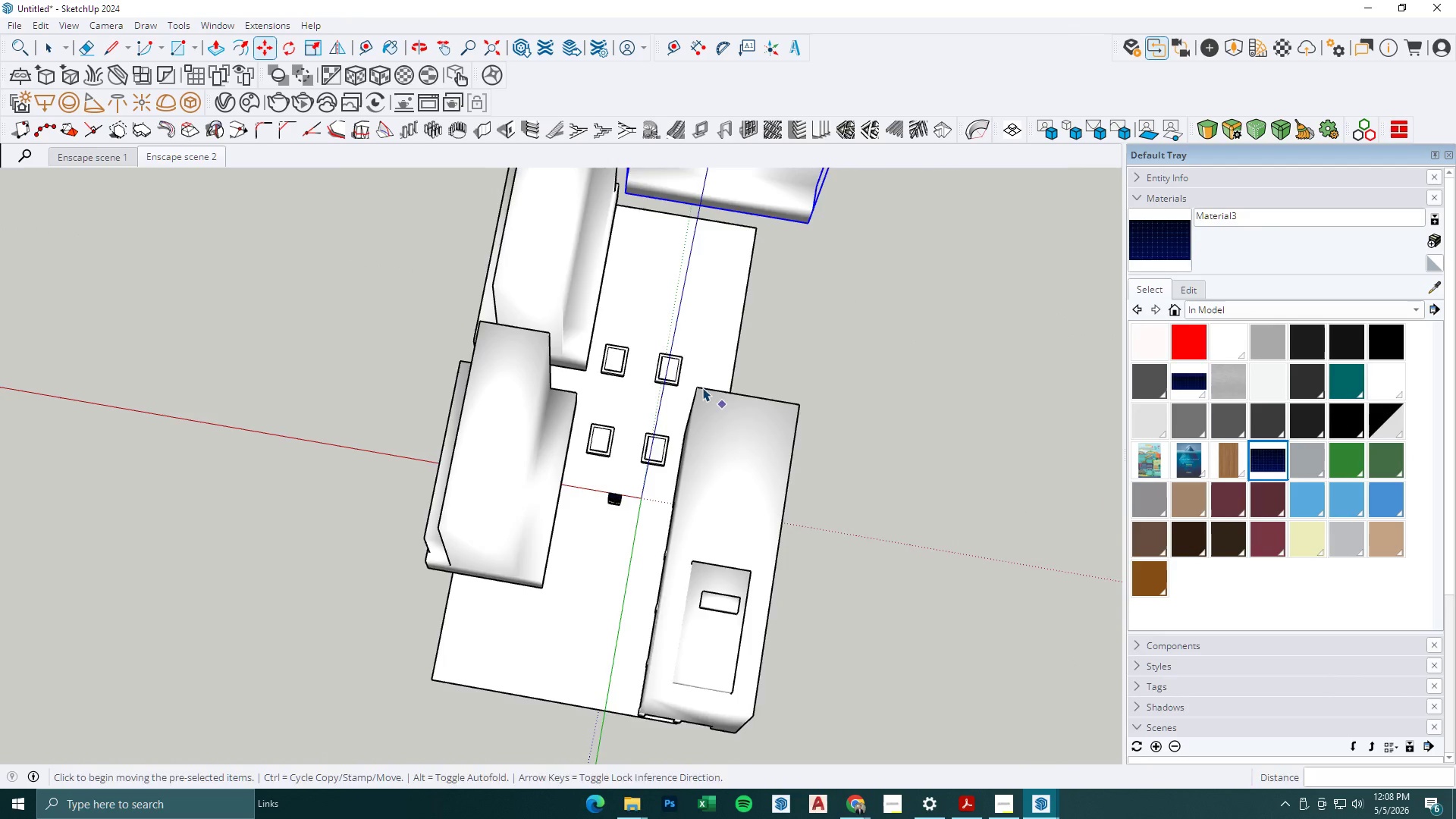 
left_click([664, 368])
 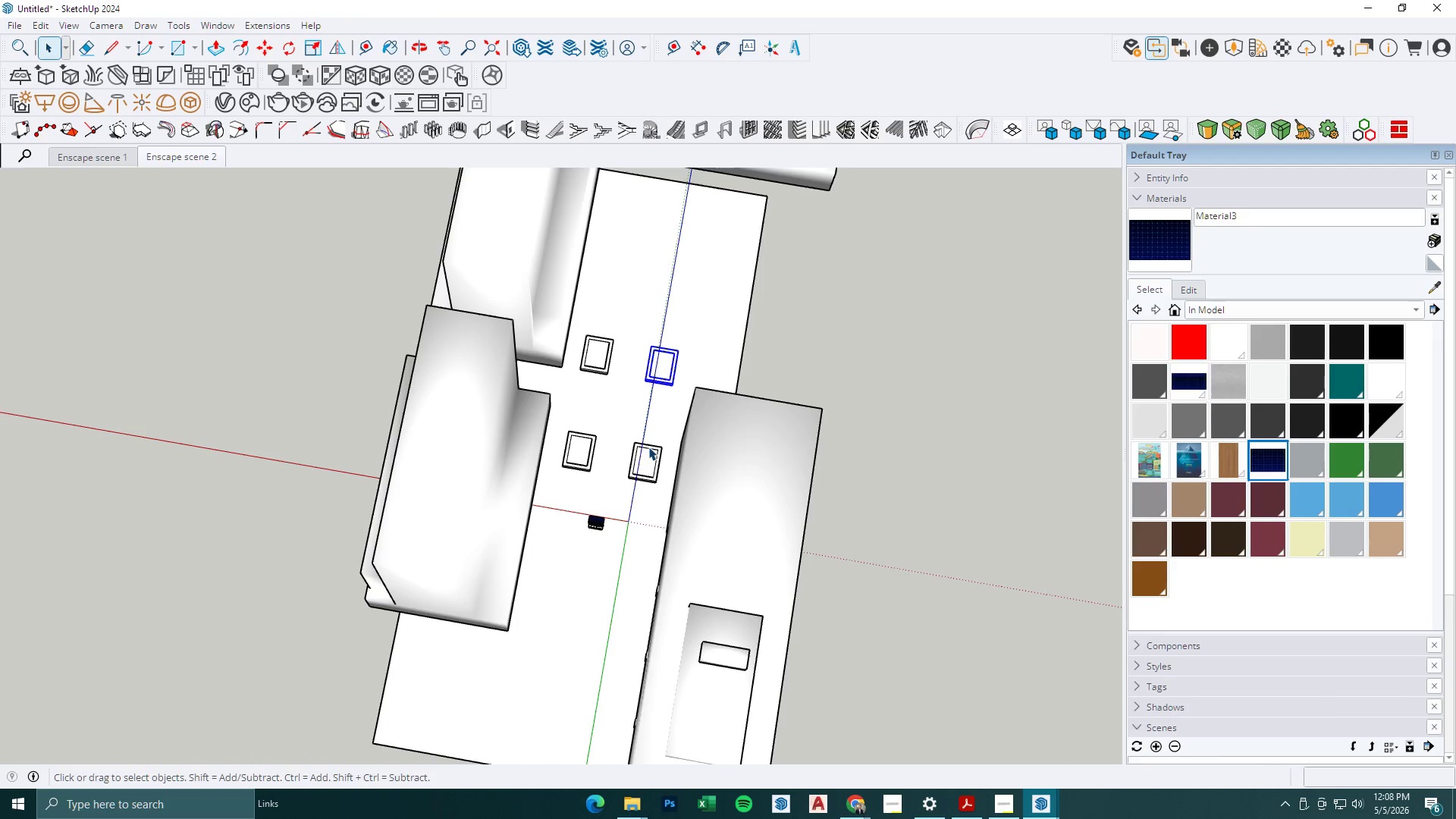 
scroll: coordinate [702, 388], scroll_direction: up, amount: 2.0
 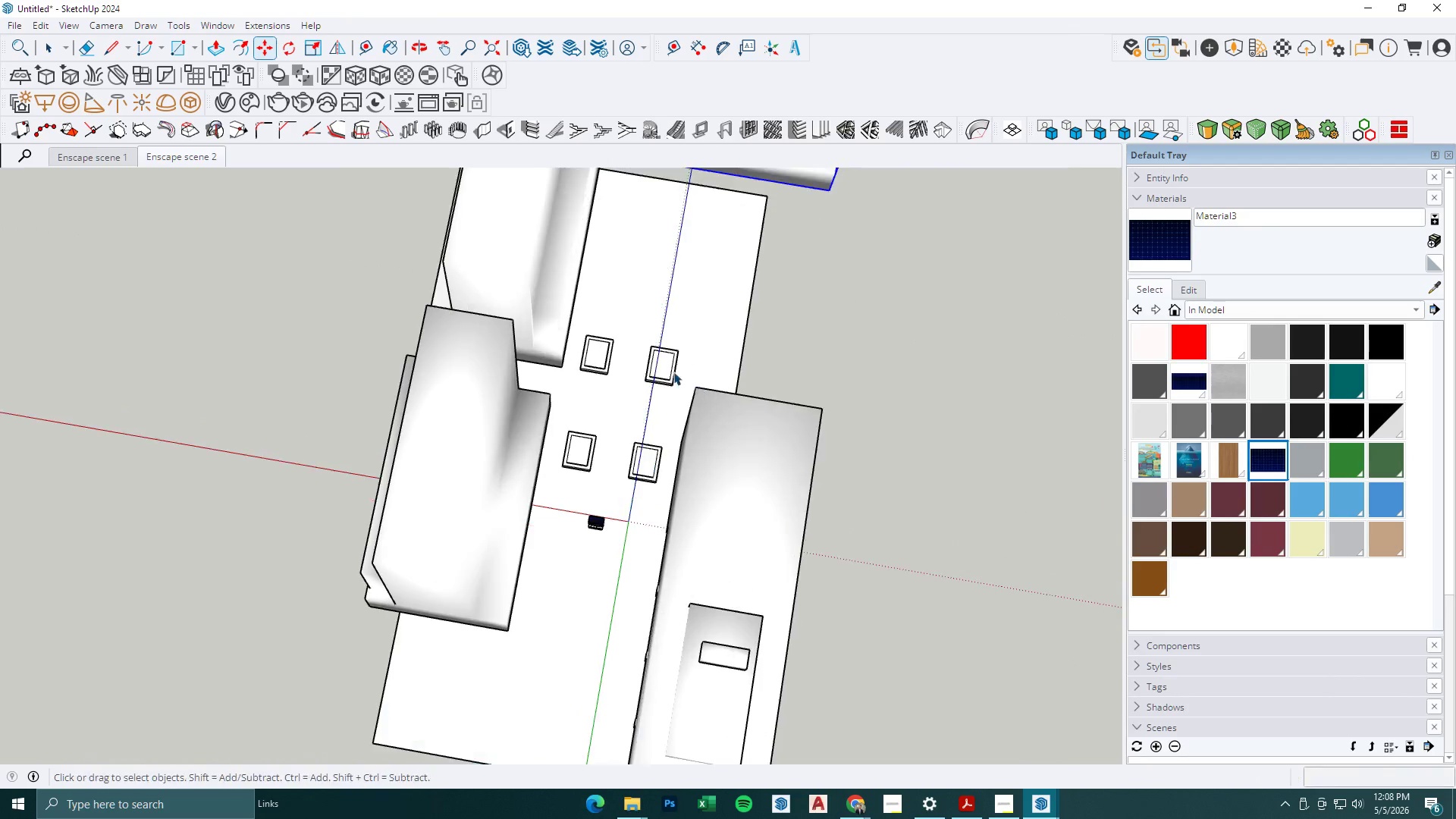 
hold_key(key=ControlLeft, duration=0.45)
left_click([585, 450])
 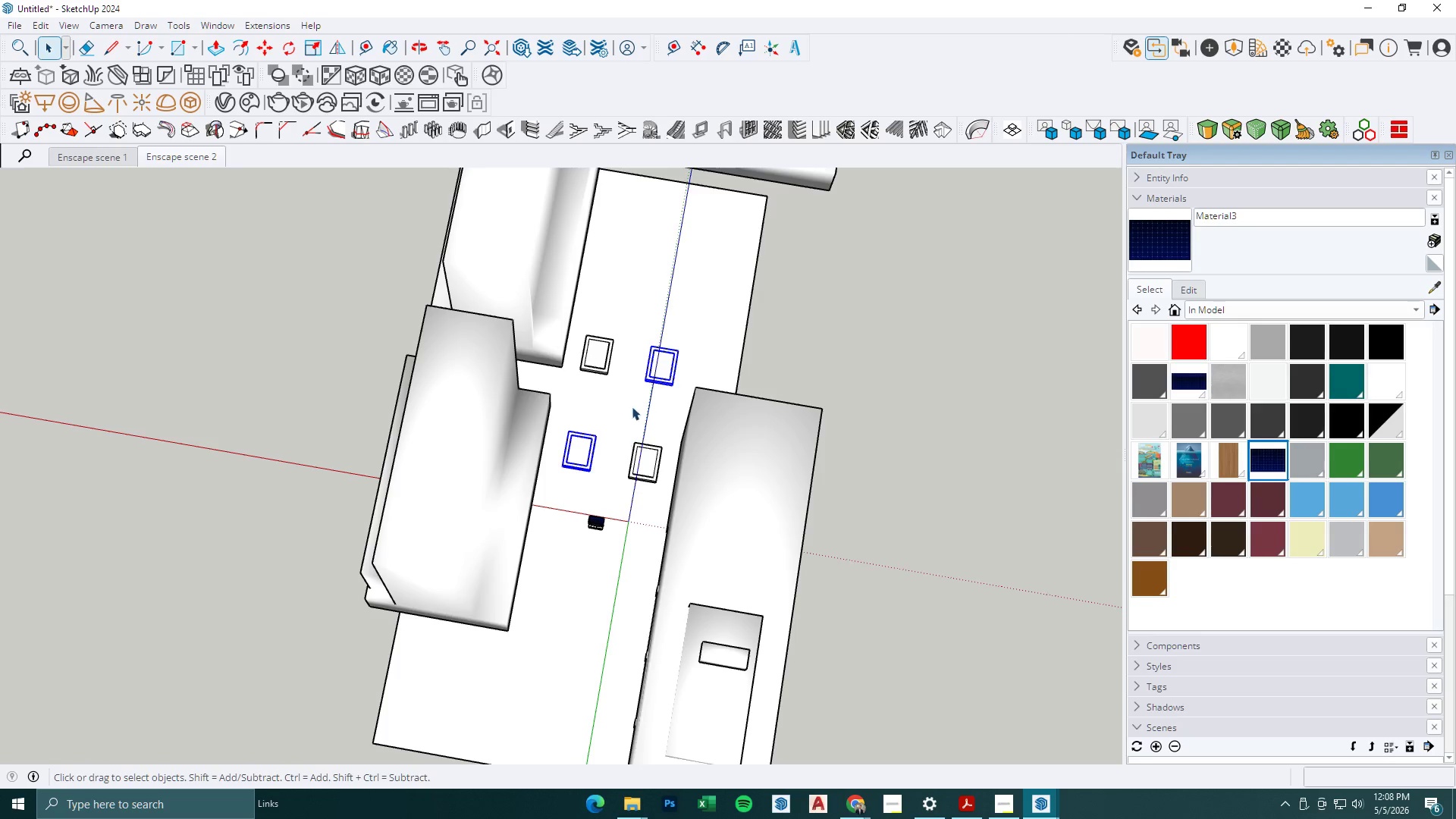 
left_click([608, 363])
 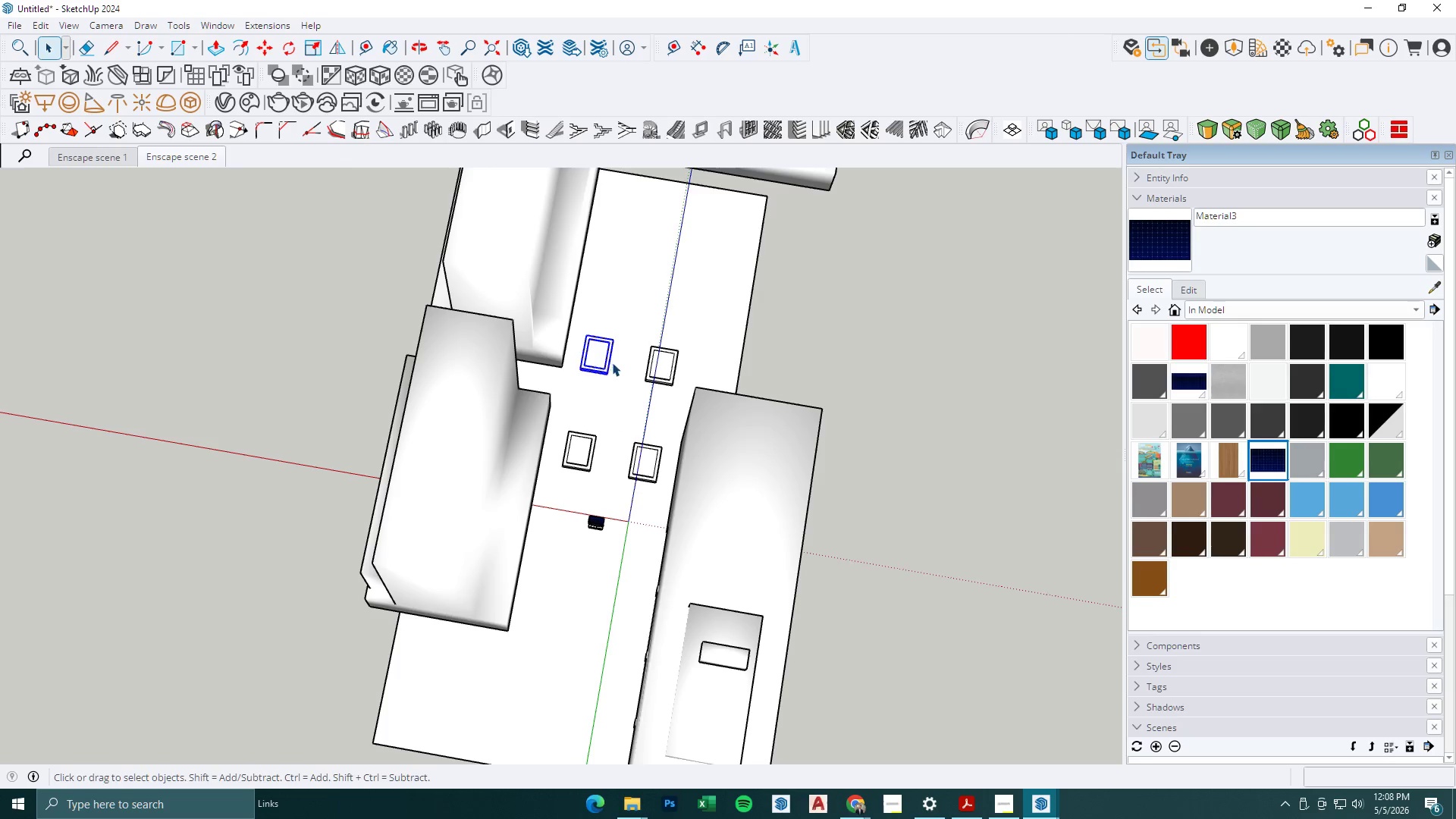 
key(M)
 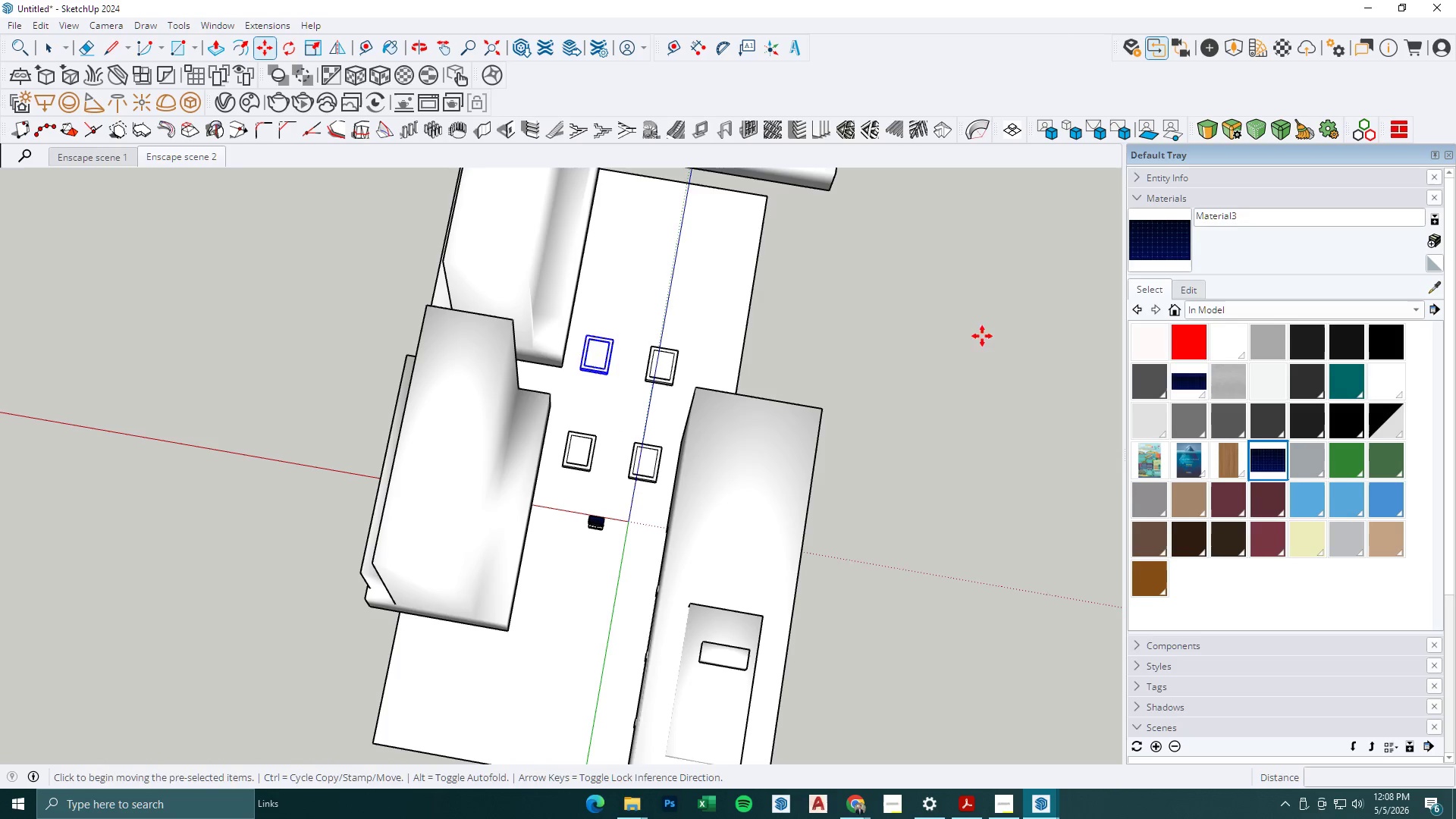 
key(Control+ControlLeft)
 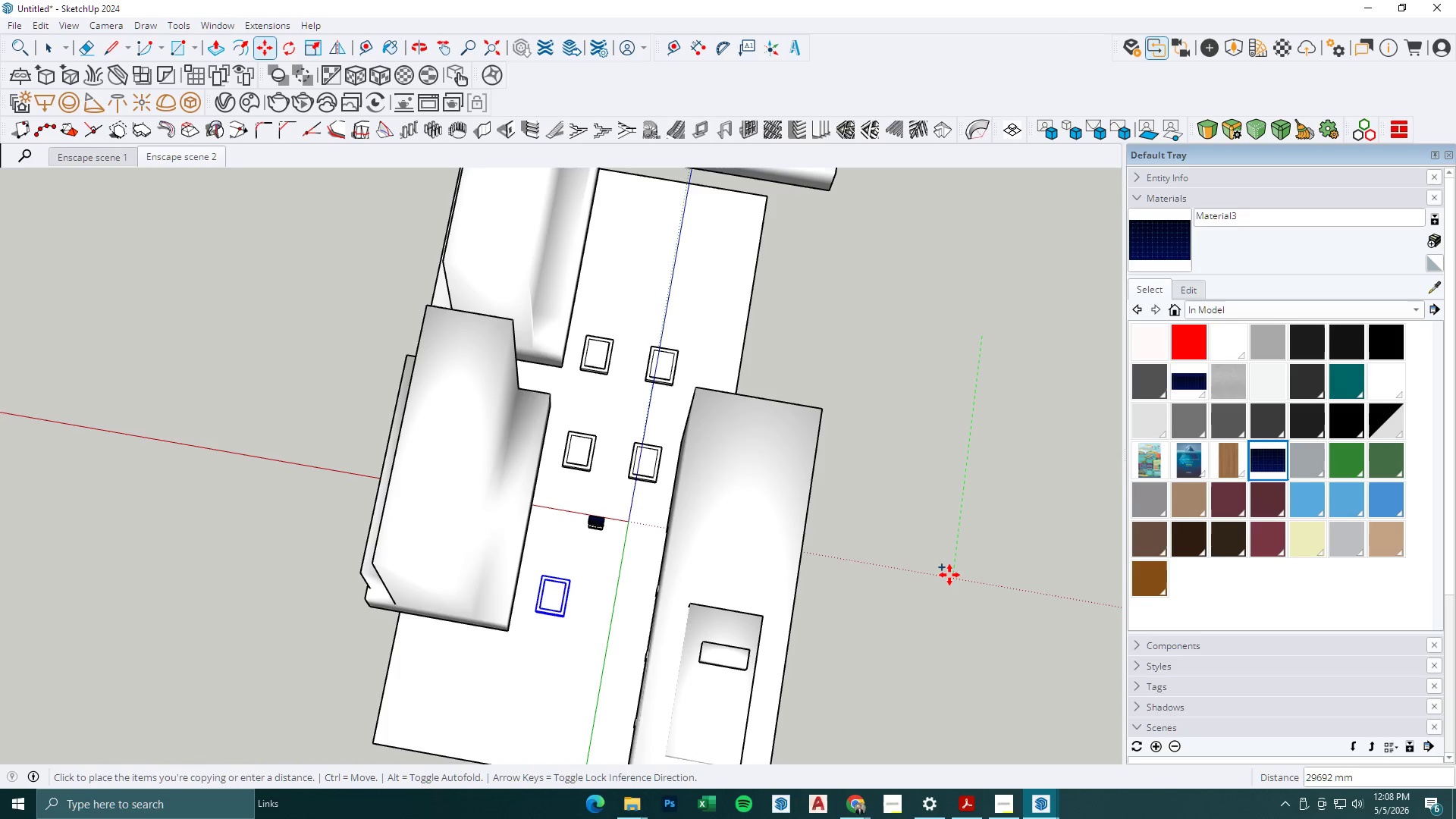 
left_click([949, 575])
 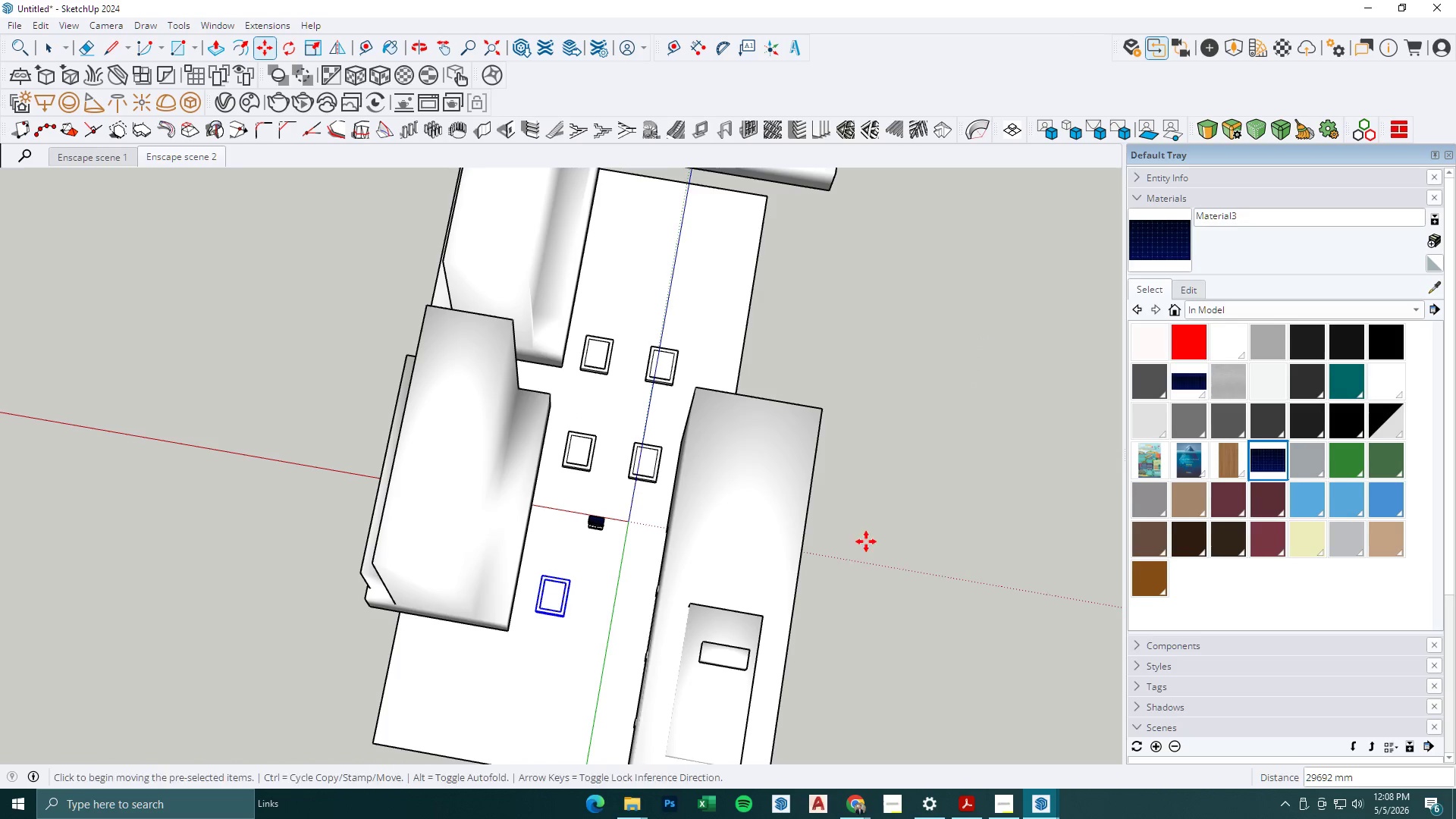 
scroll: coordinate [755, 509], scroll_direction: down, amount: 2.0
 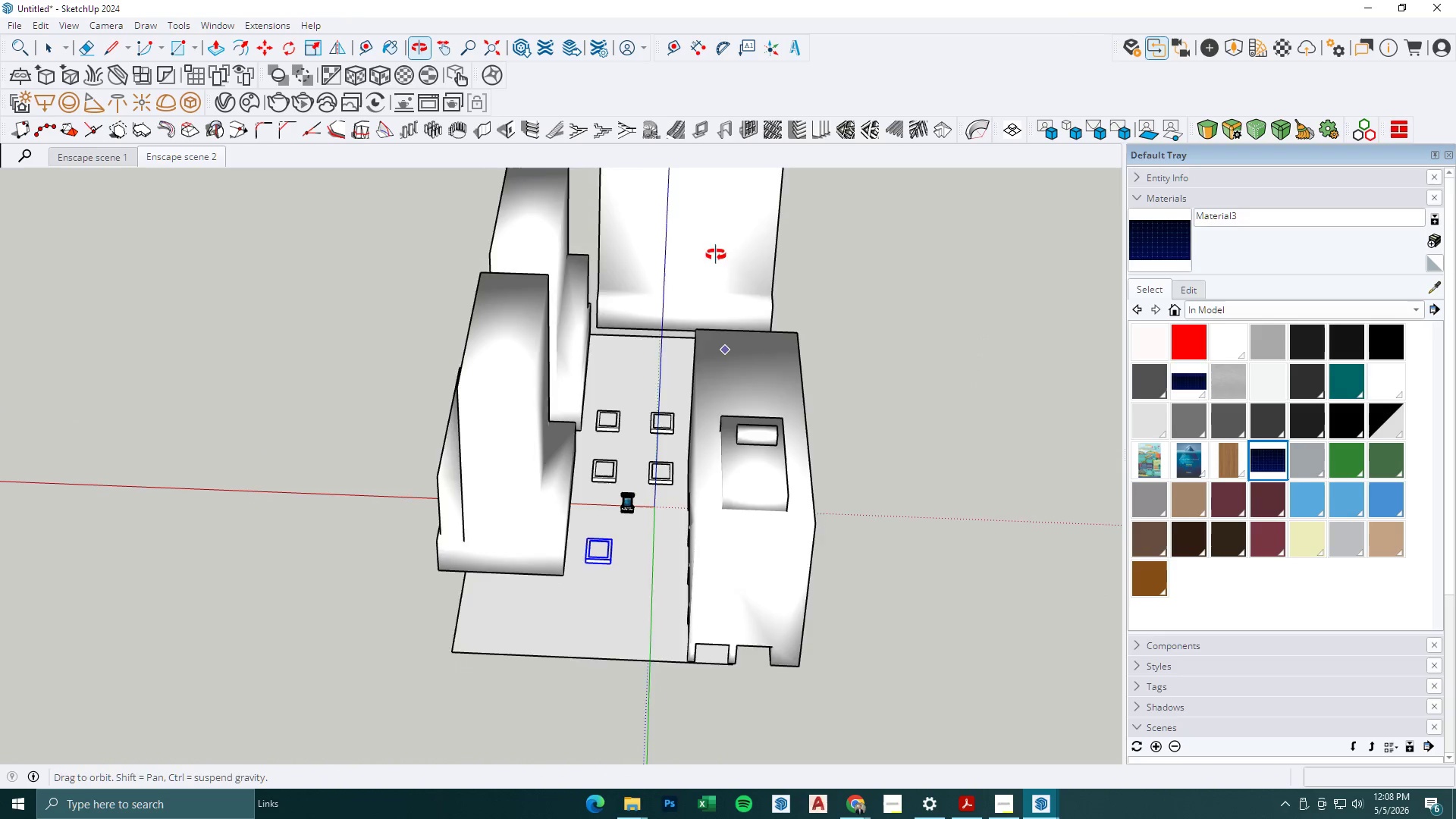 
key(Space)
 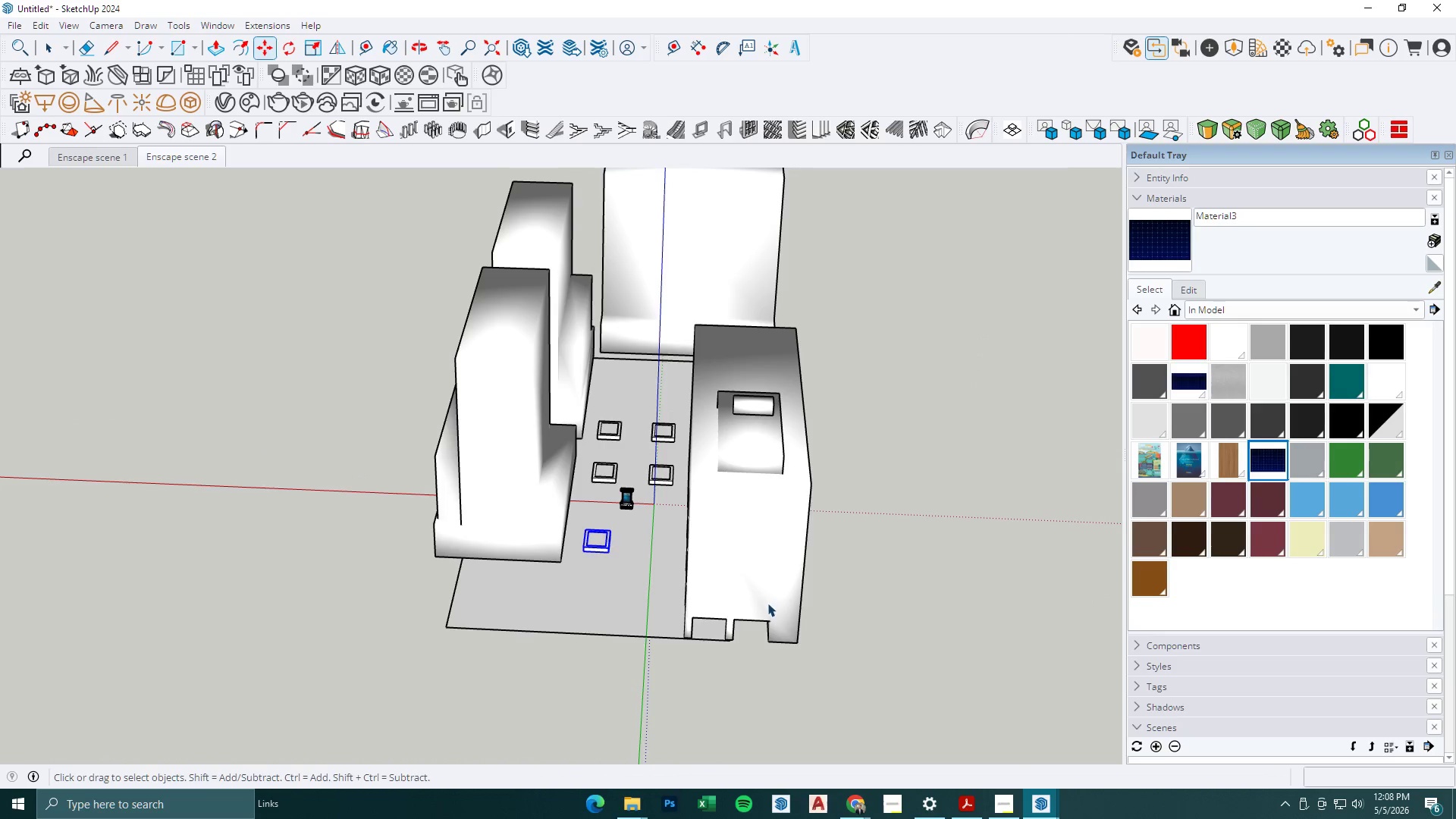 
key(Escape)
 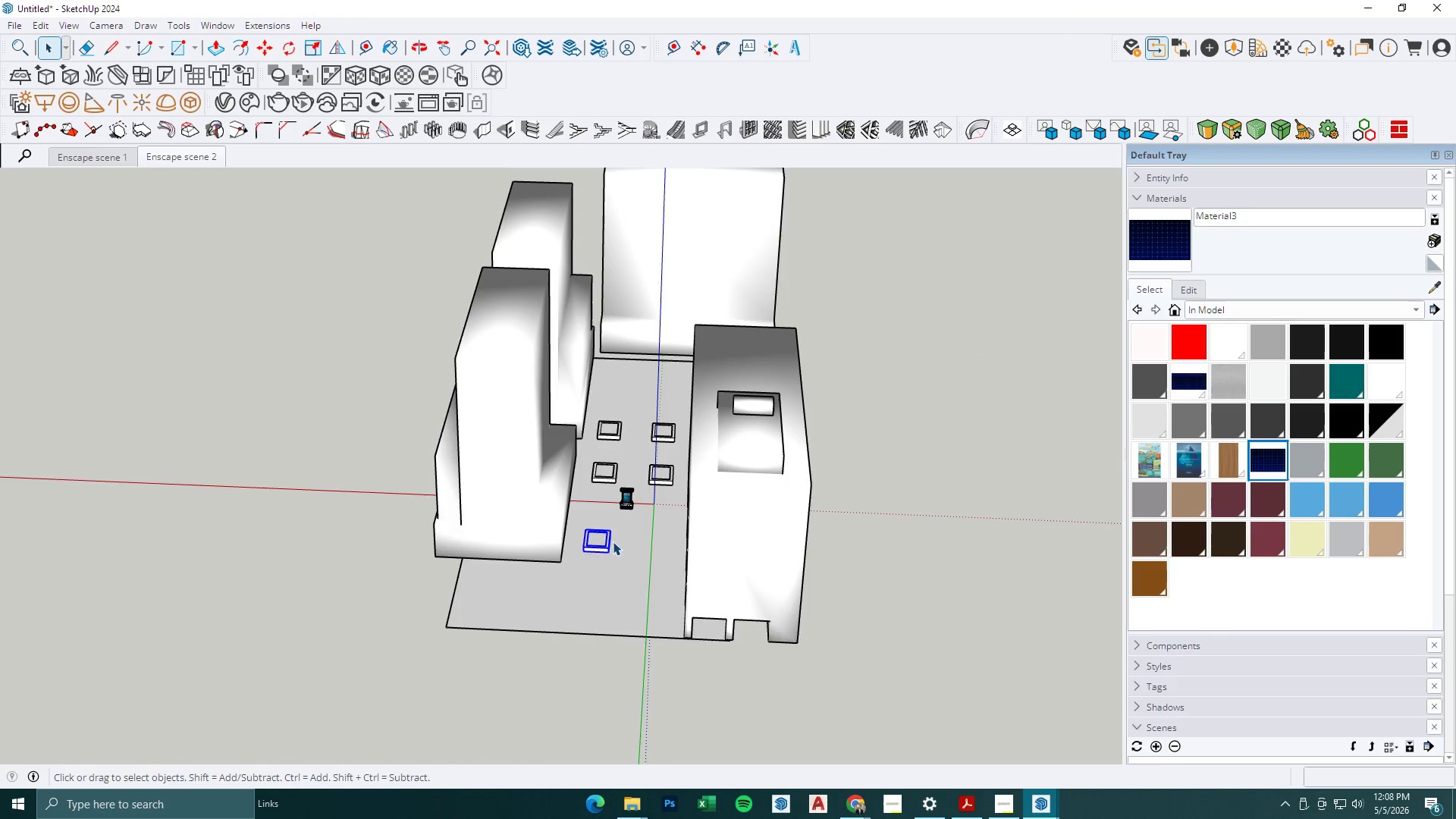 
scroll: coordinate [623, 546], scroll_direction: up, amount: 1.0
 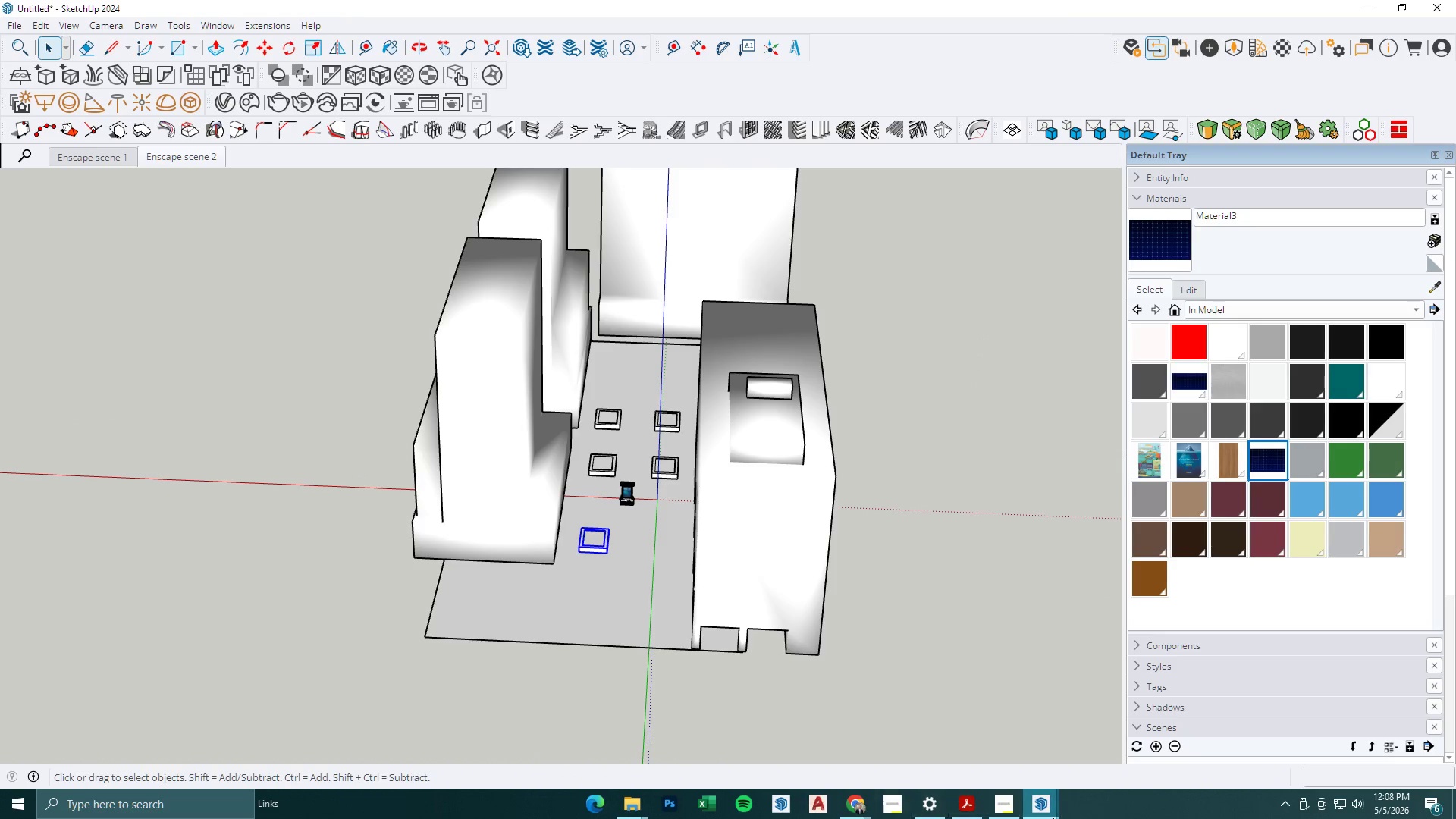 
left_click([1054, 810])
 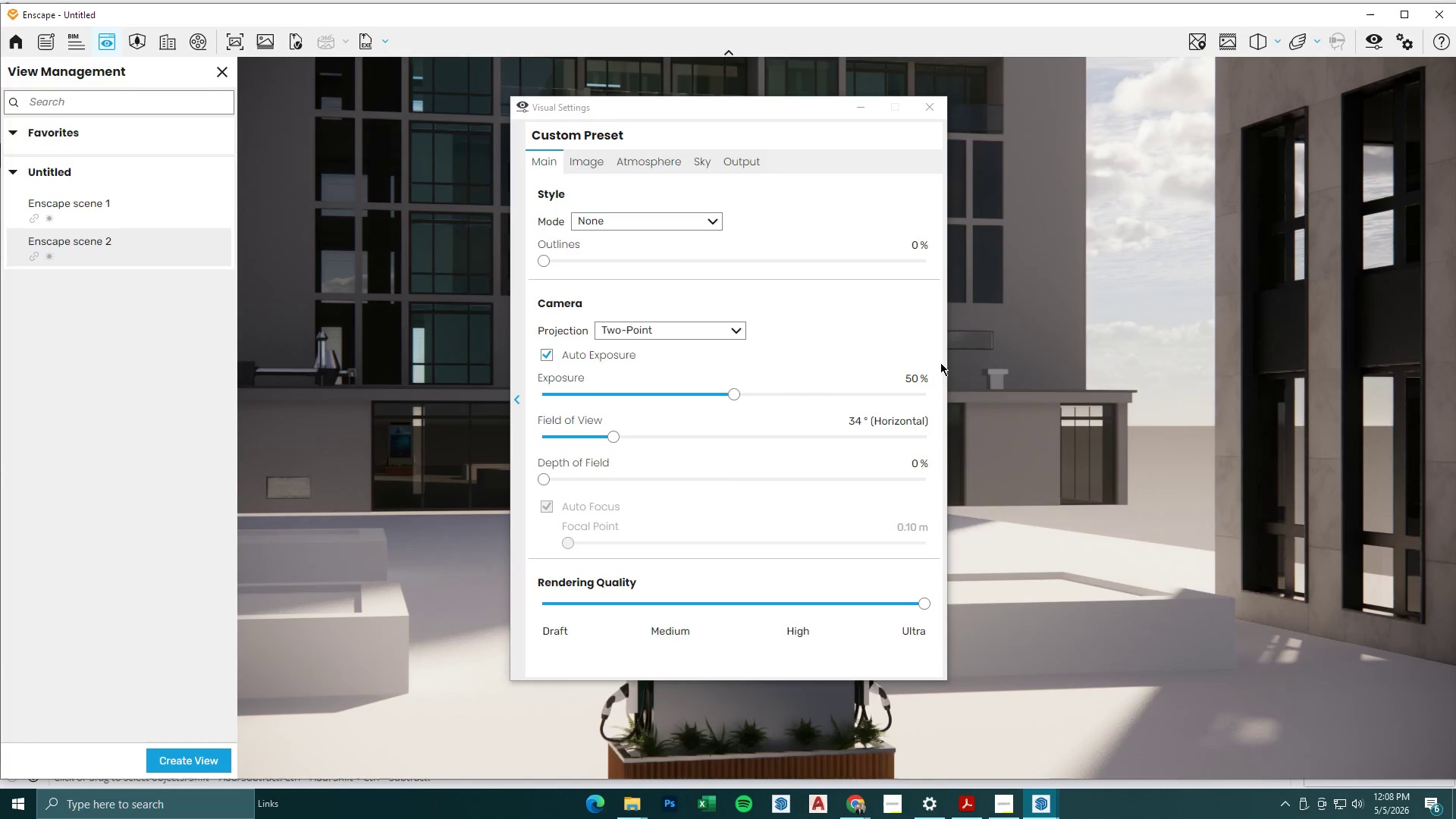 
left_click([852, 116])
 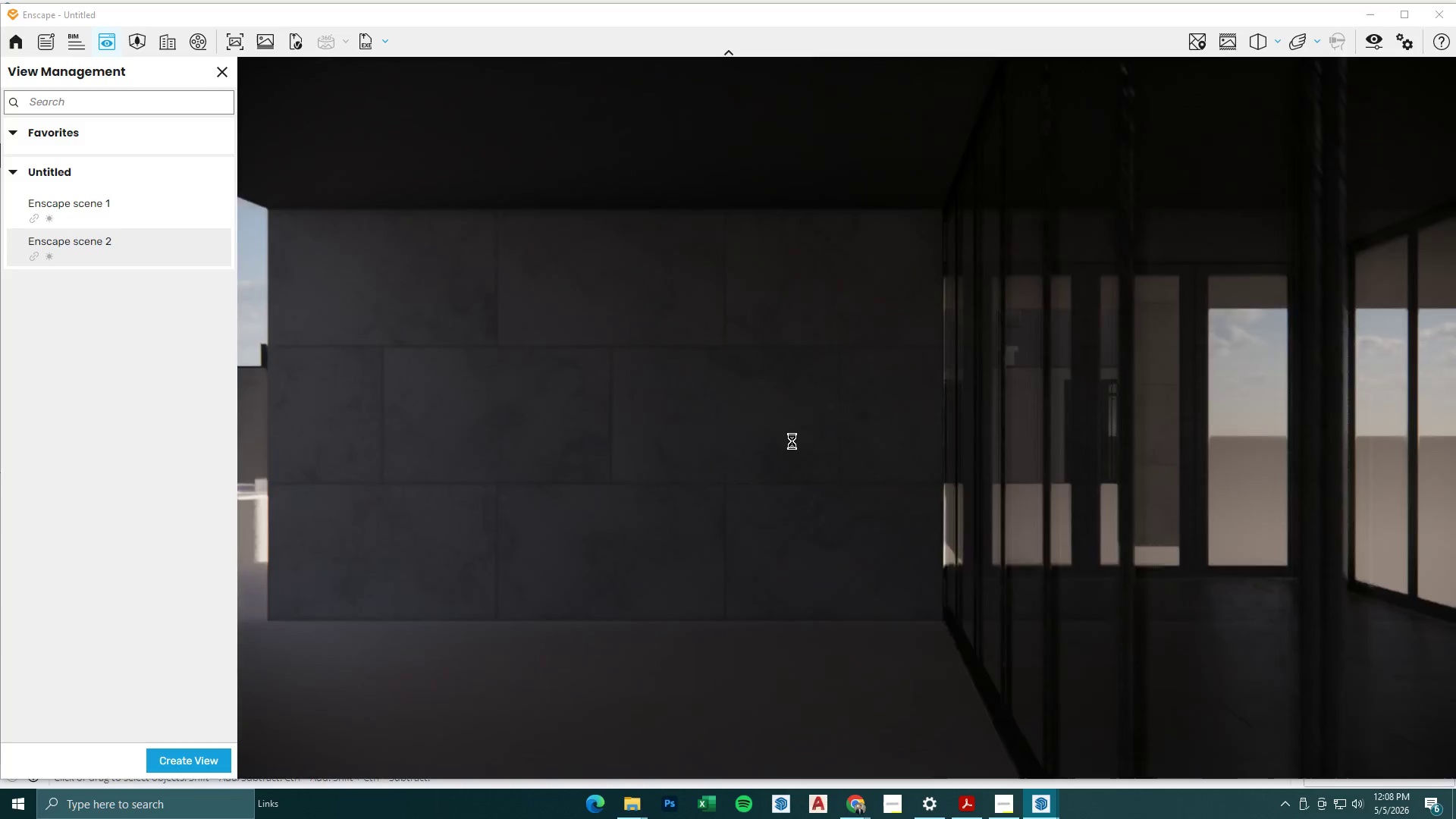 
hold_key(key=A, duration=1.3)
 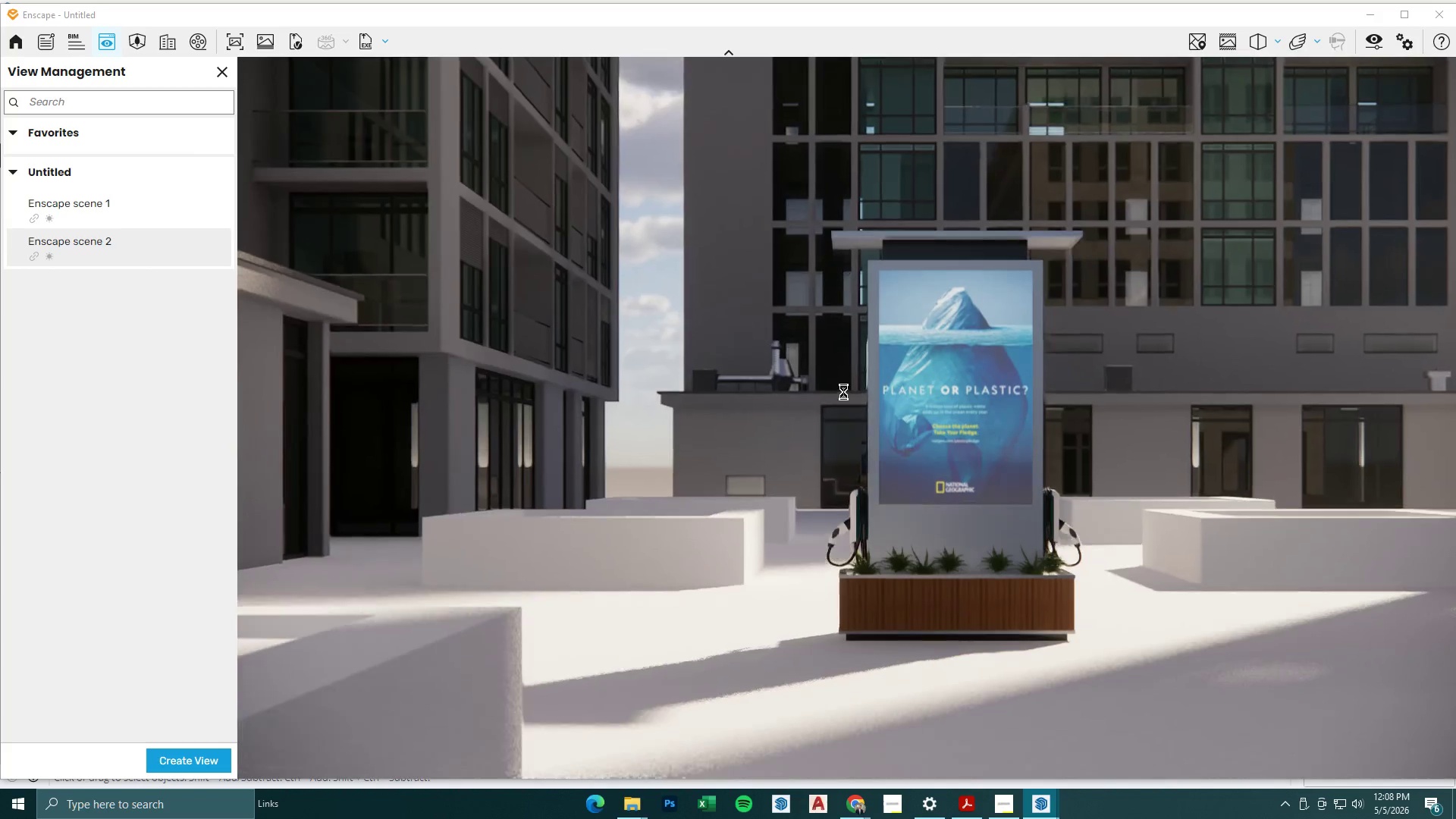 
hold_key(key=ShiftLeft, duration=1.05)
 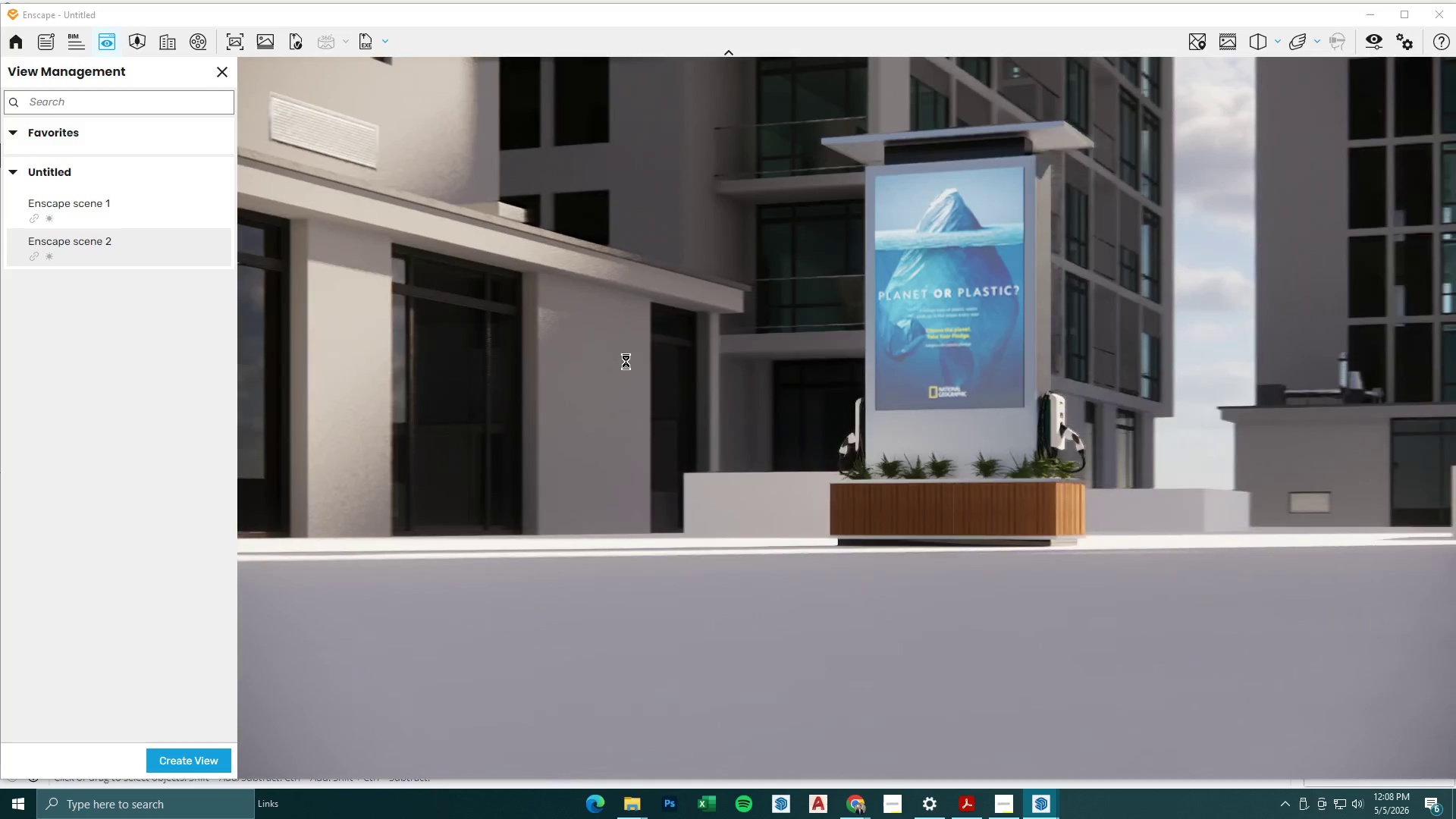 
type(de)
 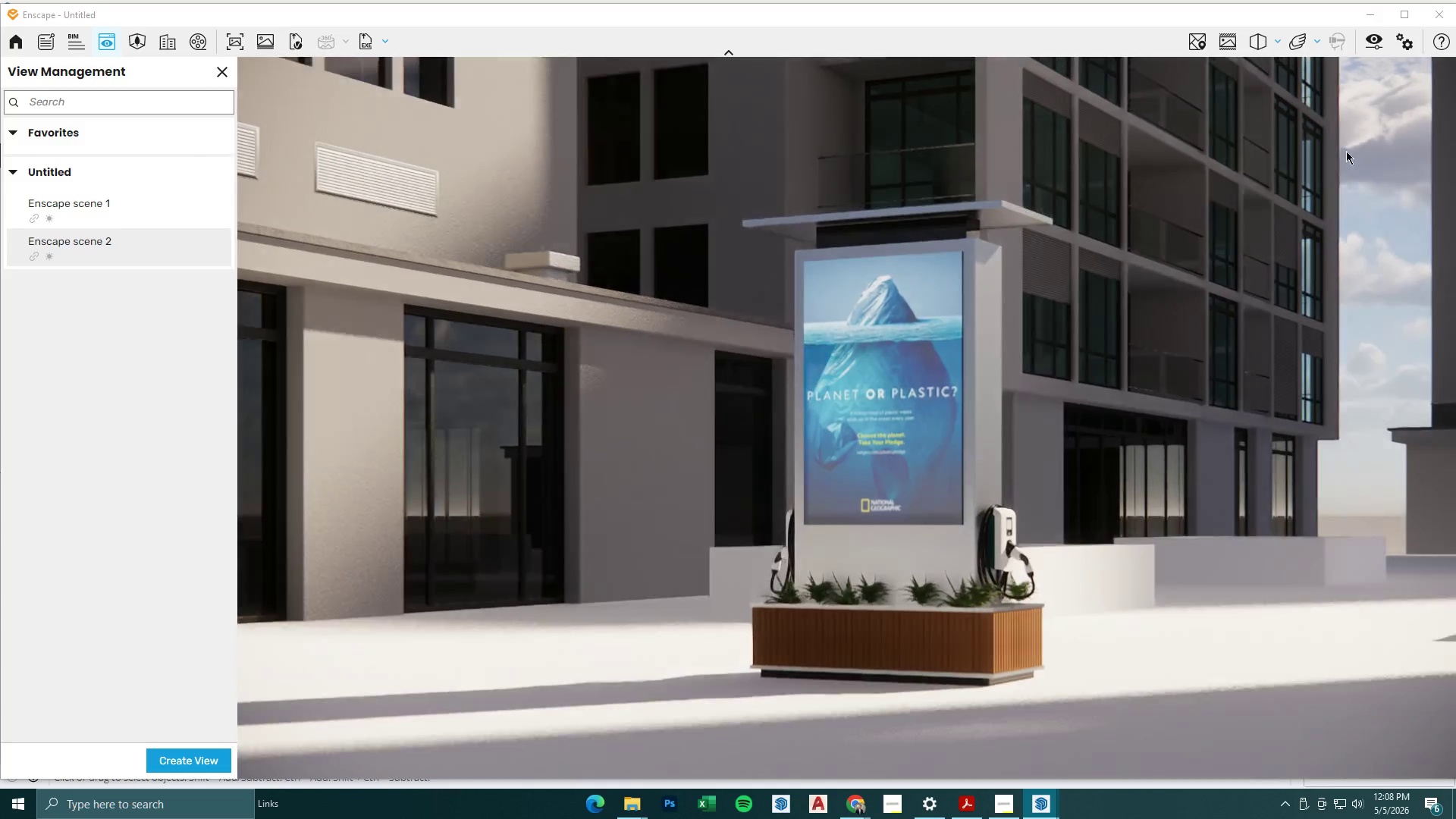 
hold_key(key=W, duration=0.92)
 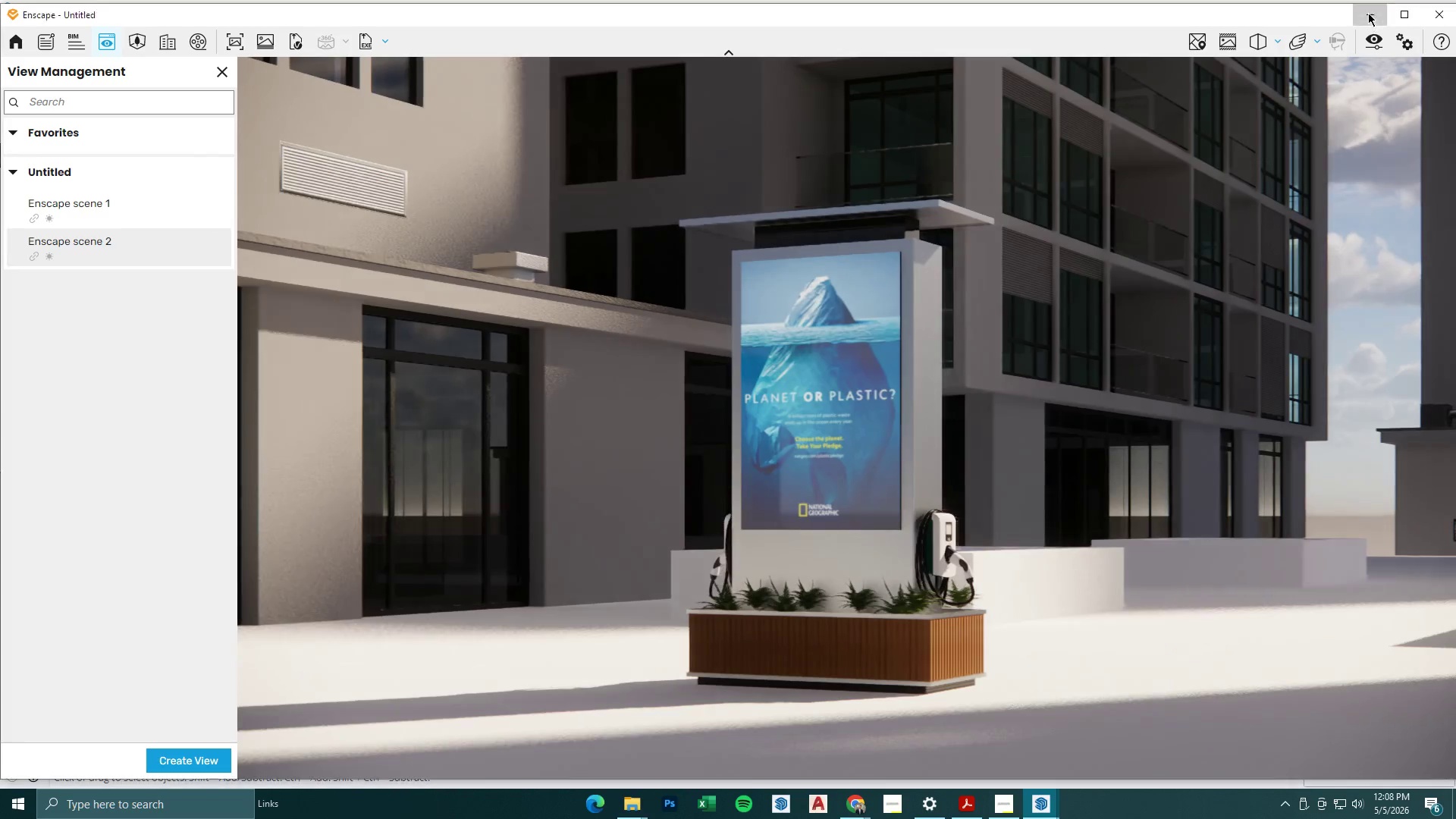 
type(edt)
 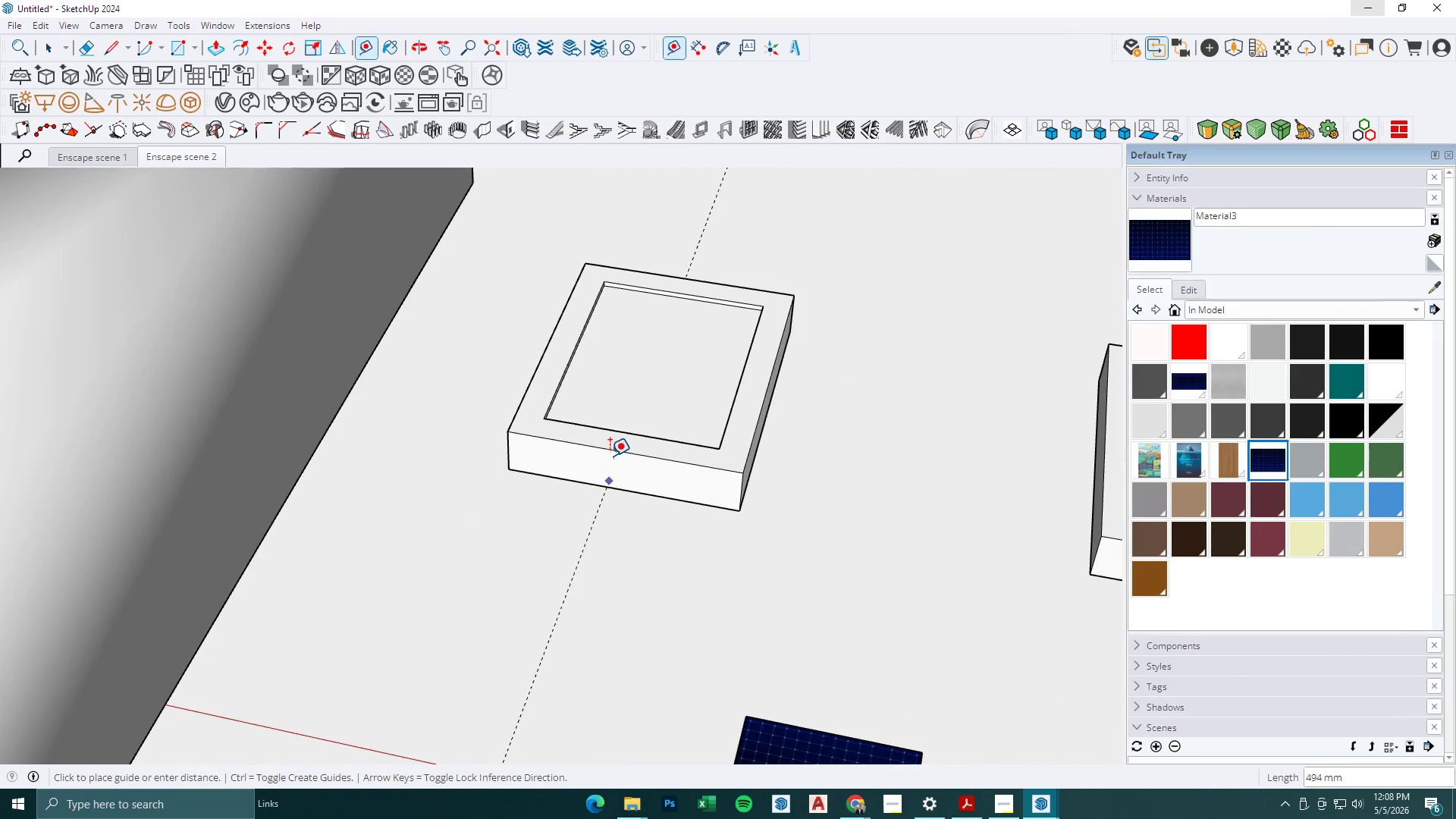 
left_click_drag(start_coordinate=[1368, 14], to_coordinate=[1364, 16])
 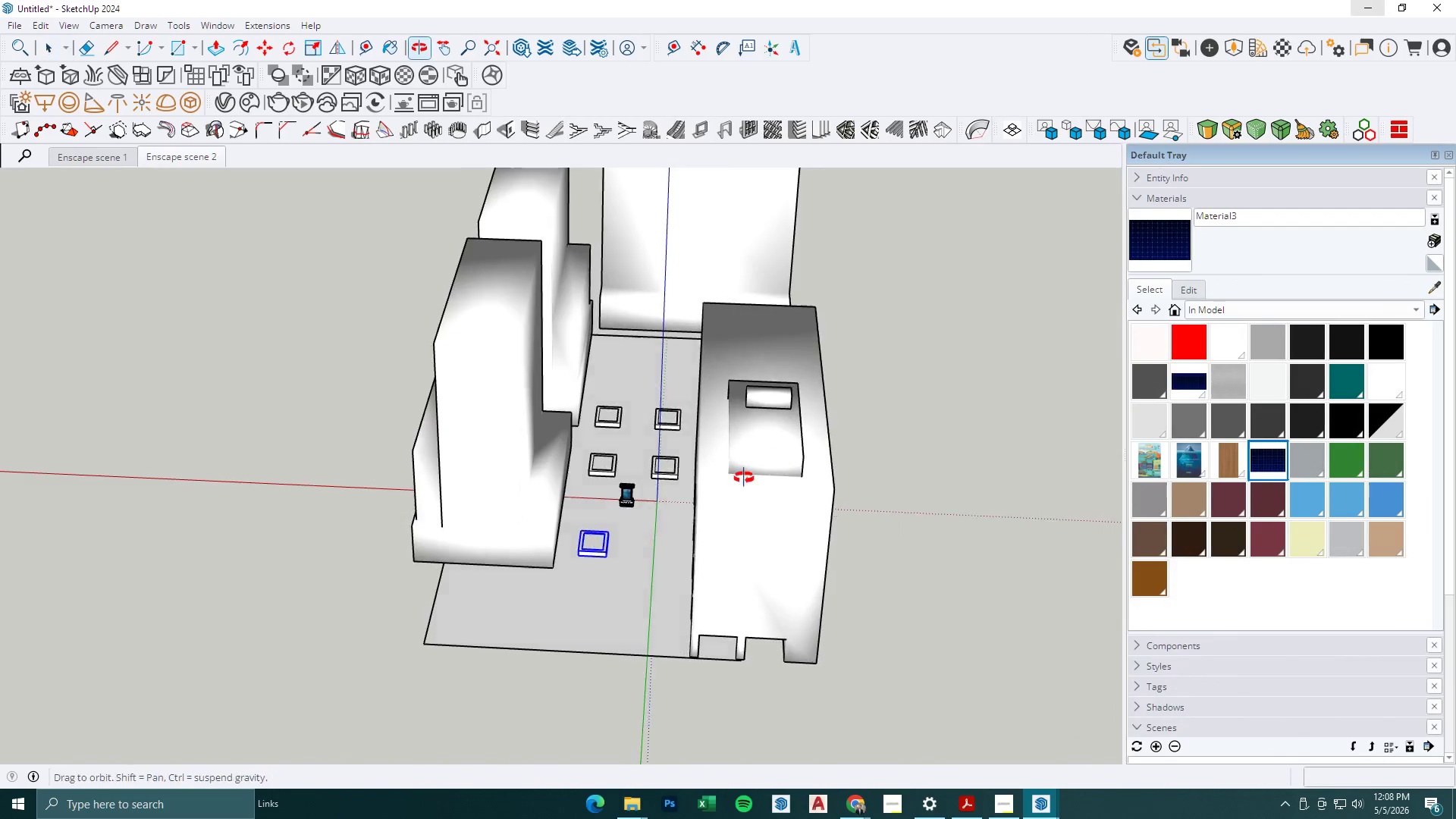 
left_click([609, 482])
 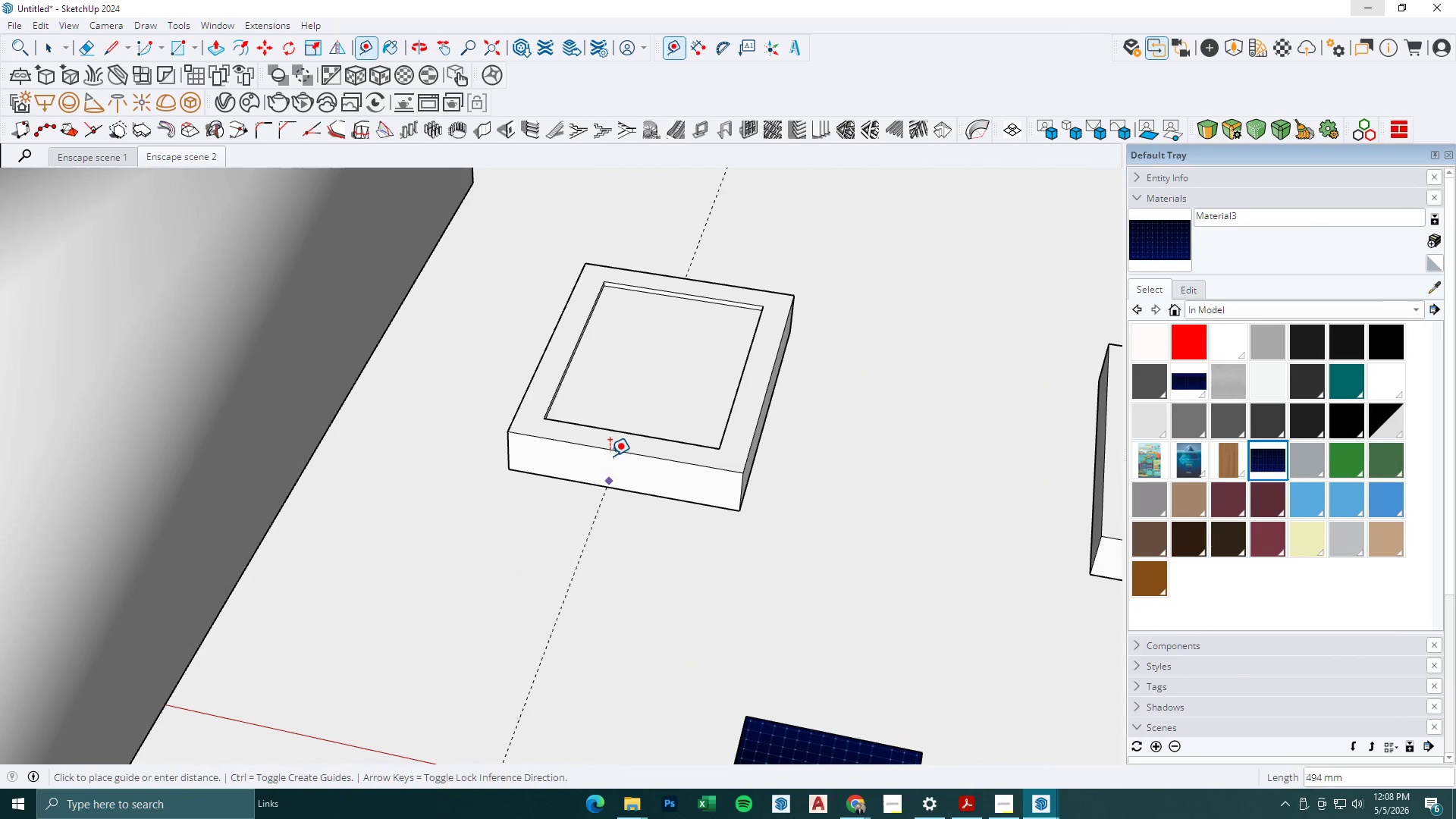 
scroll: coordinate [602, 490], scroll_direction: up, amount: 21.0
 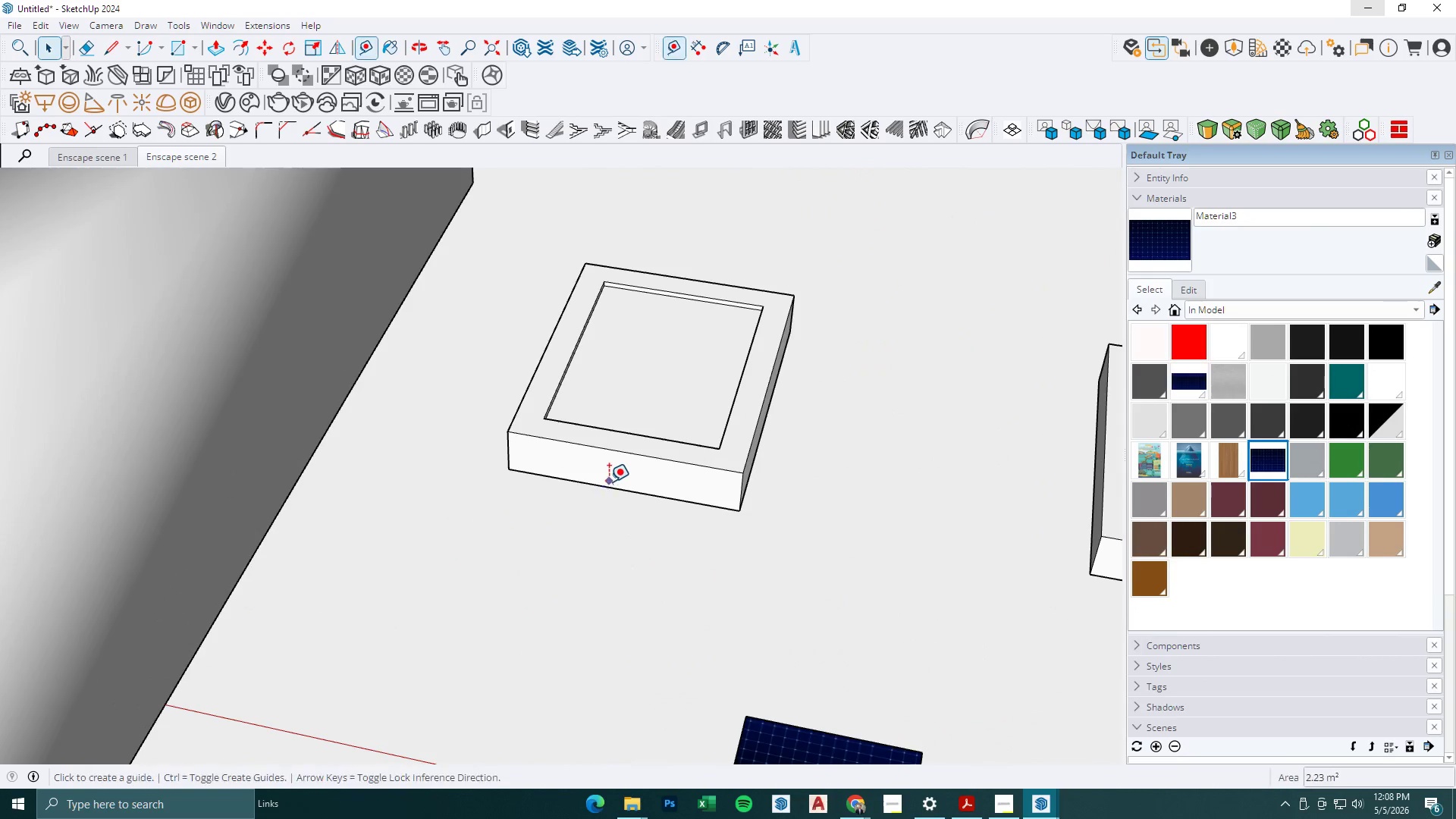 
key(Escape)
 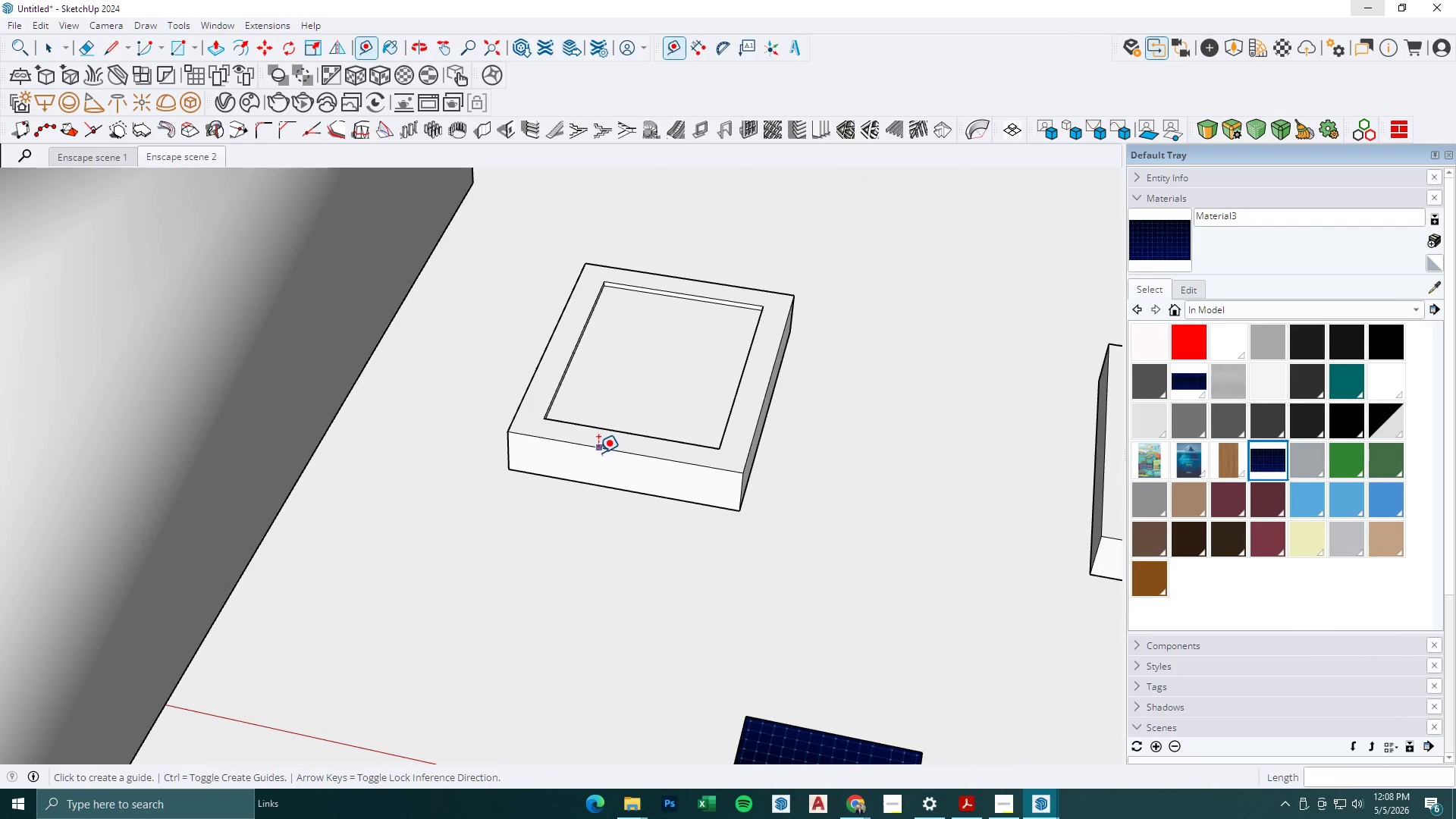 
left_click([598, 452])
 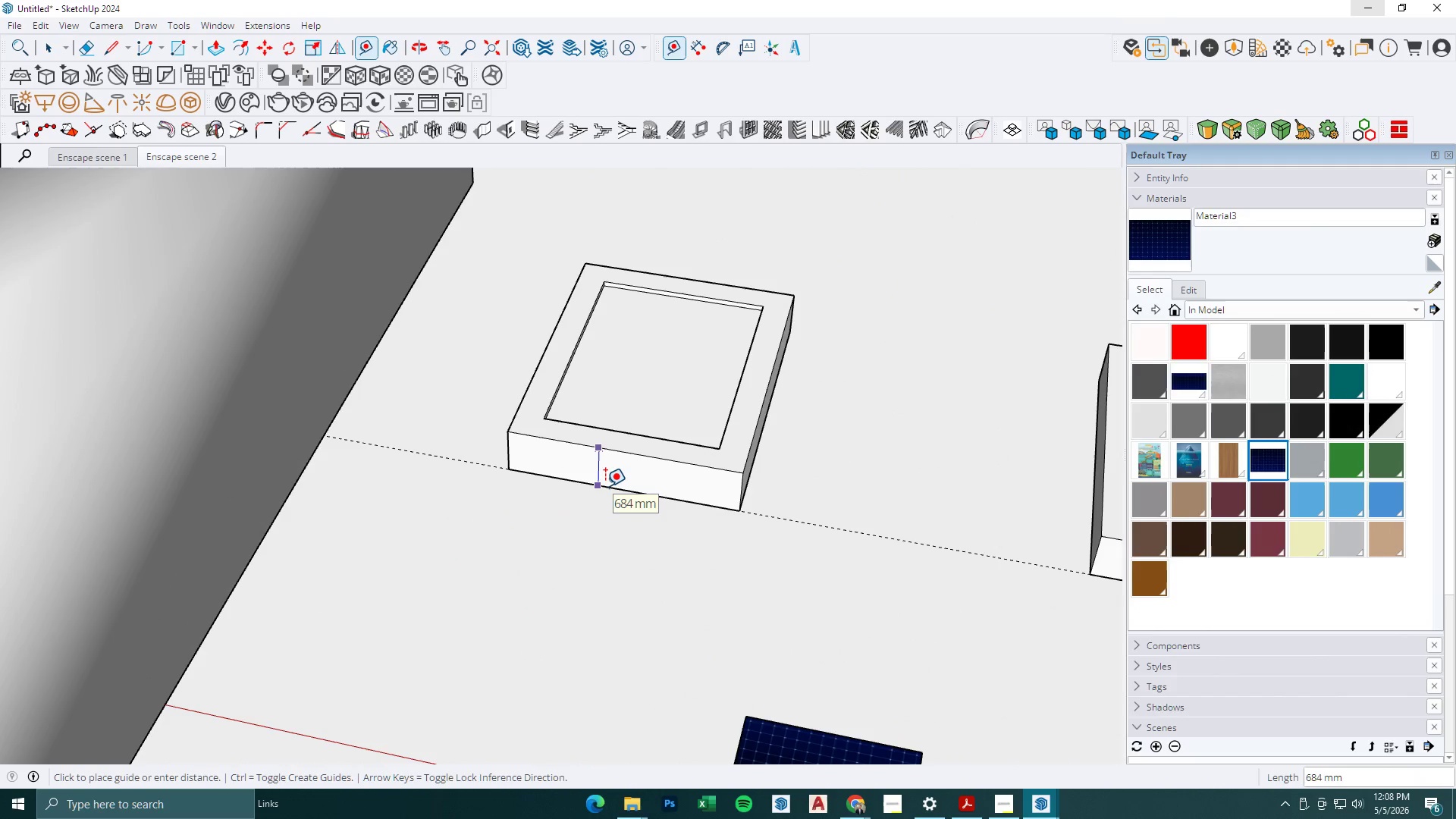 
key(Space)
 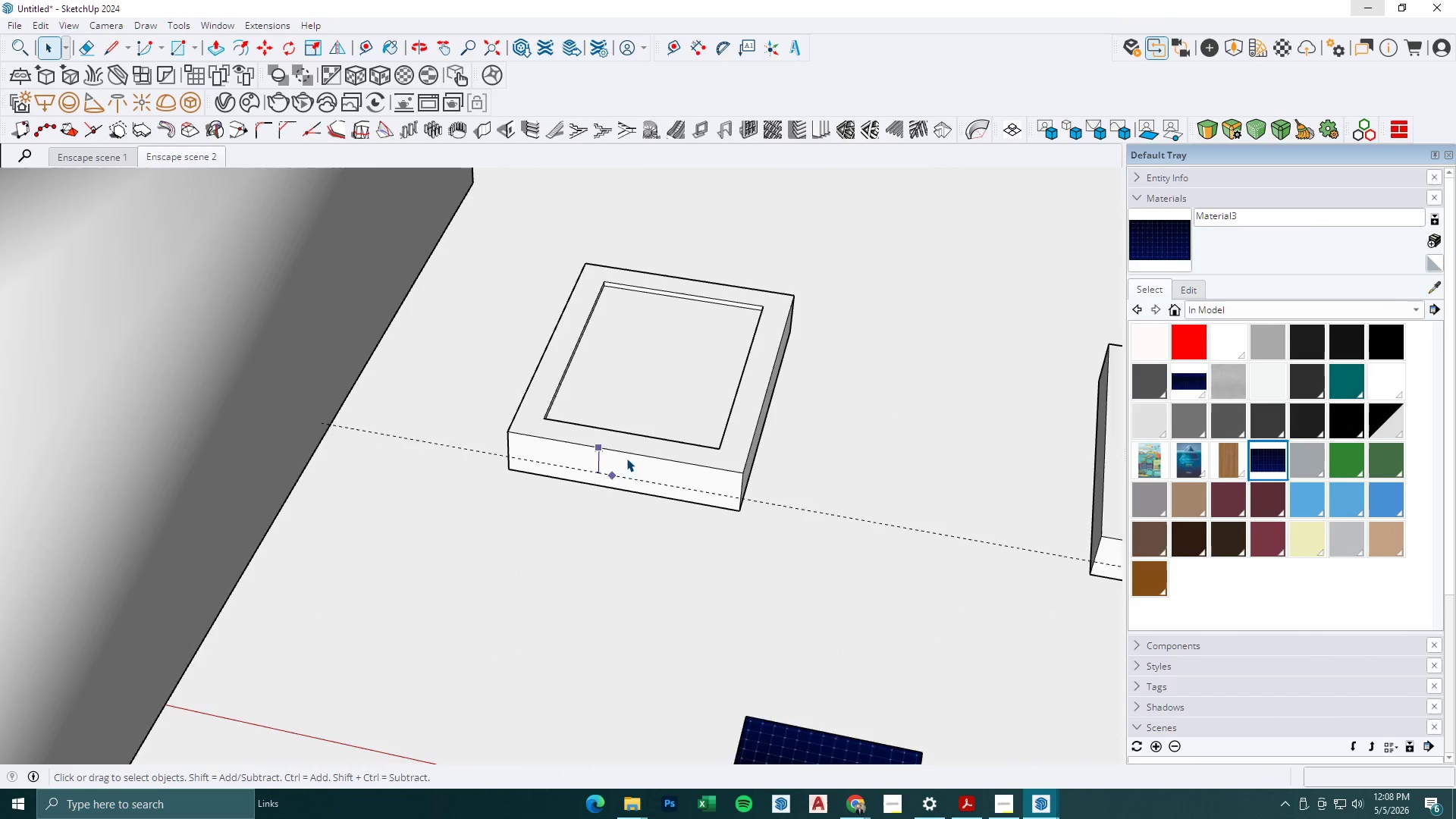 
key(Escape)
 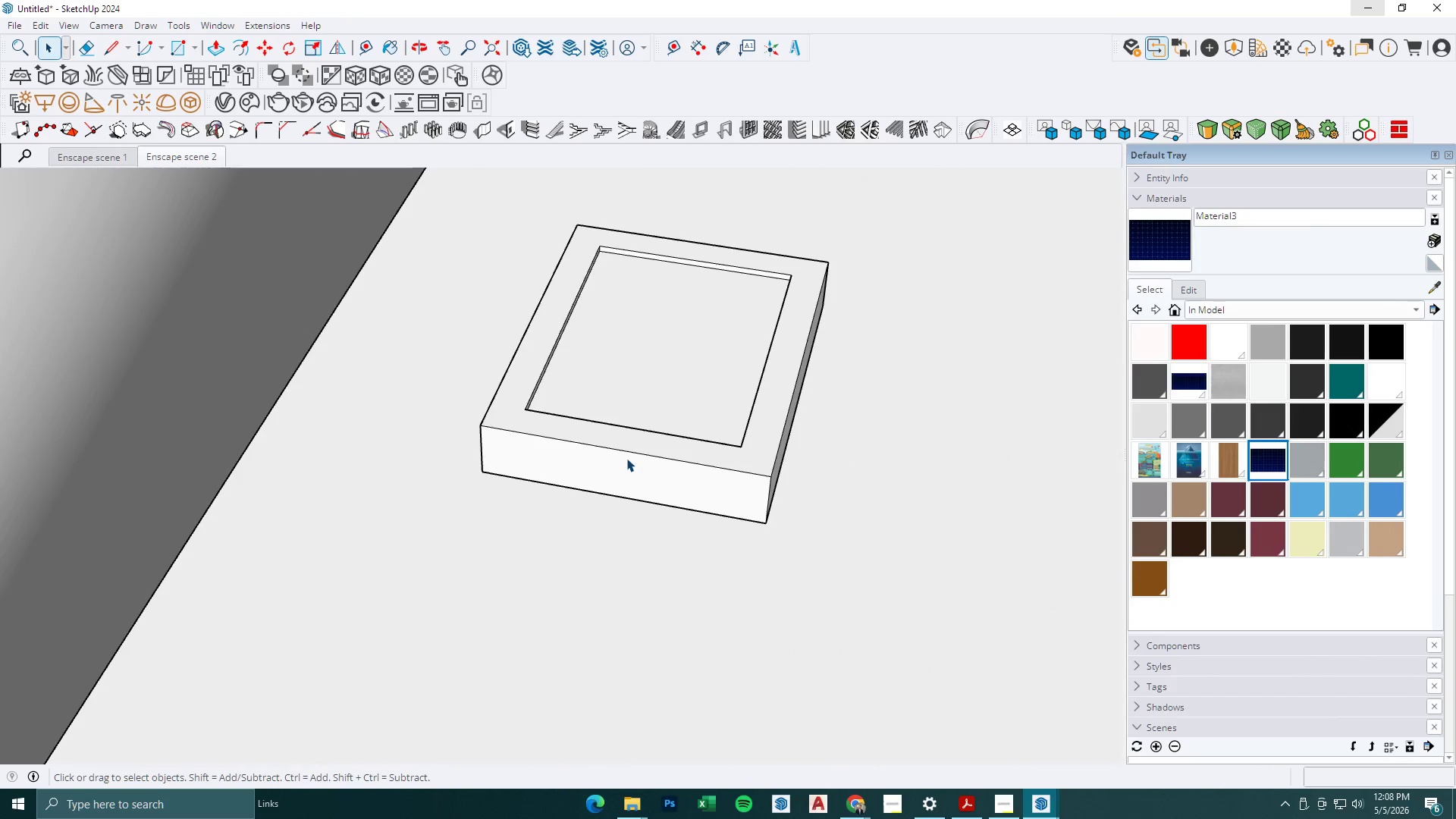 
double_click([626, 458])
 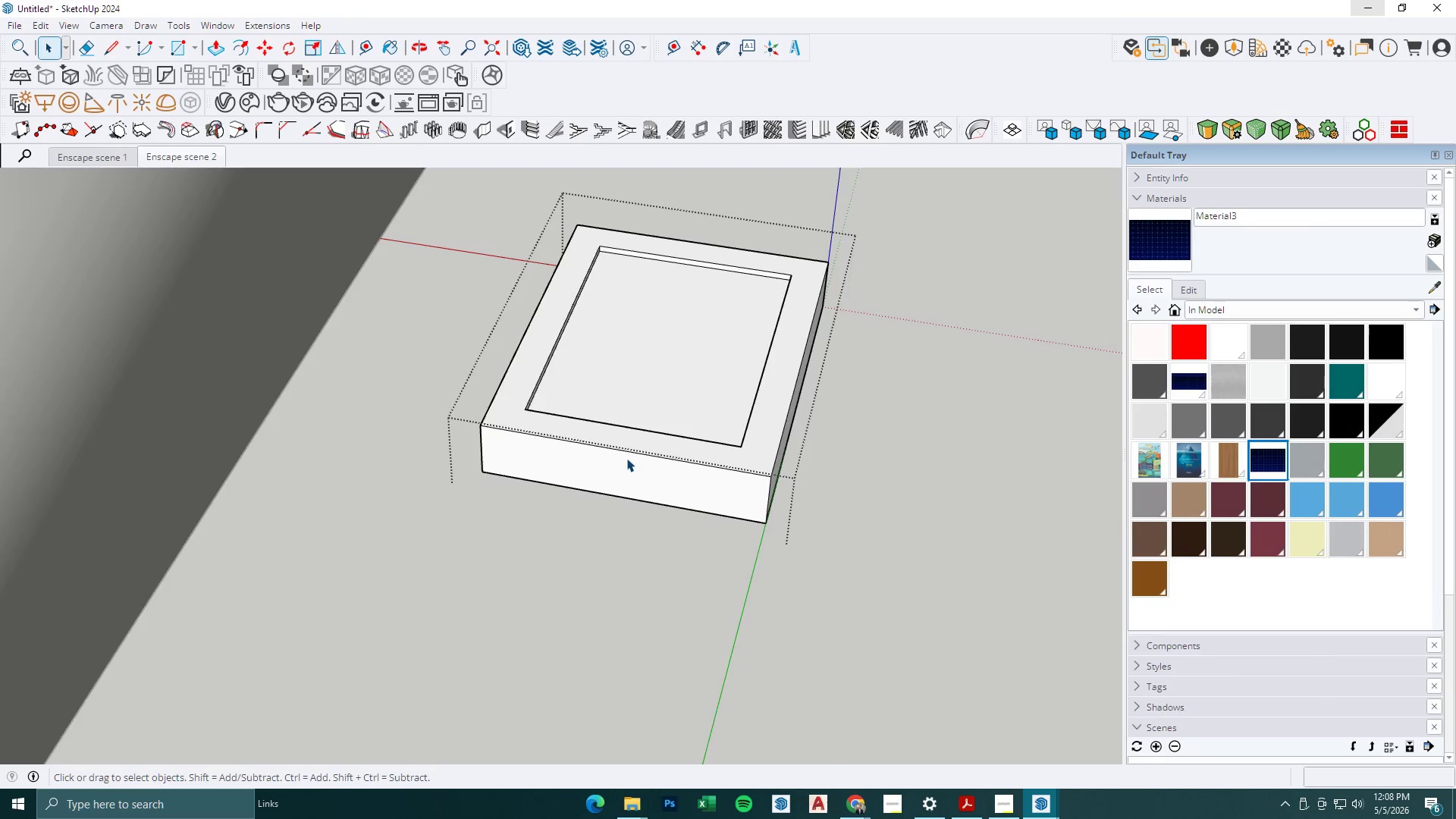 
scroll: coordinate [626, 458], scroll_direction: up, amount: 2.0
 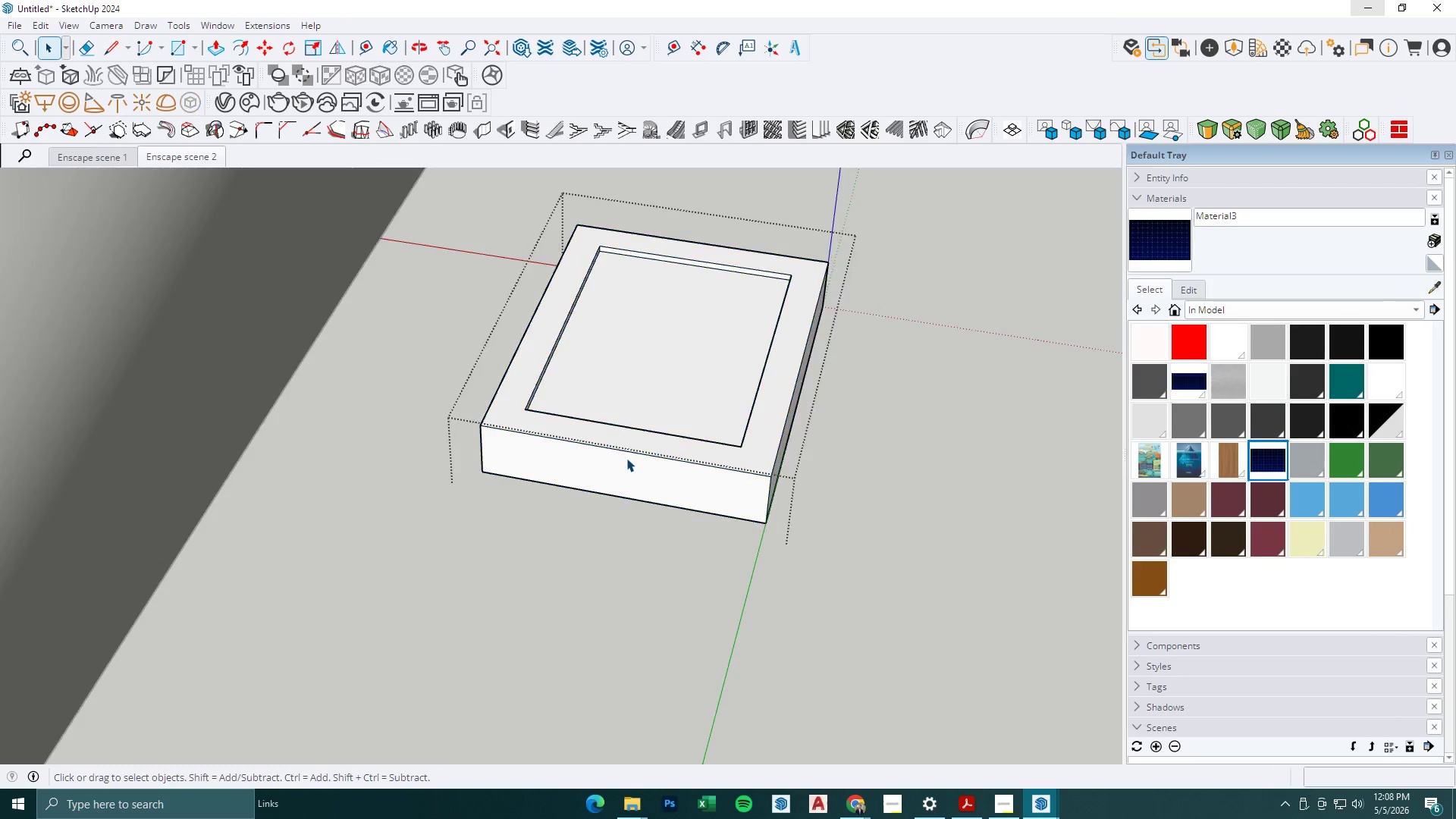 
key(Space)
 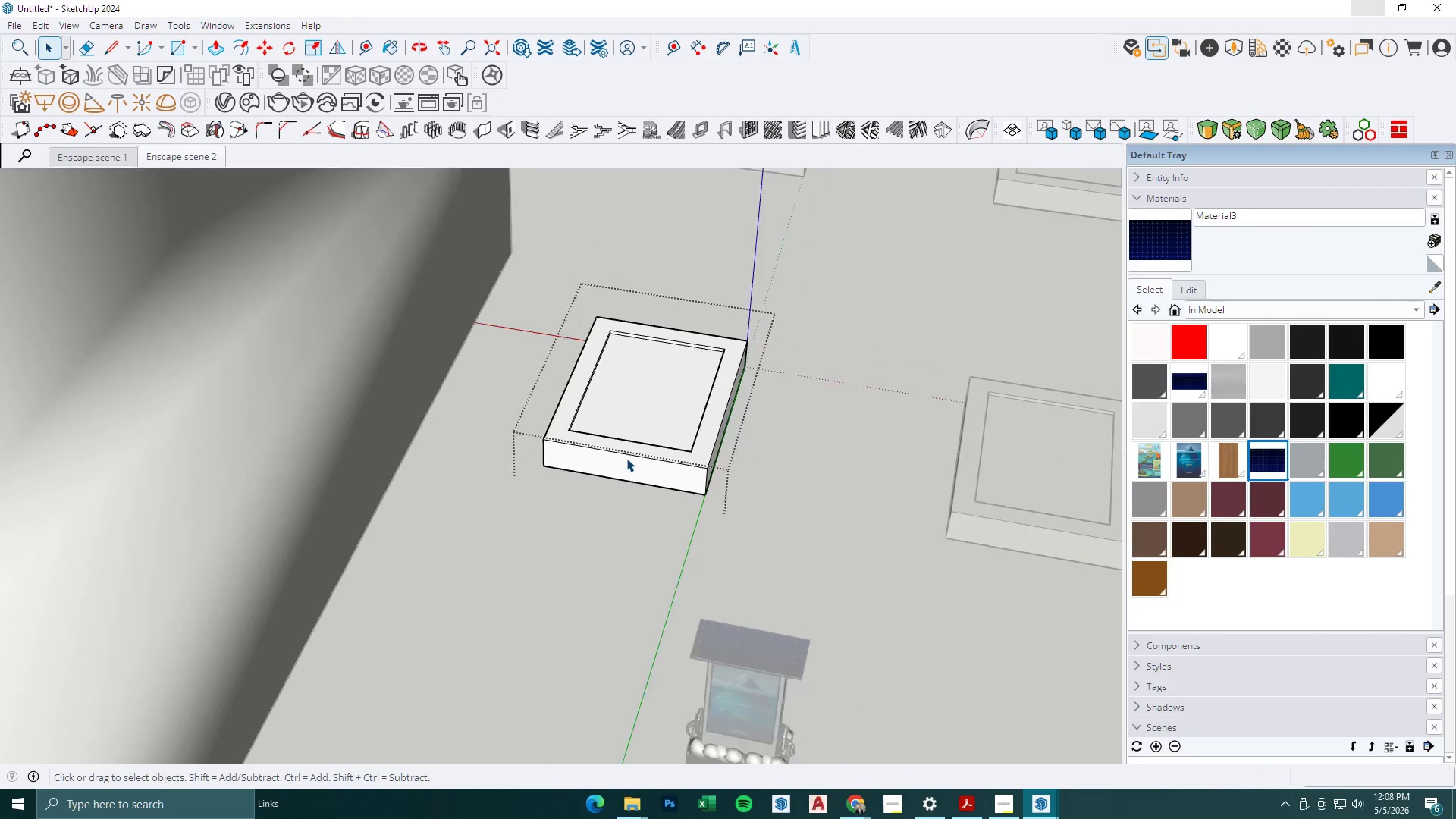 
key(Escape)
 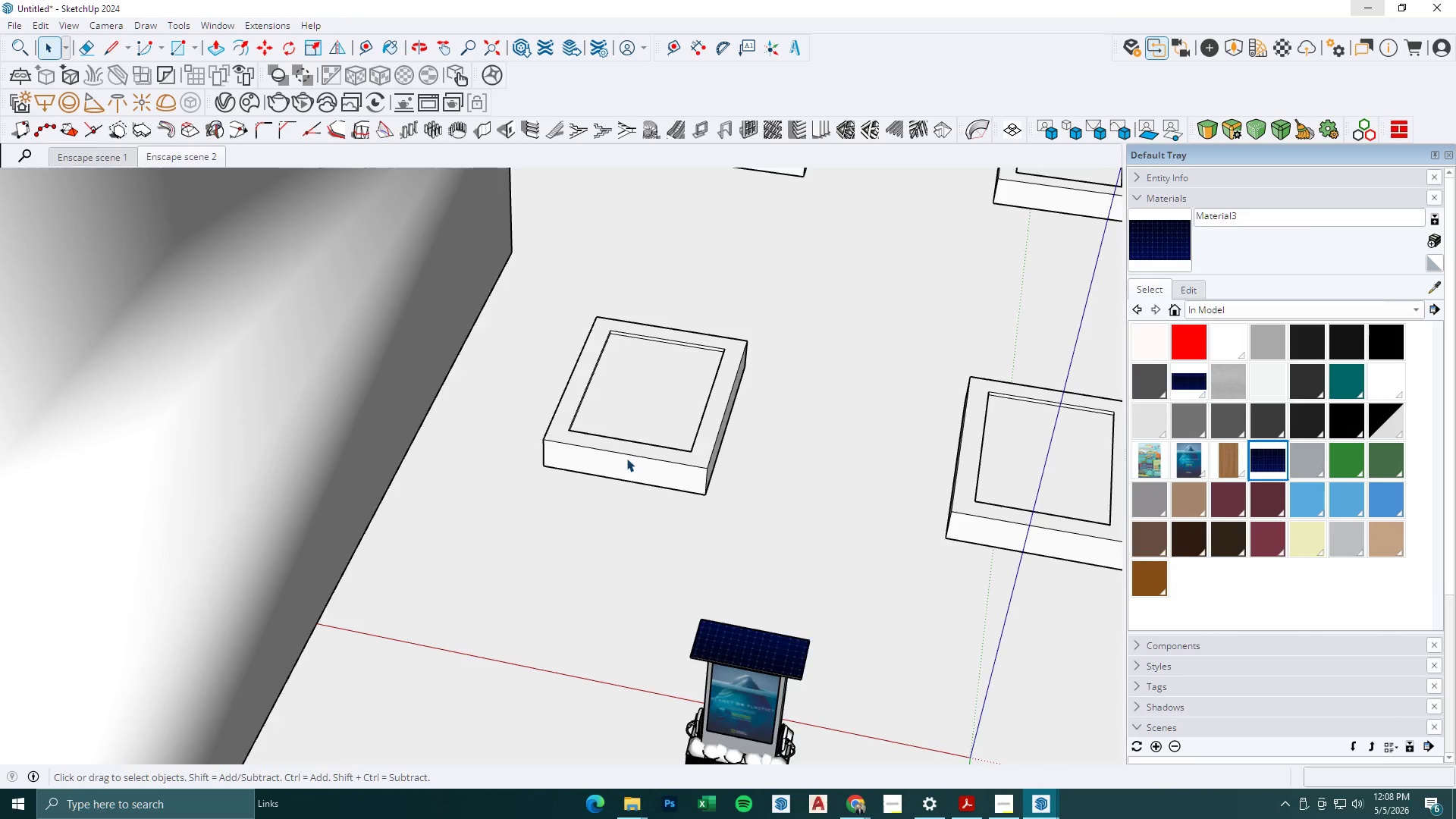 
key(Escape)
 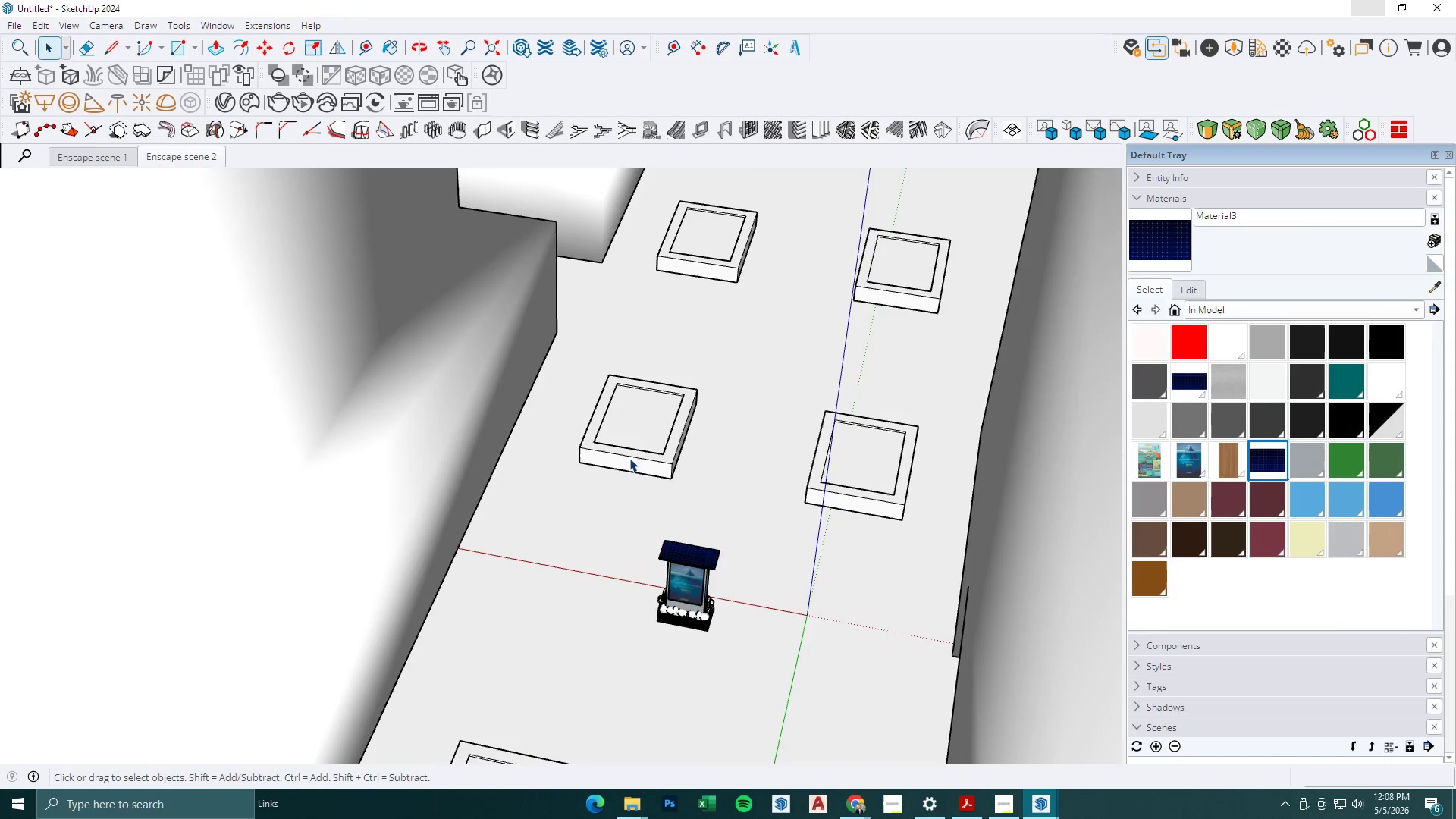 
key(Escape)
 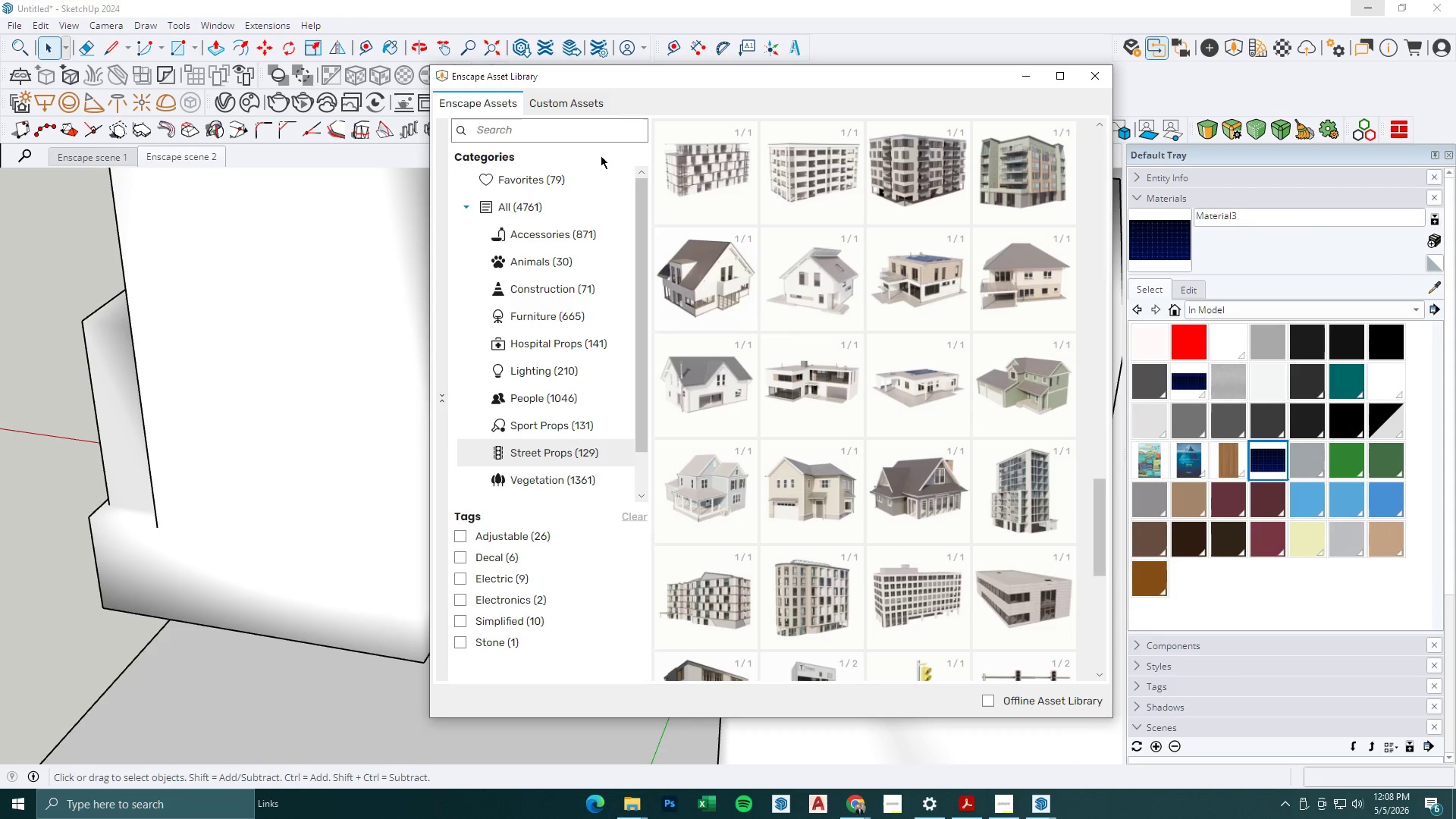 
scroll: coordinate [636, 460], scroll_direction: down, amount: 17.0
 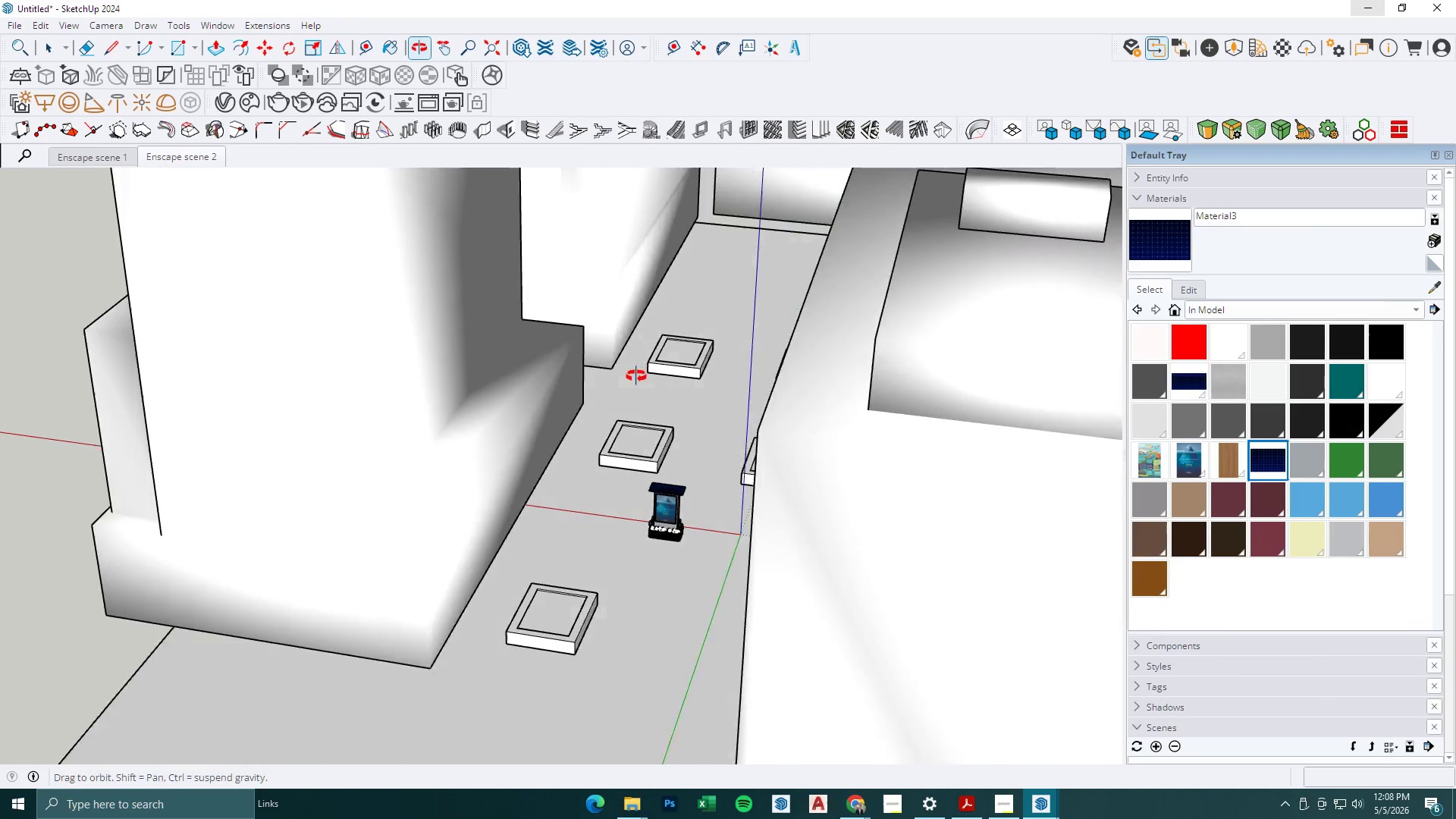 
scroll: coordinate [530, 353], scroll_direction: none, amount: 0.0
 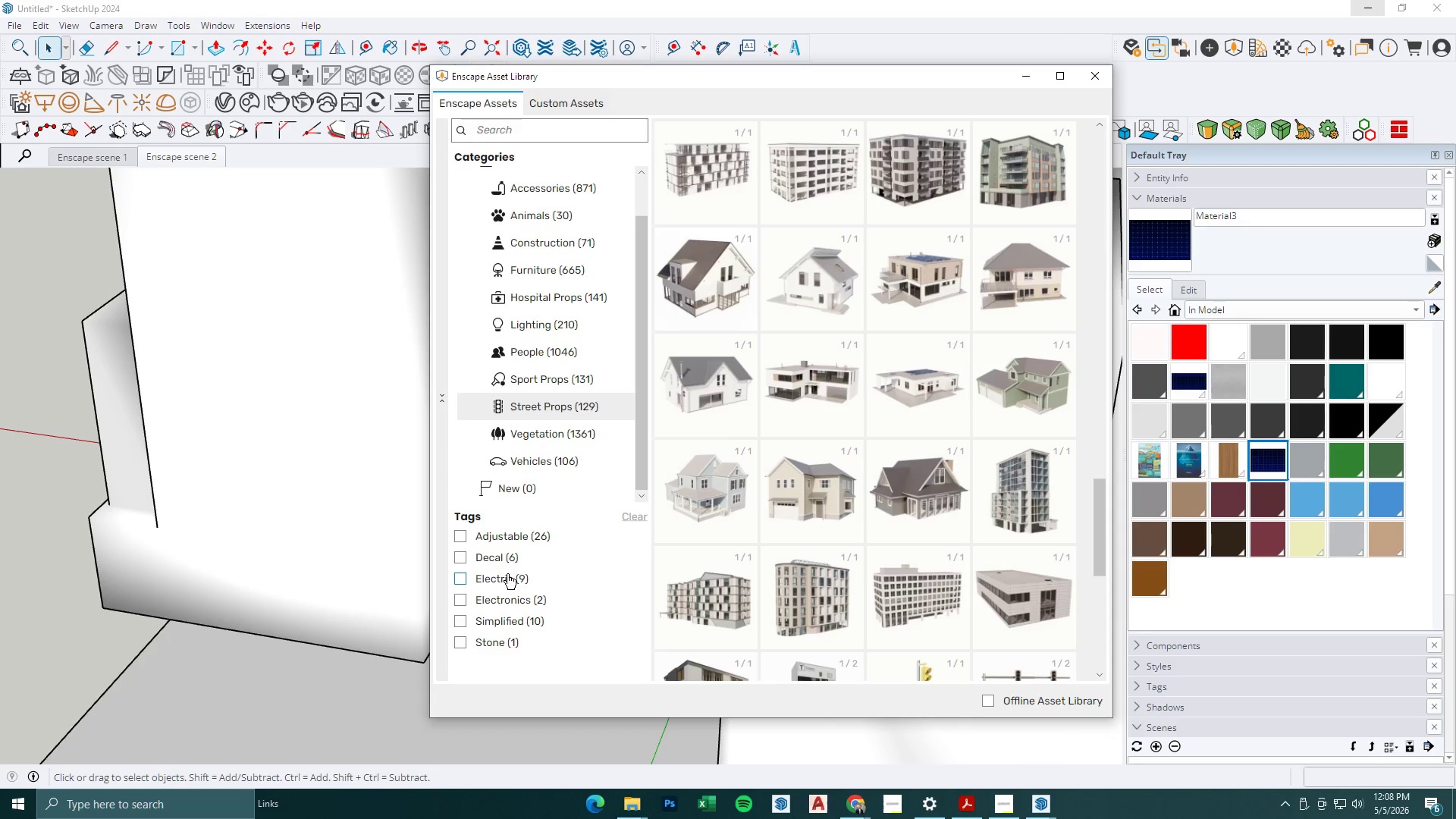 
left_click([575, 458])
 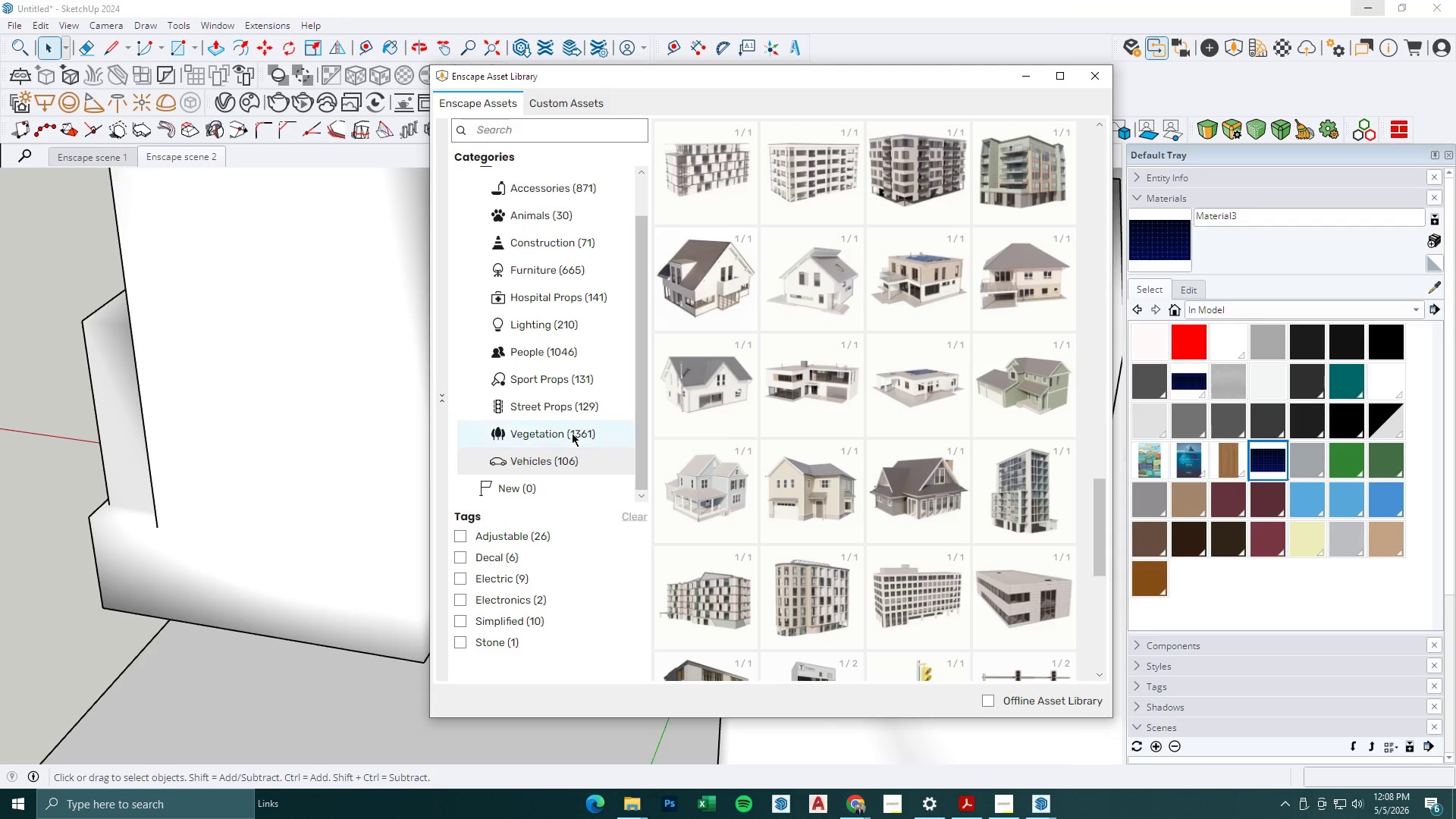 
scroll: coordinate [529, 410], scroll_direction: down, amount: 1.0
 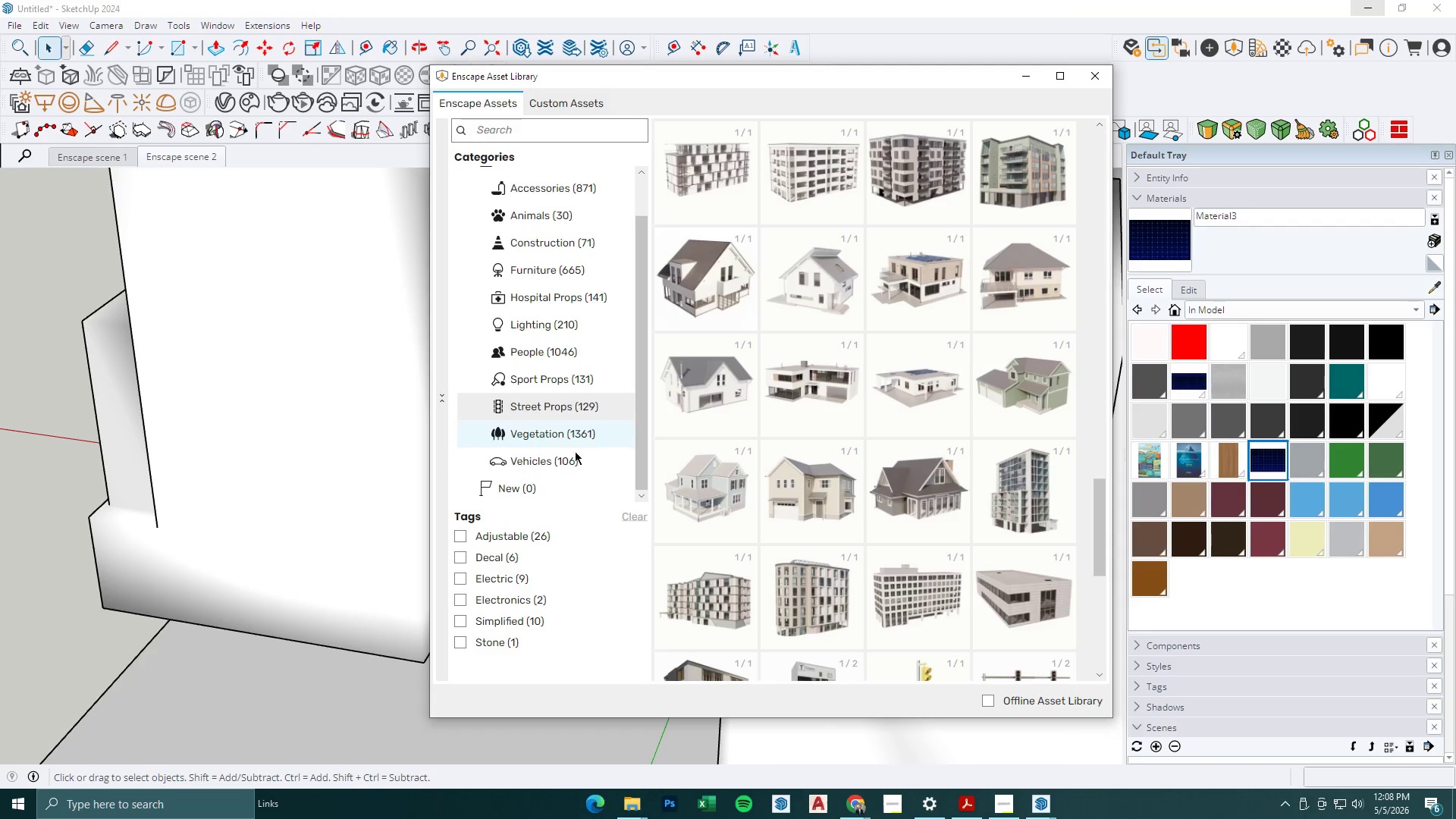 
double_click([572, 433])
 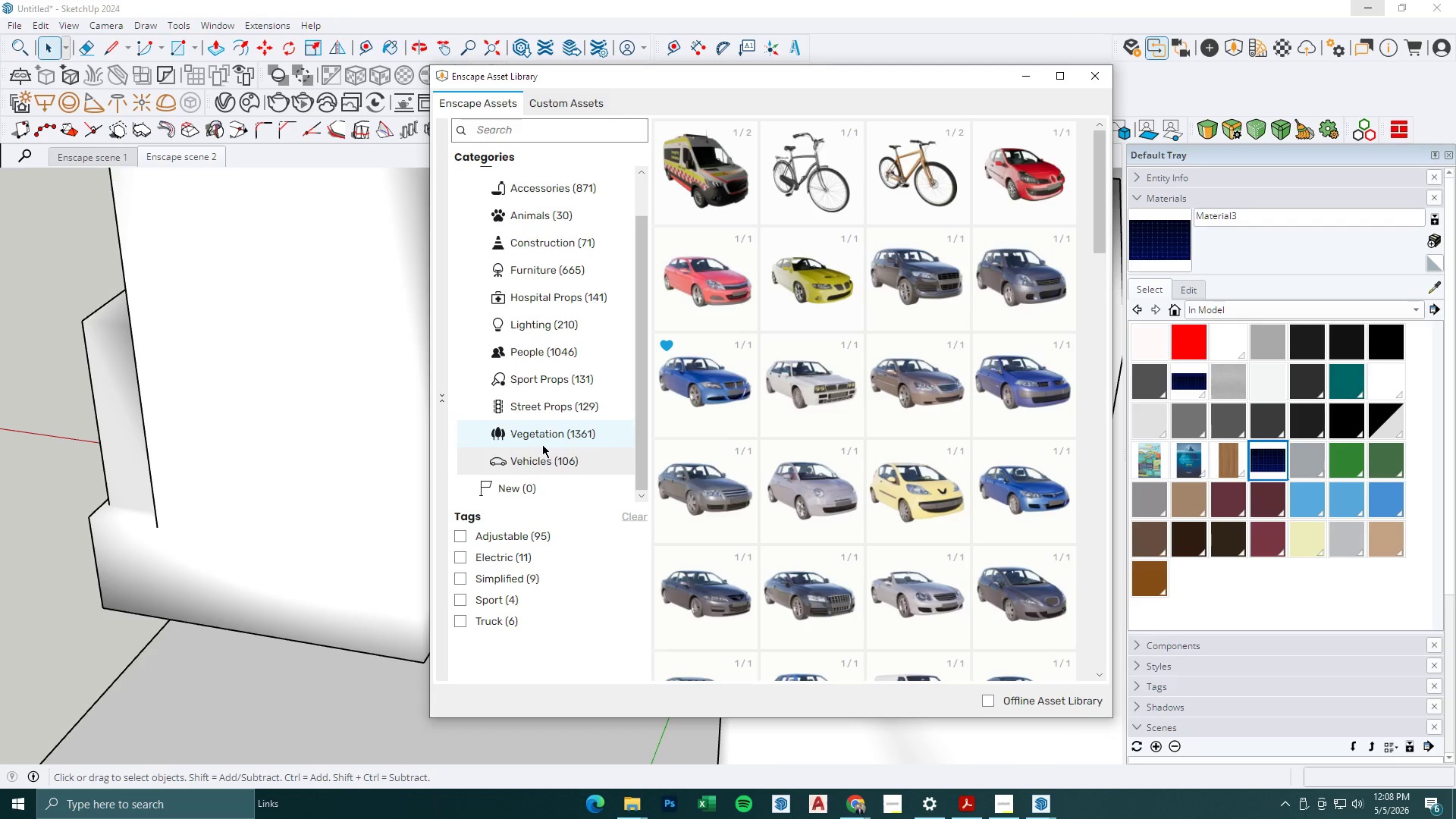 
left_click([550, 405])
 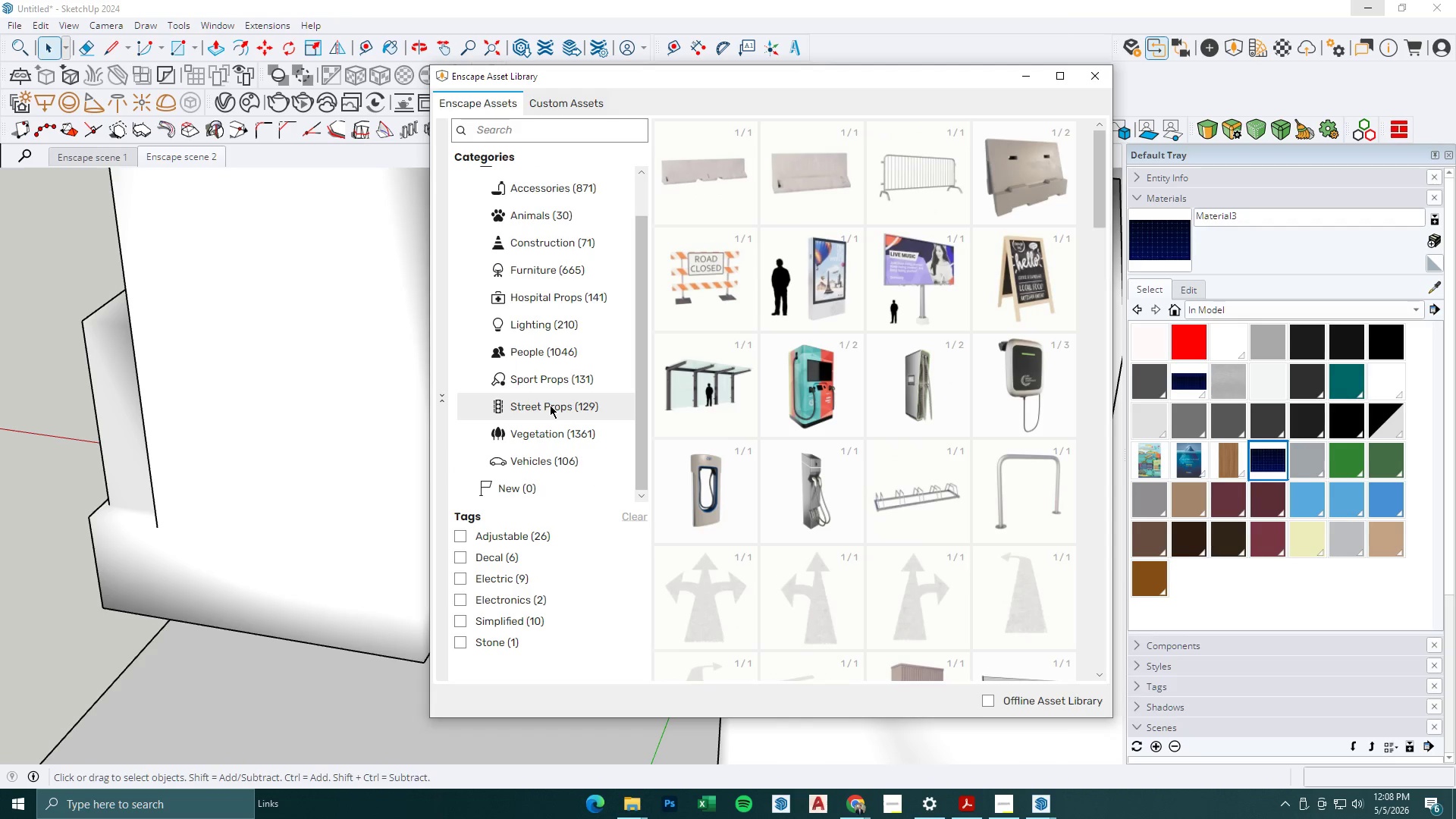 
scroll: coordinate [667, 401], scroll_direction: down, amount: 1.0
 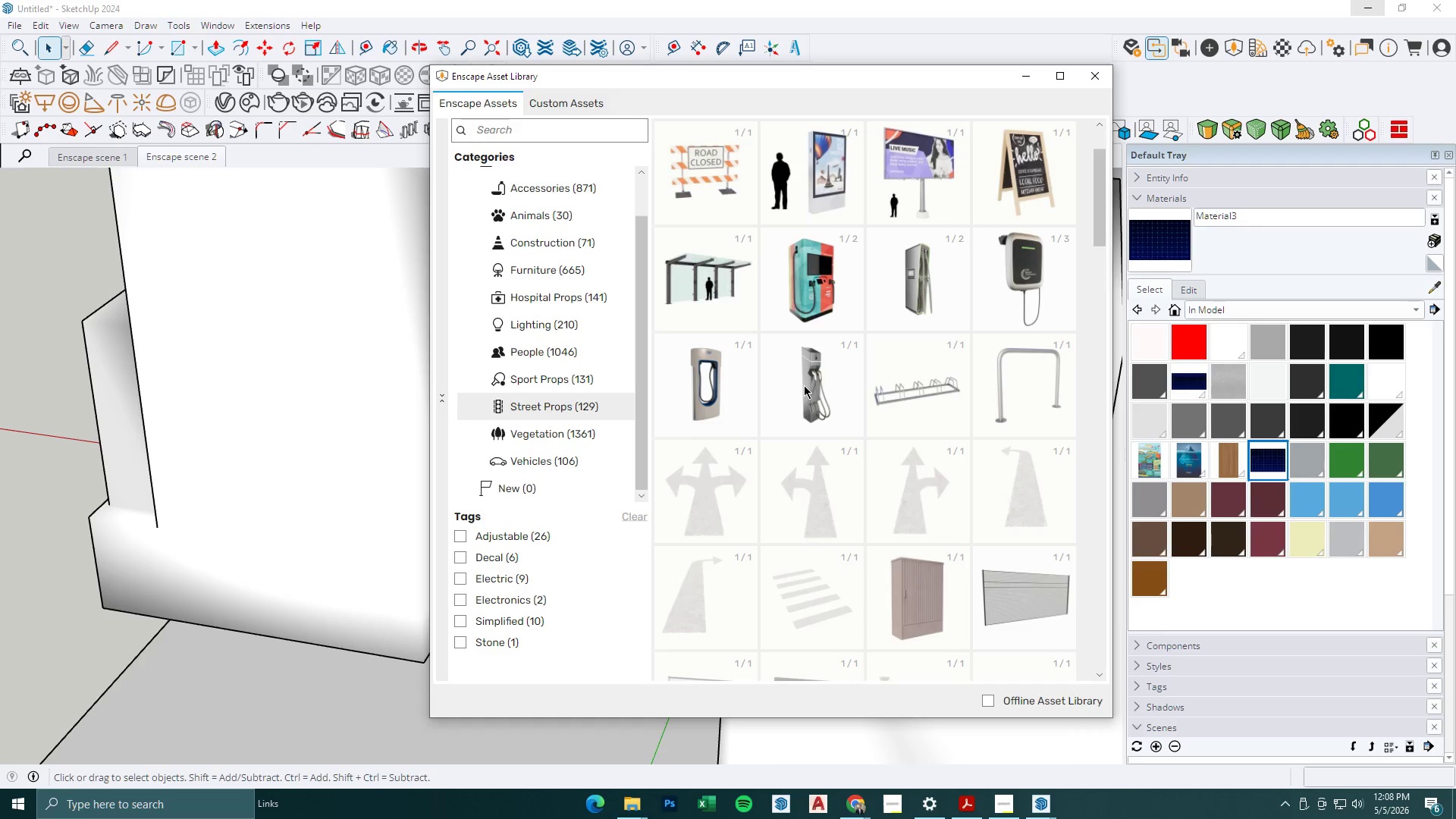 
scroll: coordinate [804, 385], scroll_direction: up, amount: 6.0
 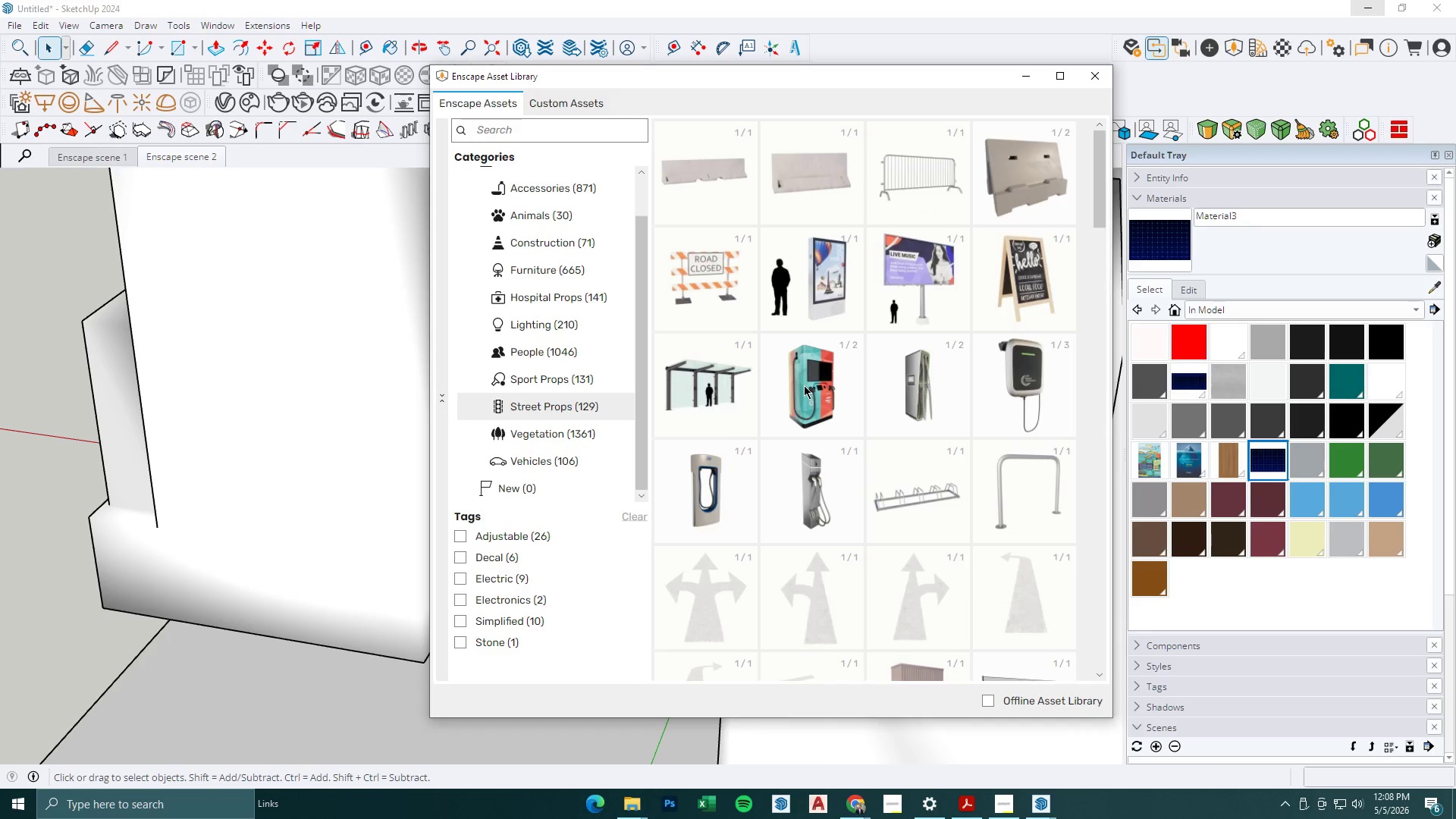 
scroll: coordinate [804, 385], scroll_direction: down, amount: 4.0
 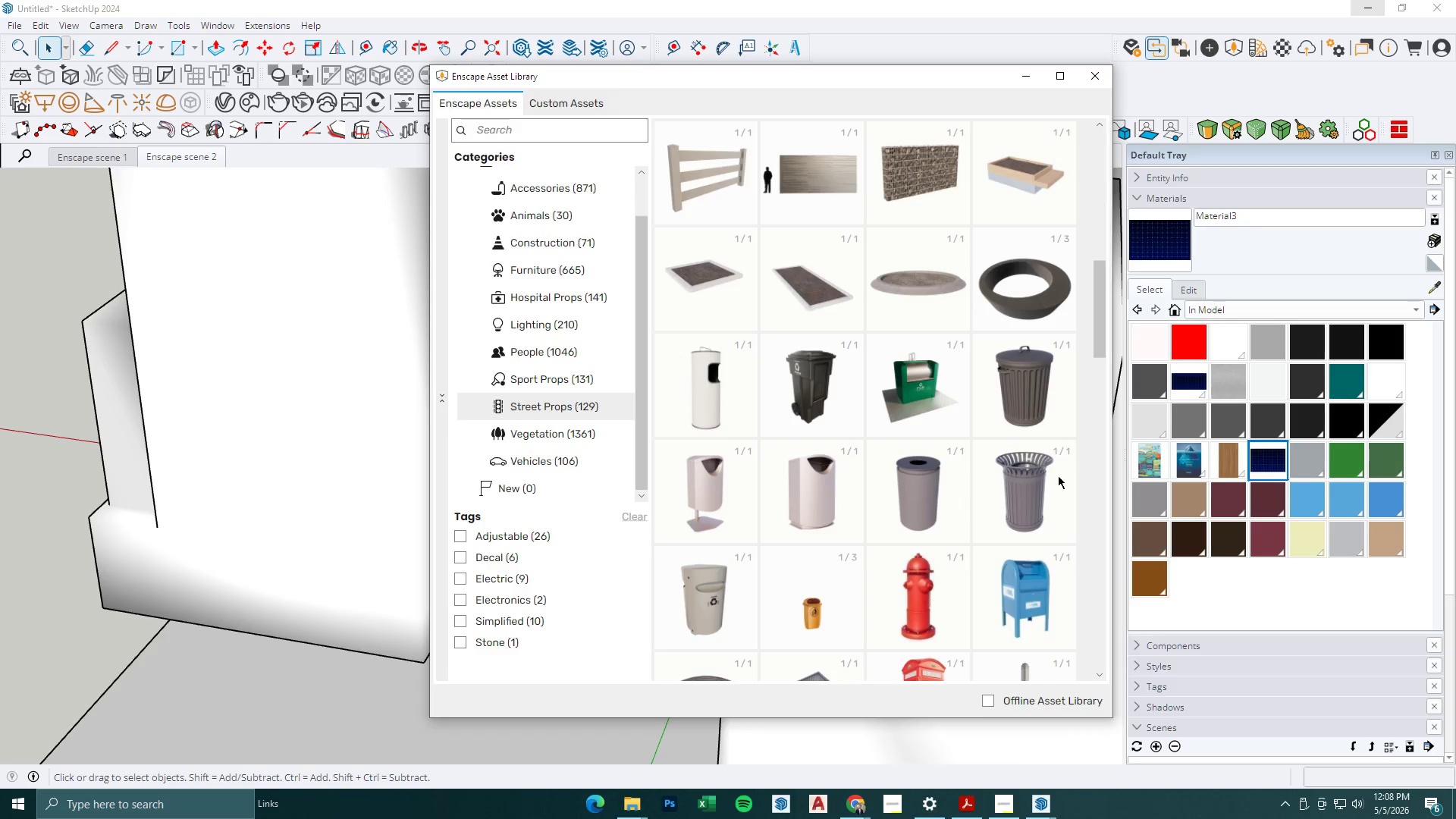 
double_click([1035, 475])
 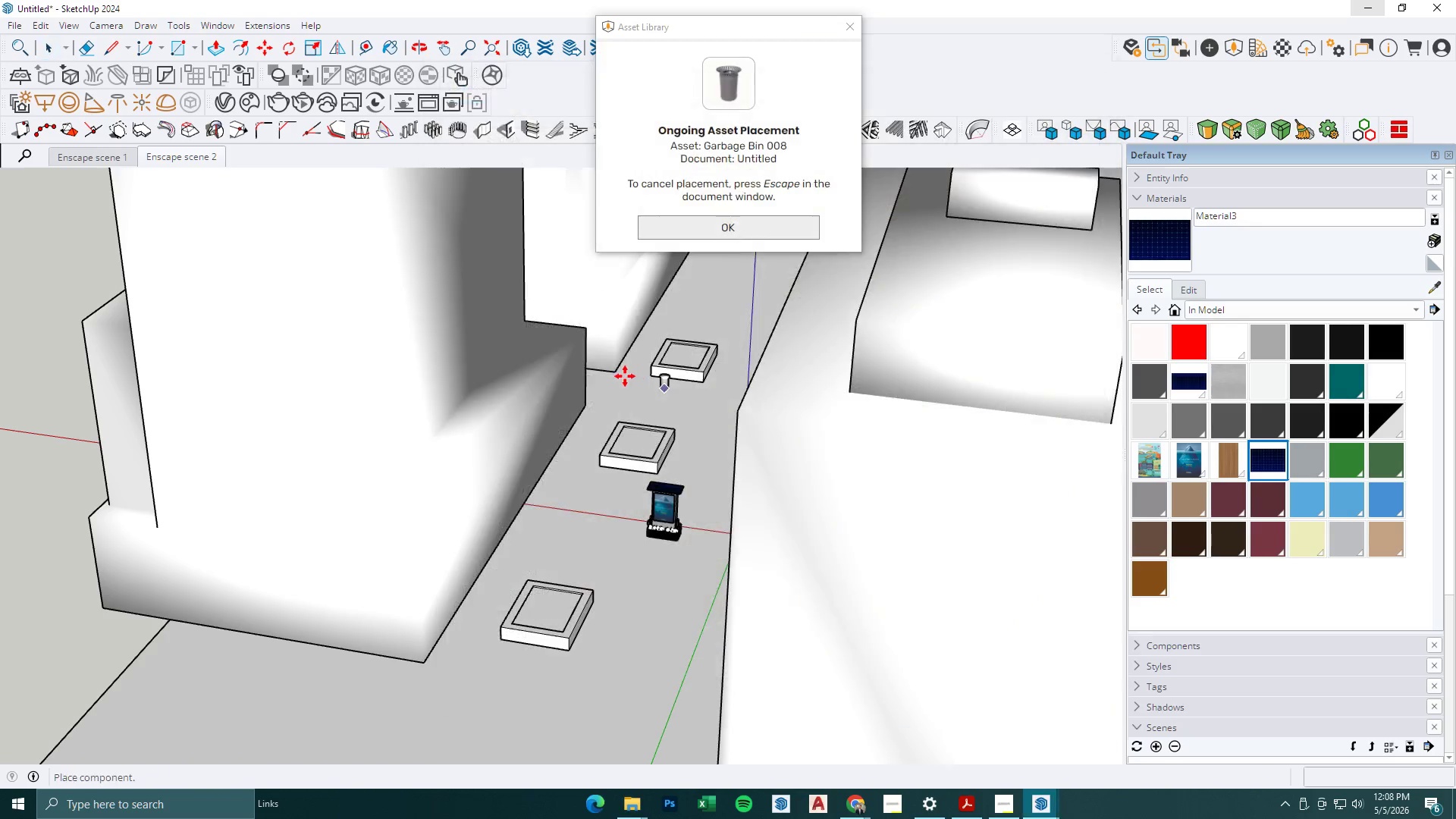 
left_click([608, 487])
 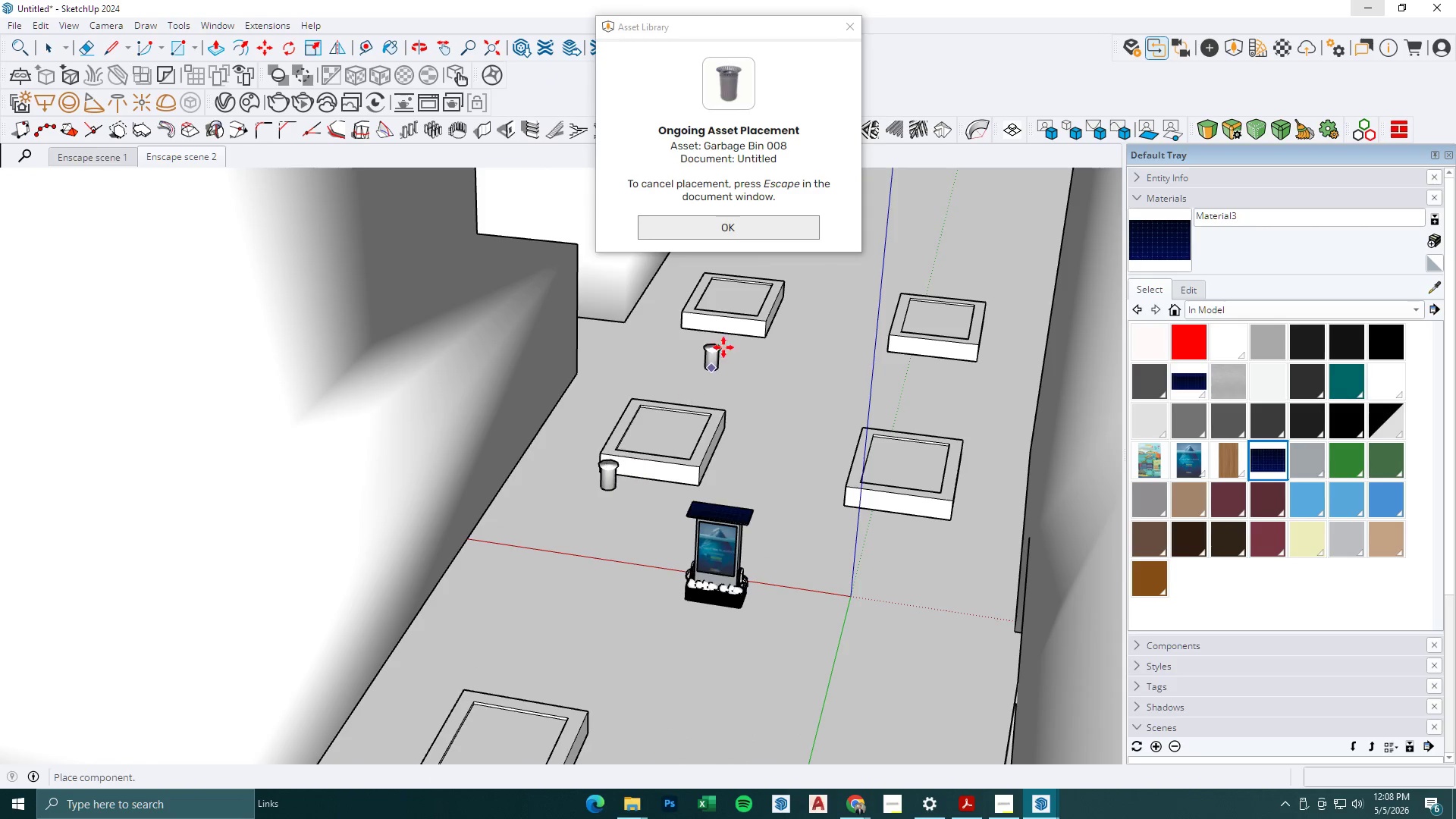 
scroll: coordinate [601, 482], scroll_direction: up, amount: 5.0
 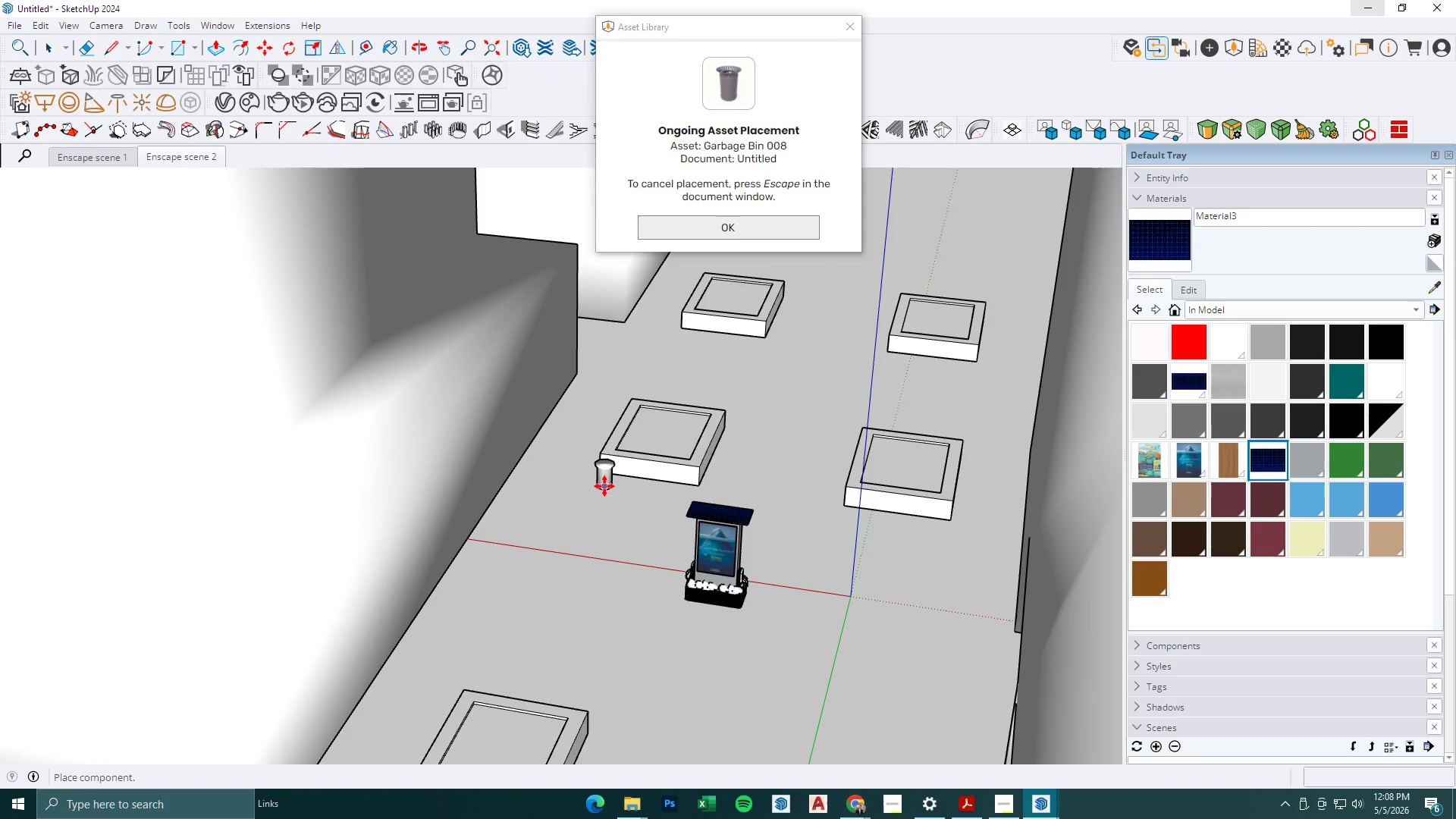 
scroll: coordinate [716, 378], scroll_direction: down, amount: 2.0
 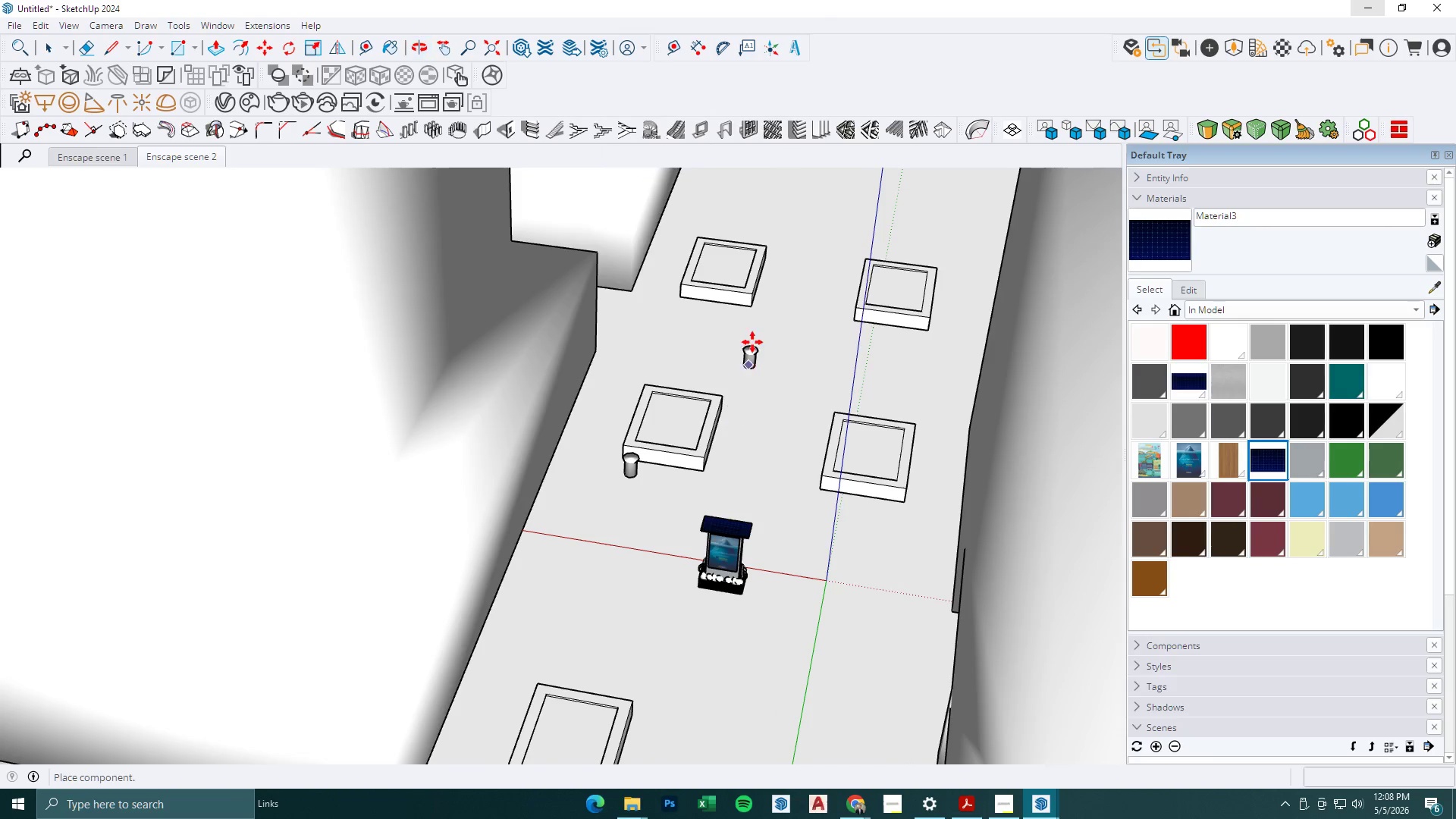 
key(Escape)
 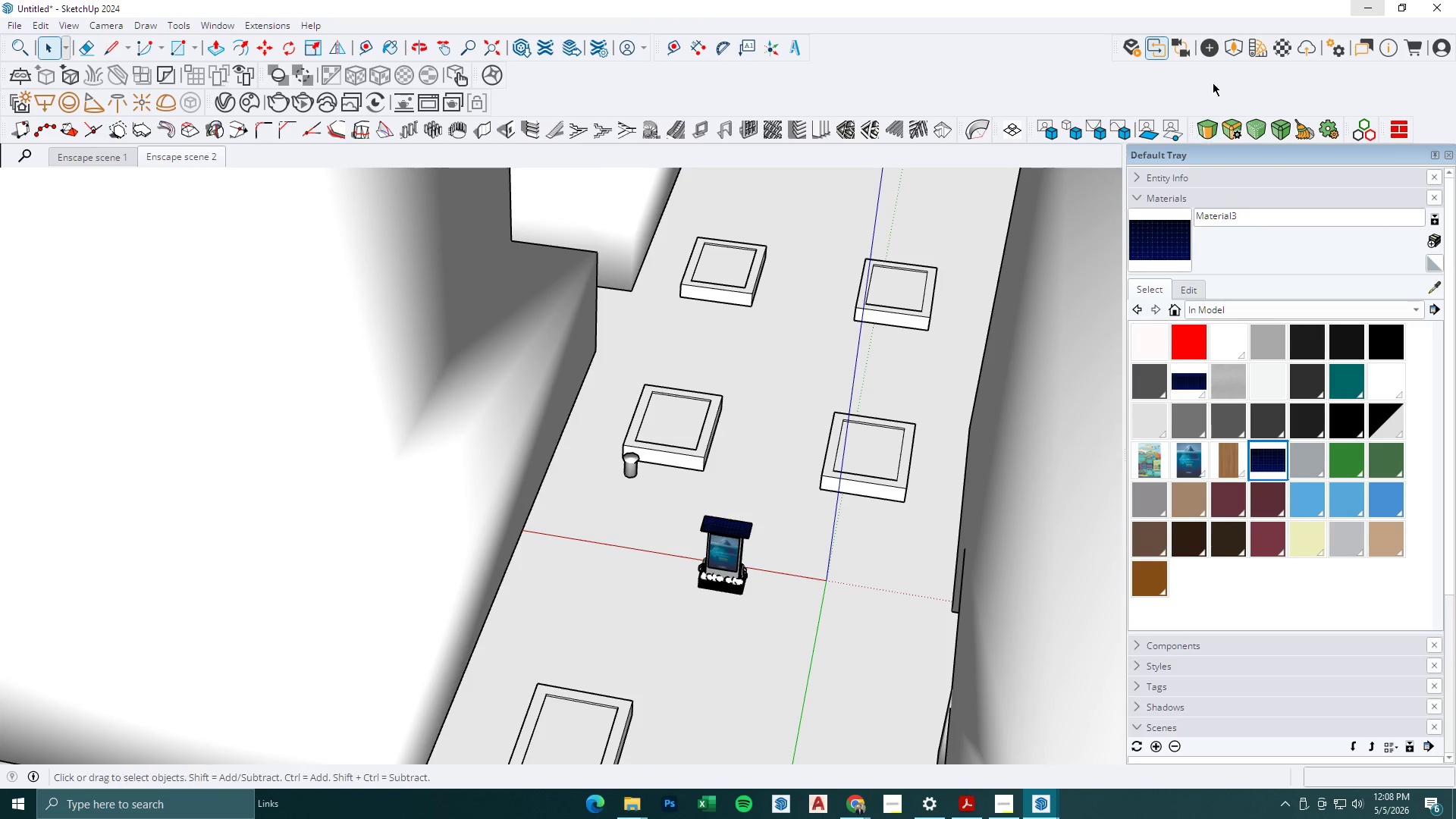 
left_click([1228, 52])
 